 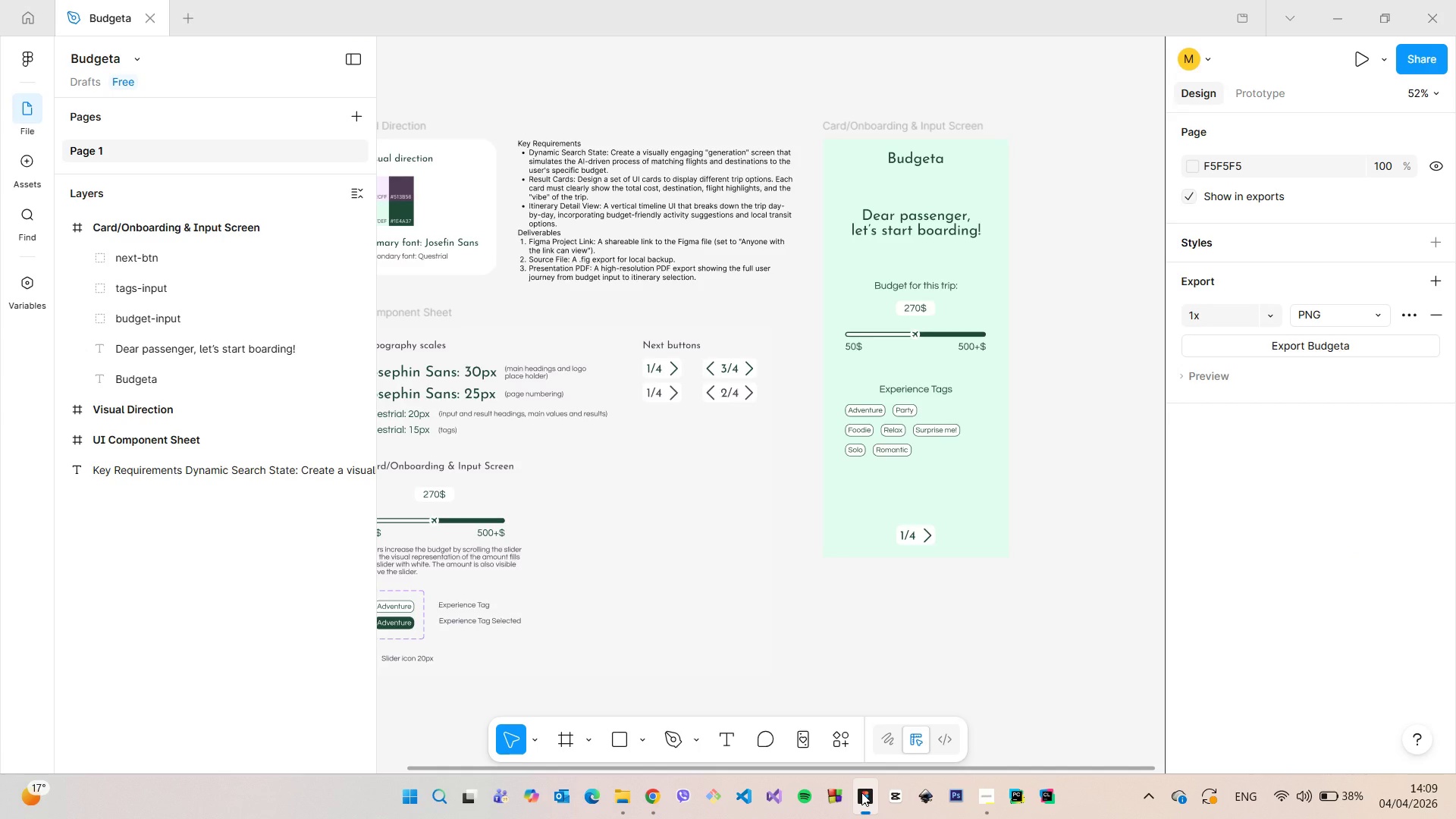 
left_click([861, 792])
 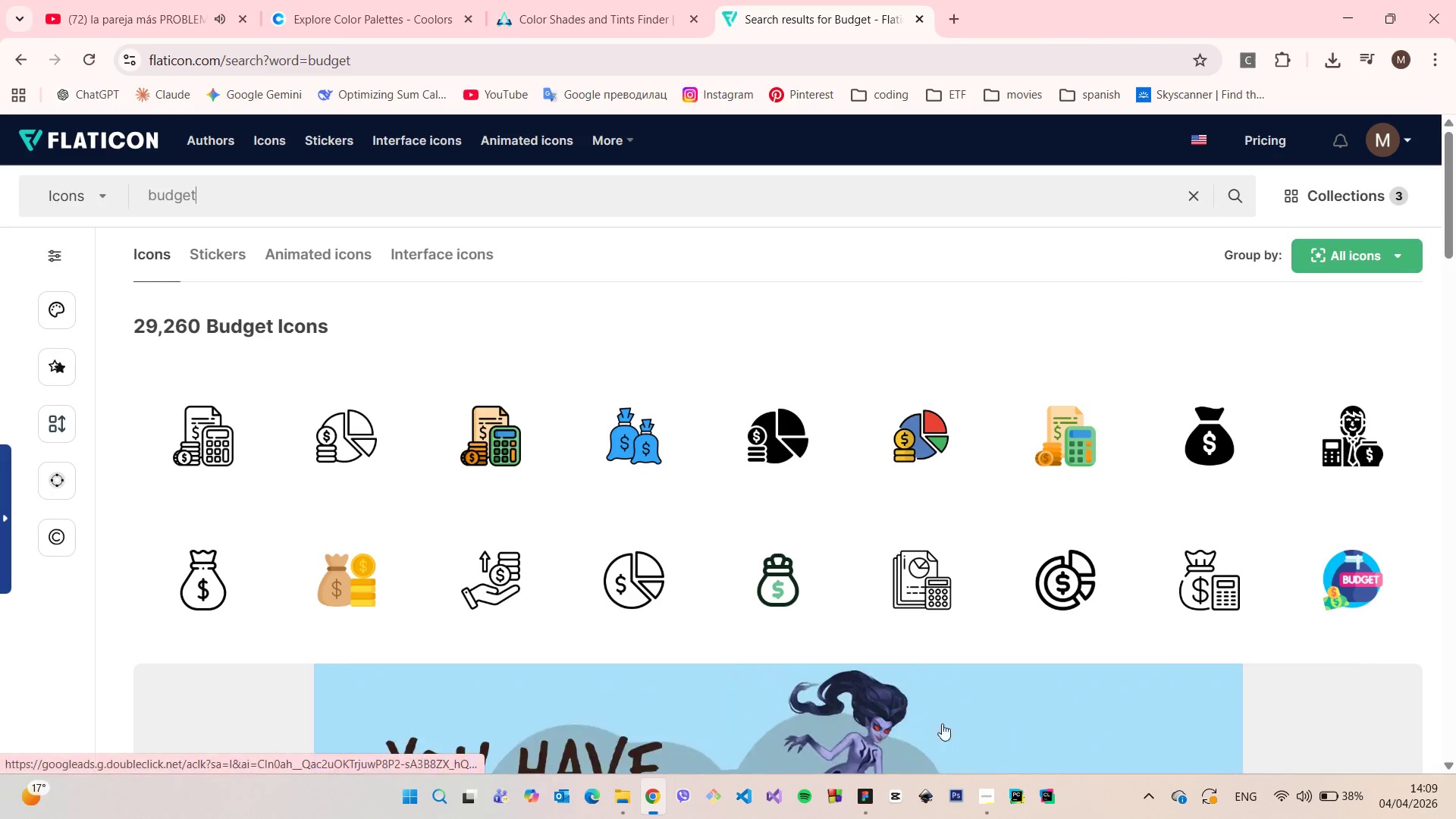 
scroll: coordinate [966, 675], scroll_direction: down, amount: 14.0
 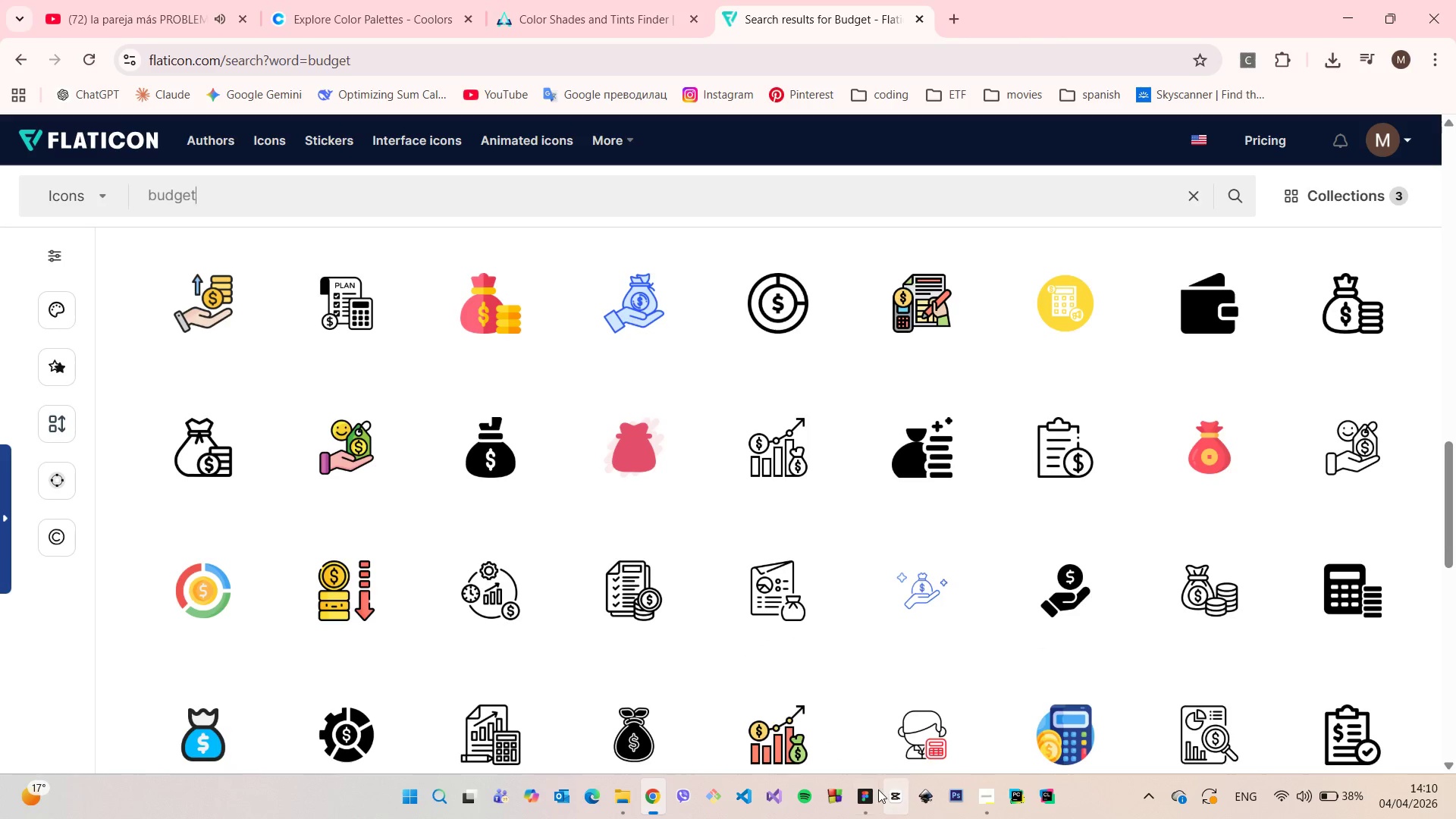 
left_click([872, 792])
 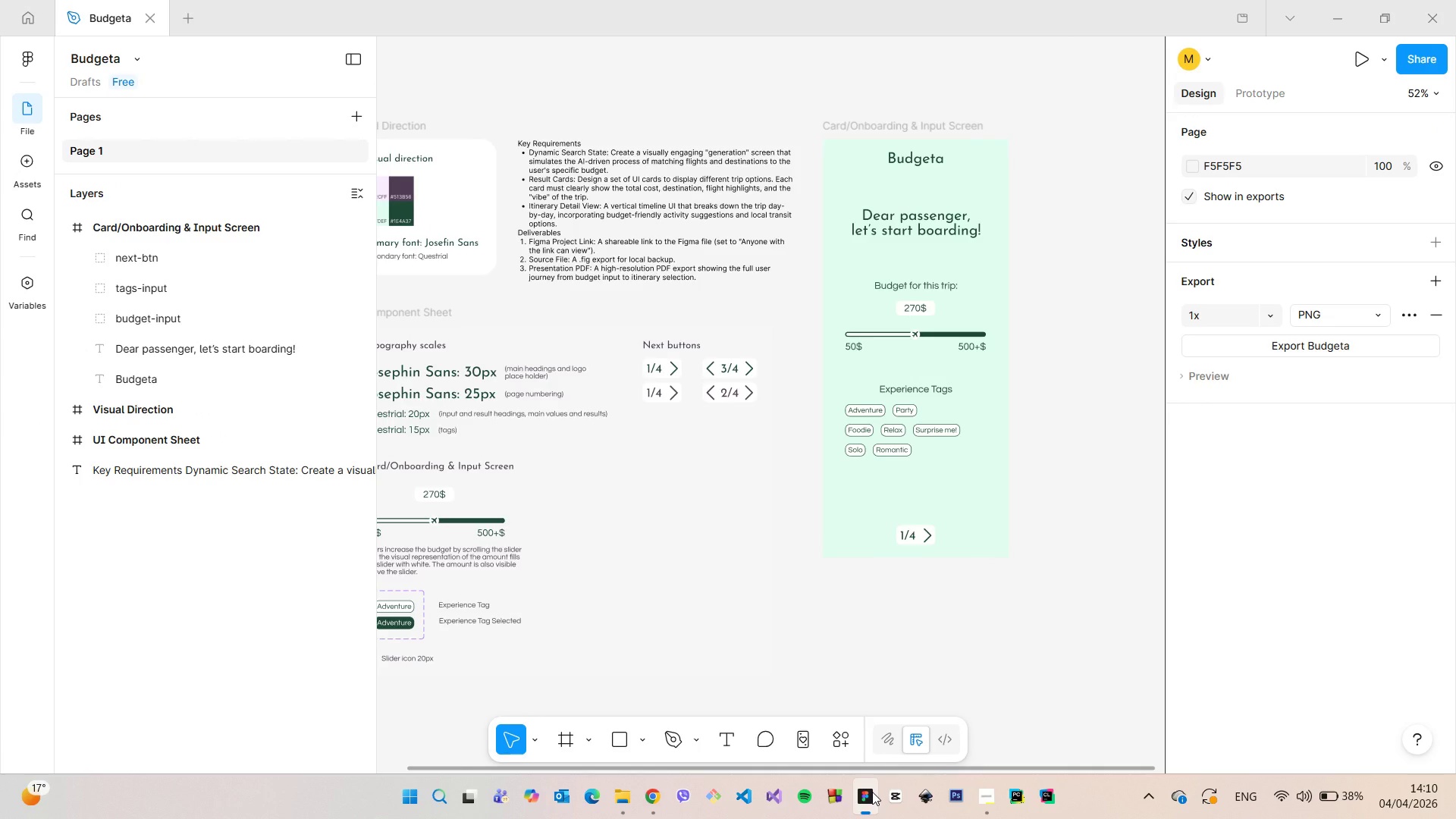 
wait(6.64)
 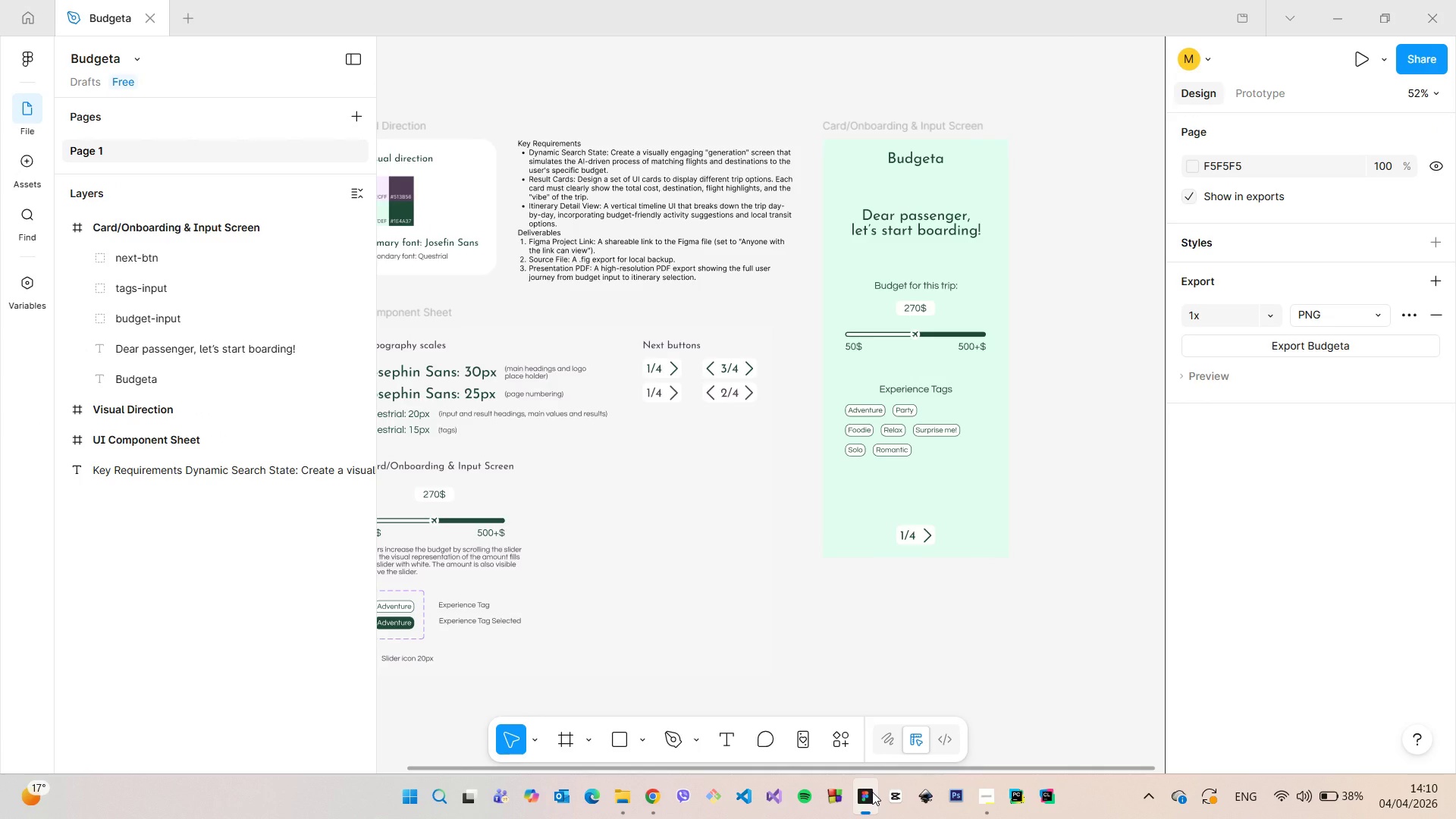 
left_click([872, 792])
 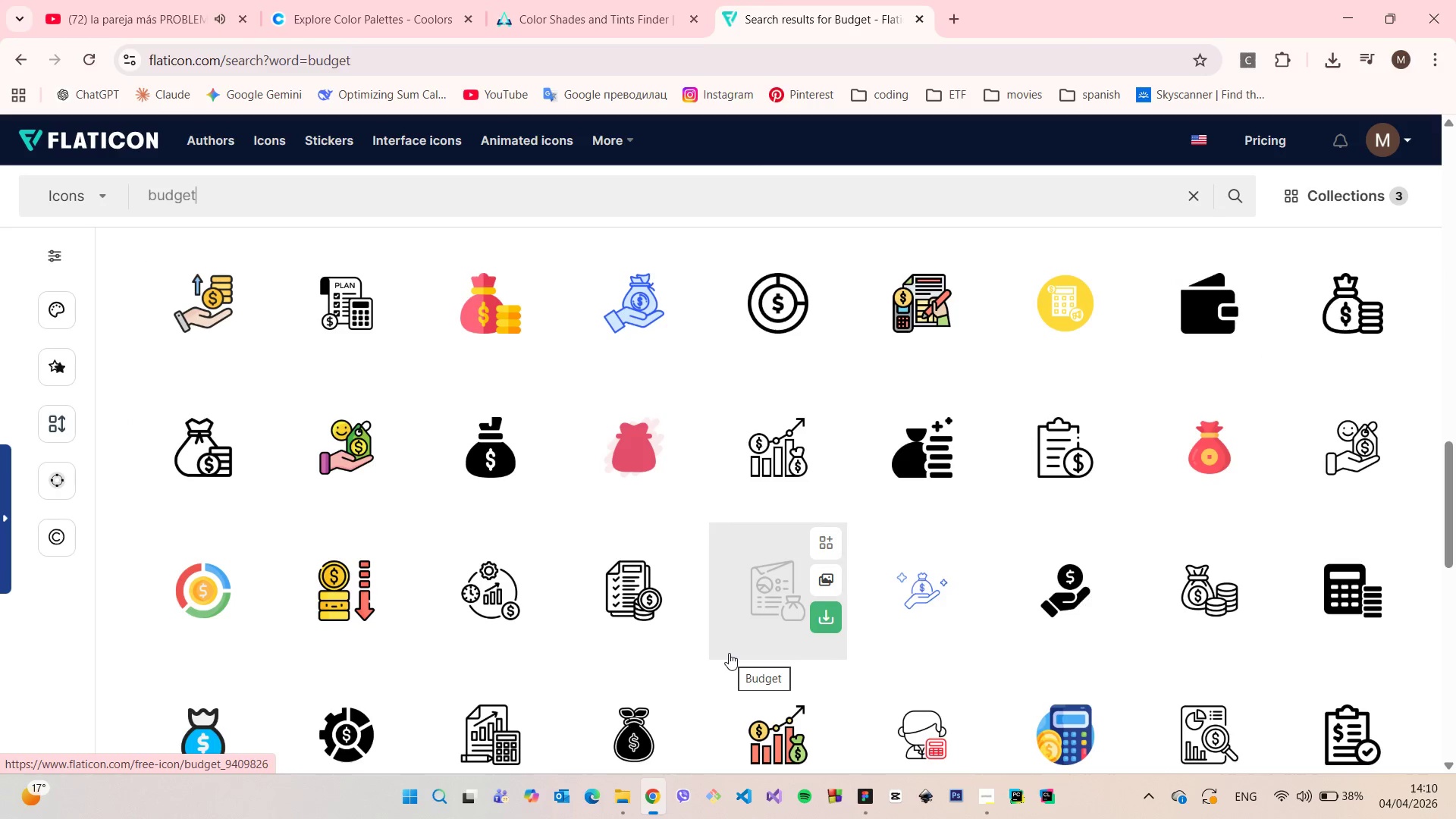 
scroll: coordinate [729, 653], scroll_direction: down, amount: 2.0
 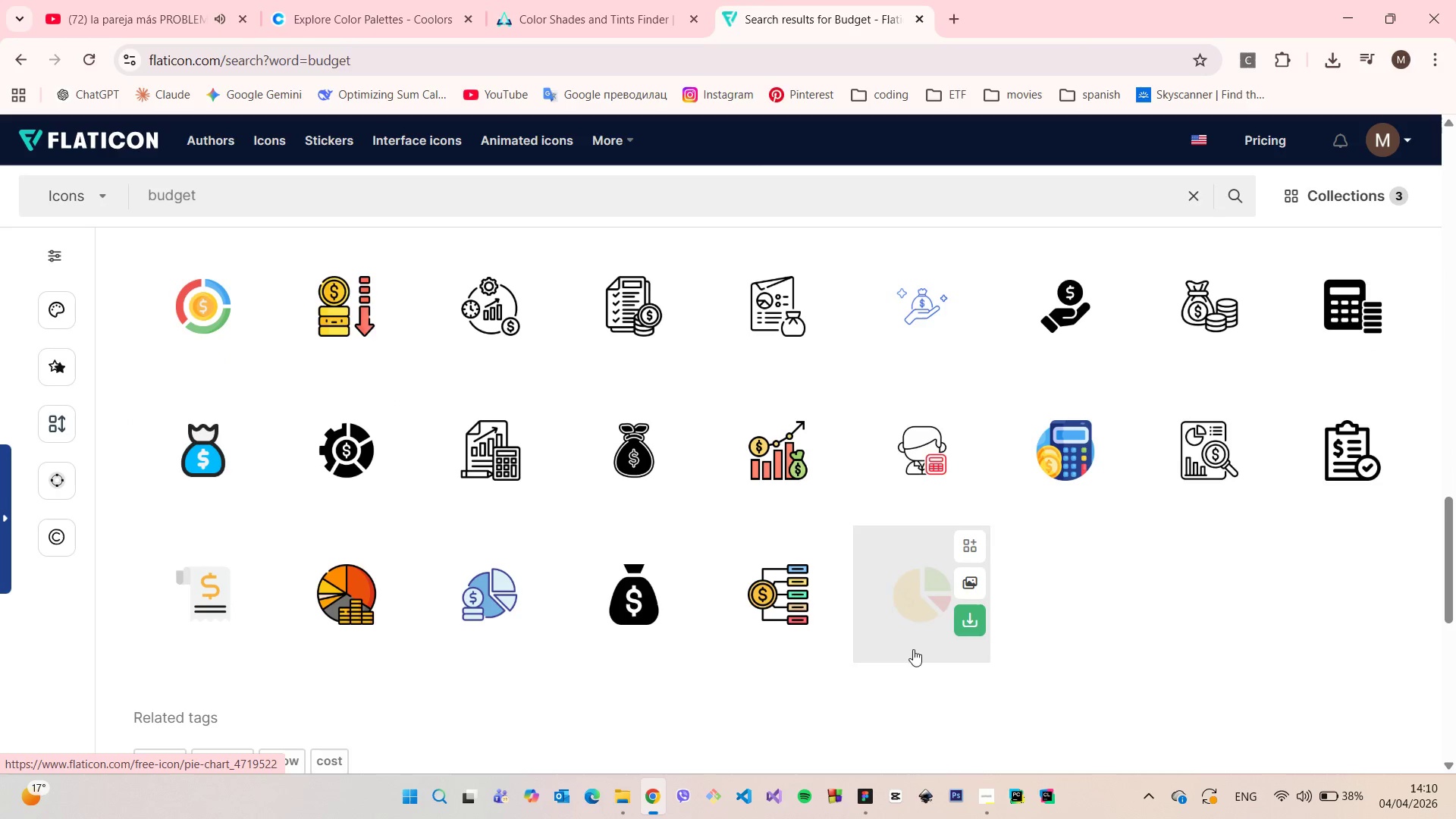 
scroll: coordinate [1013, 639], scroll_direction: up, amount: 7.0
 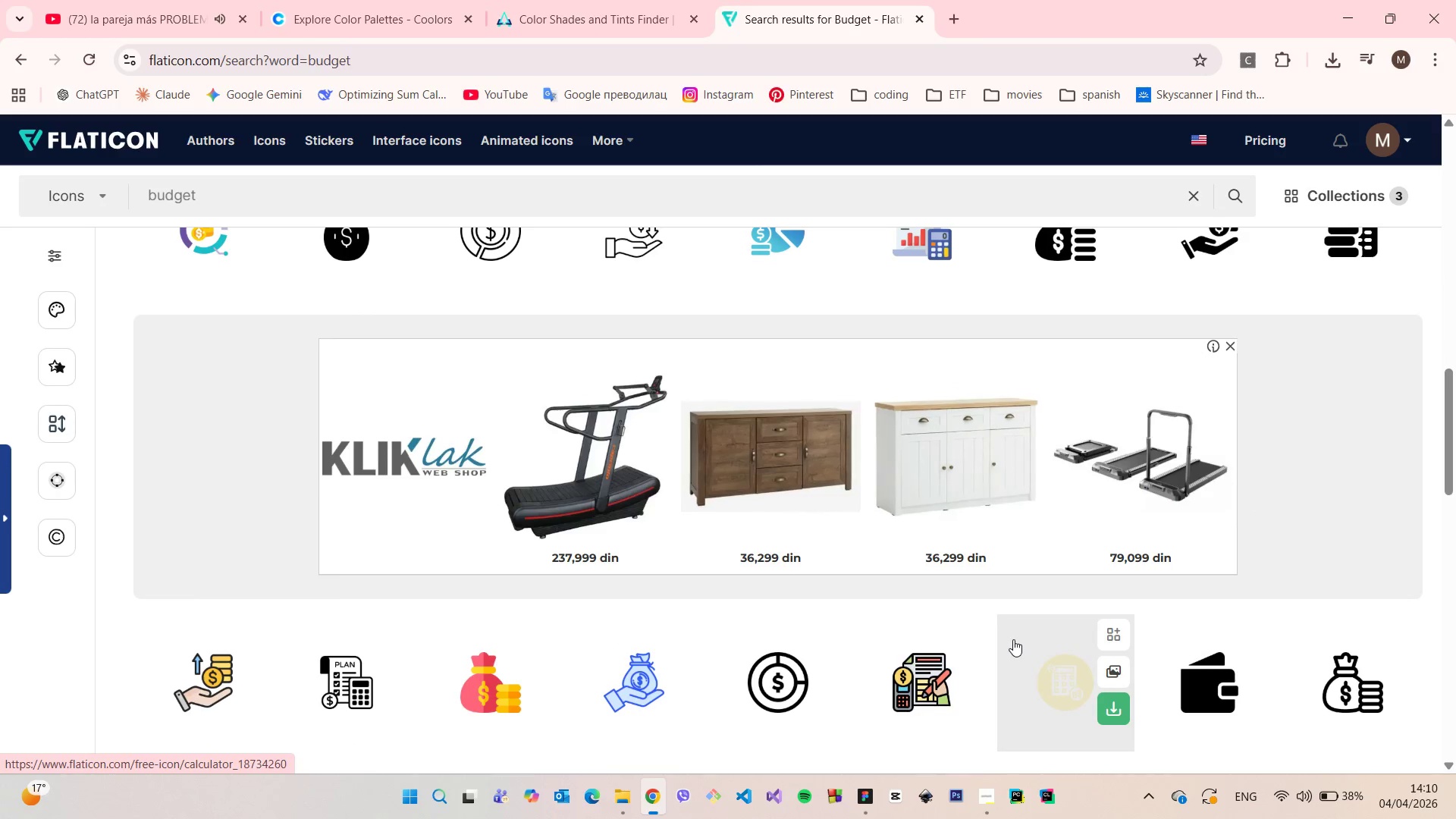 
scroll: coordinate [1013, 642], scroll_direction: none, amount: 0.0
 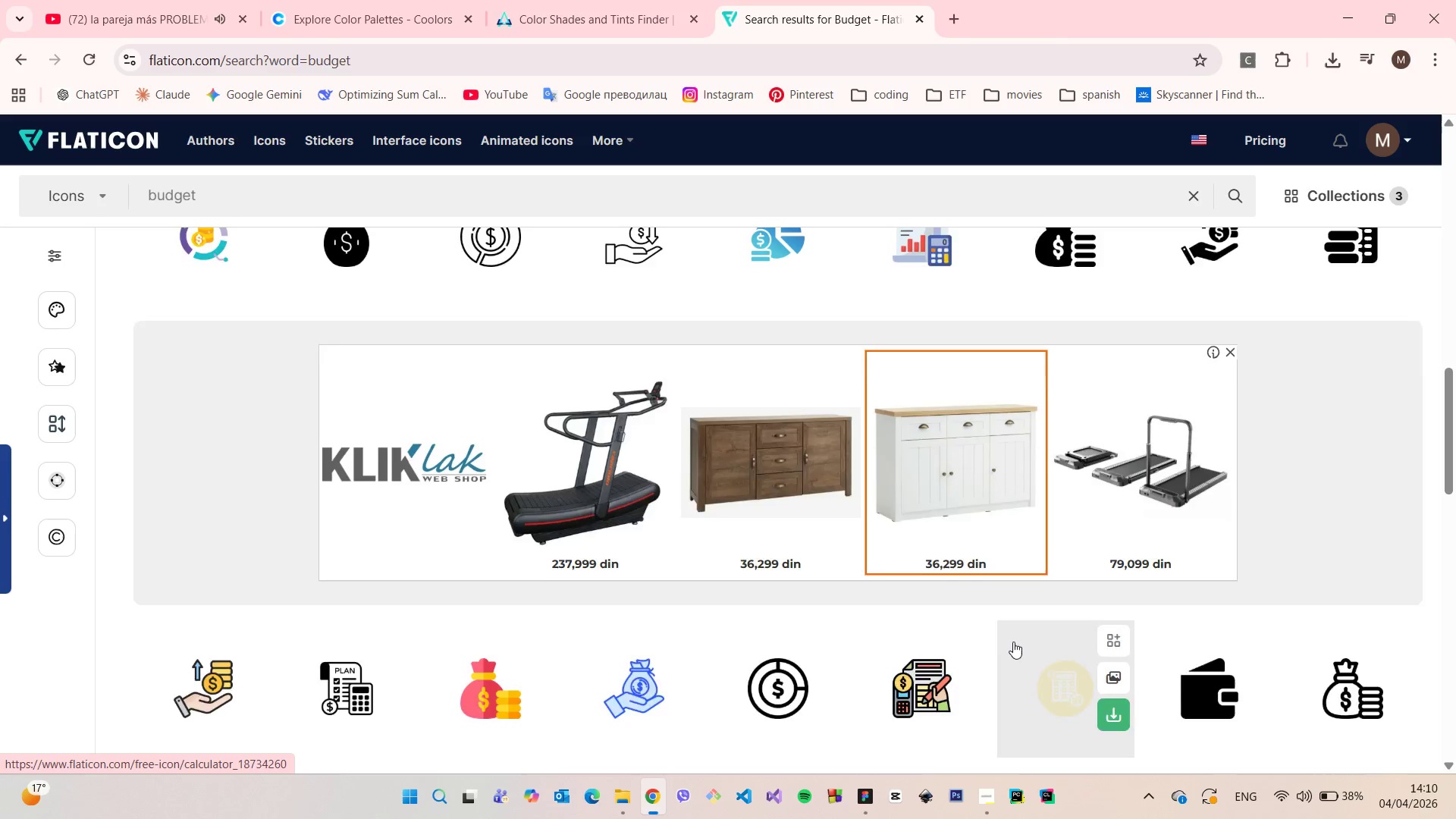 
scroll: coordinate [1013, 644], scroll_direction: up, amount: 6.0
 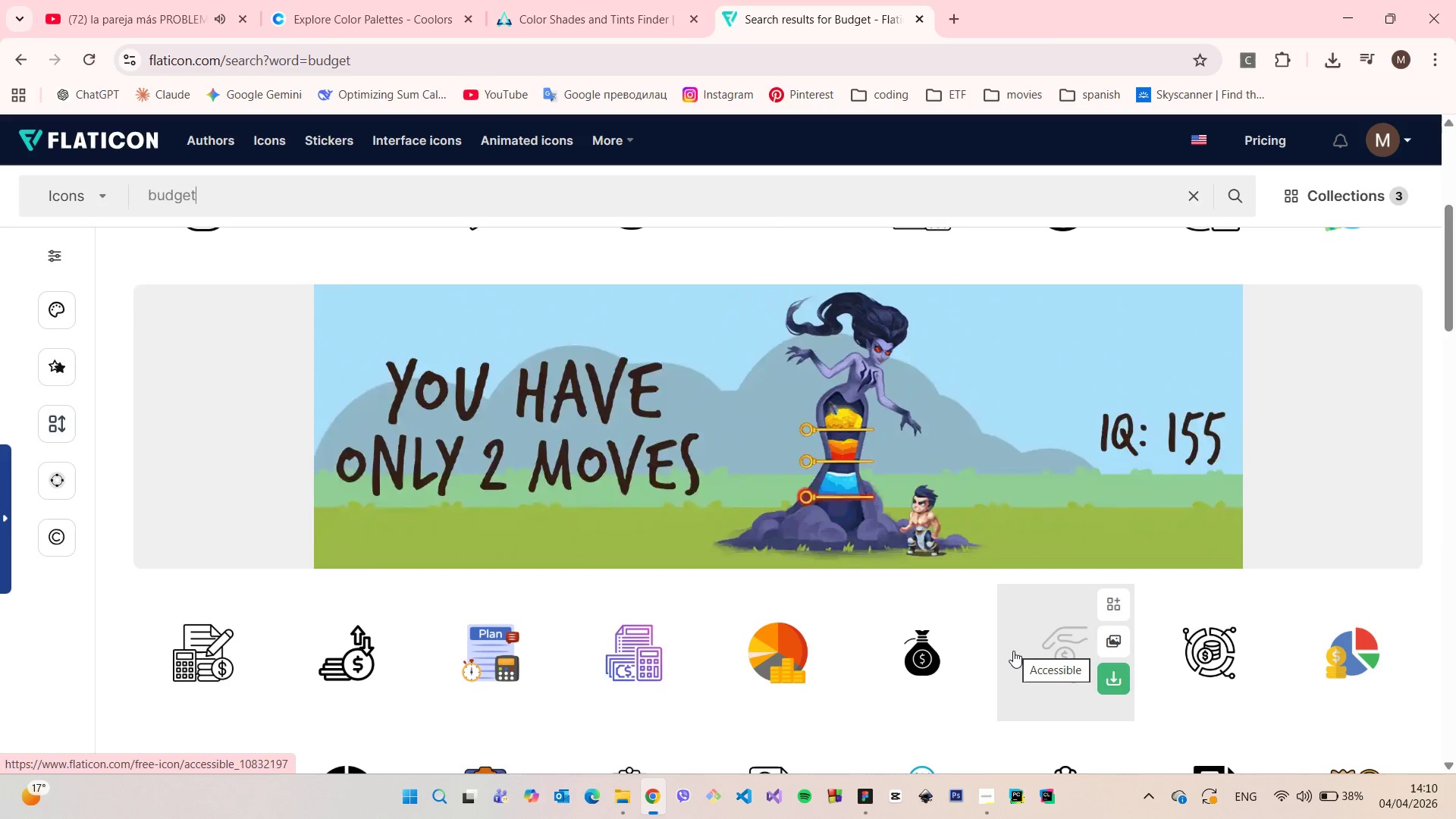 
scroll: coordinate [1013, 651], scroll_direction: down, amount: 4.0
 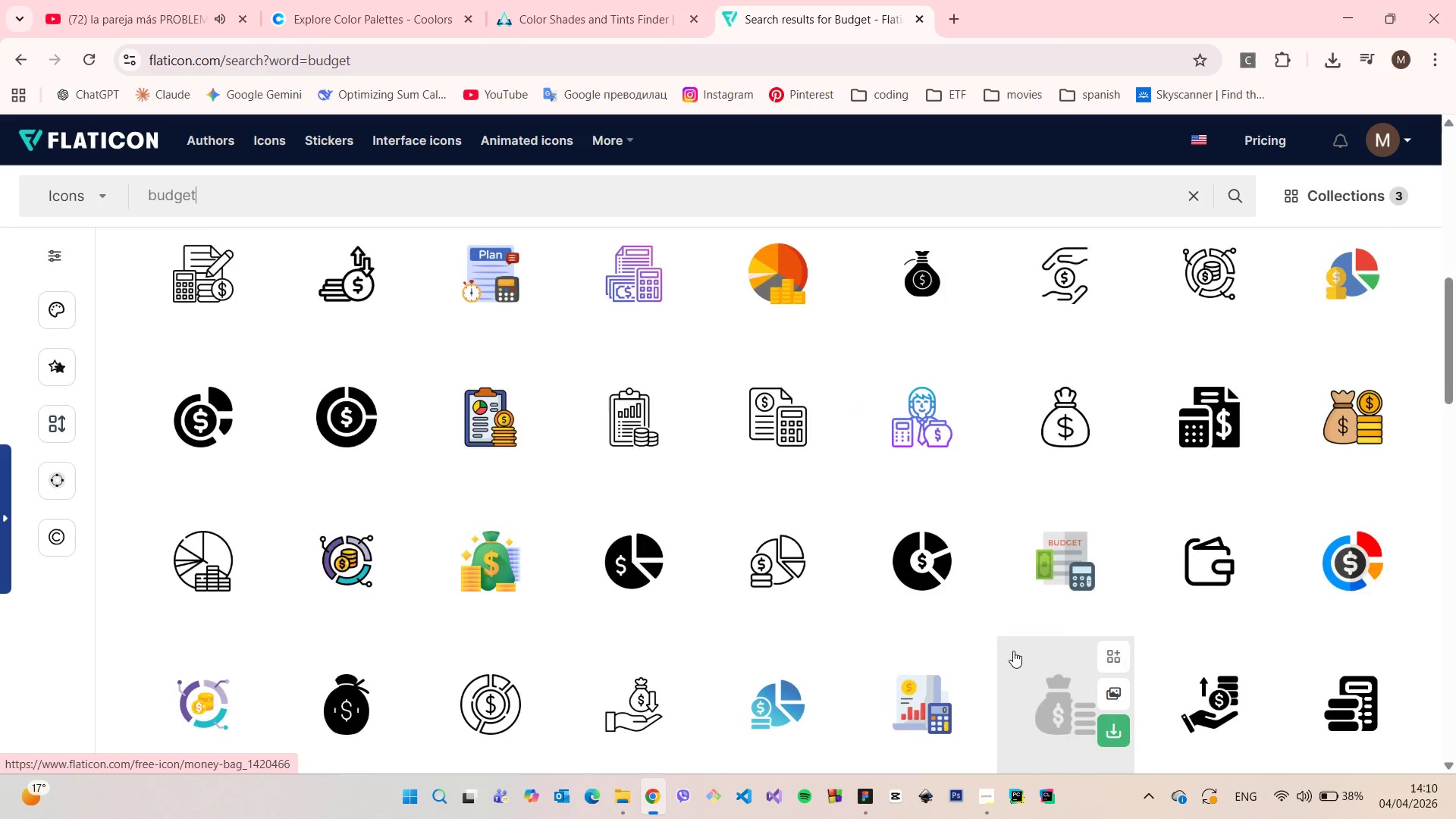 
scroll: coordinate [1013, 651], scroll_direction: up, amount: 9.0
 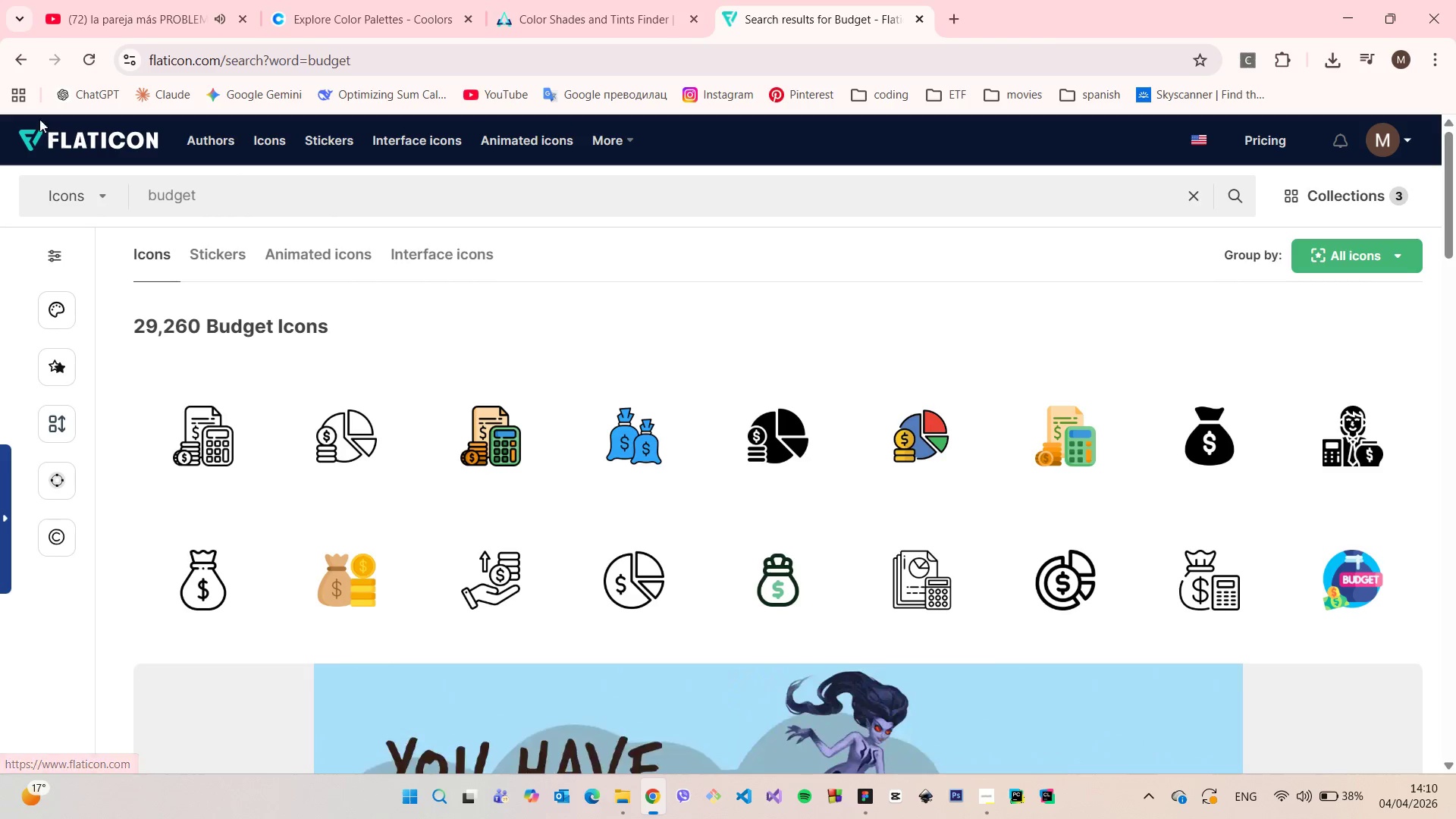 
left_click([18, 50])
 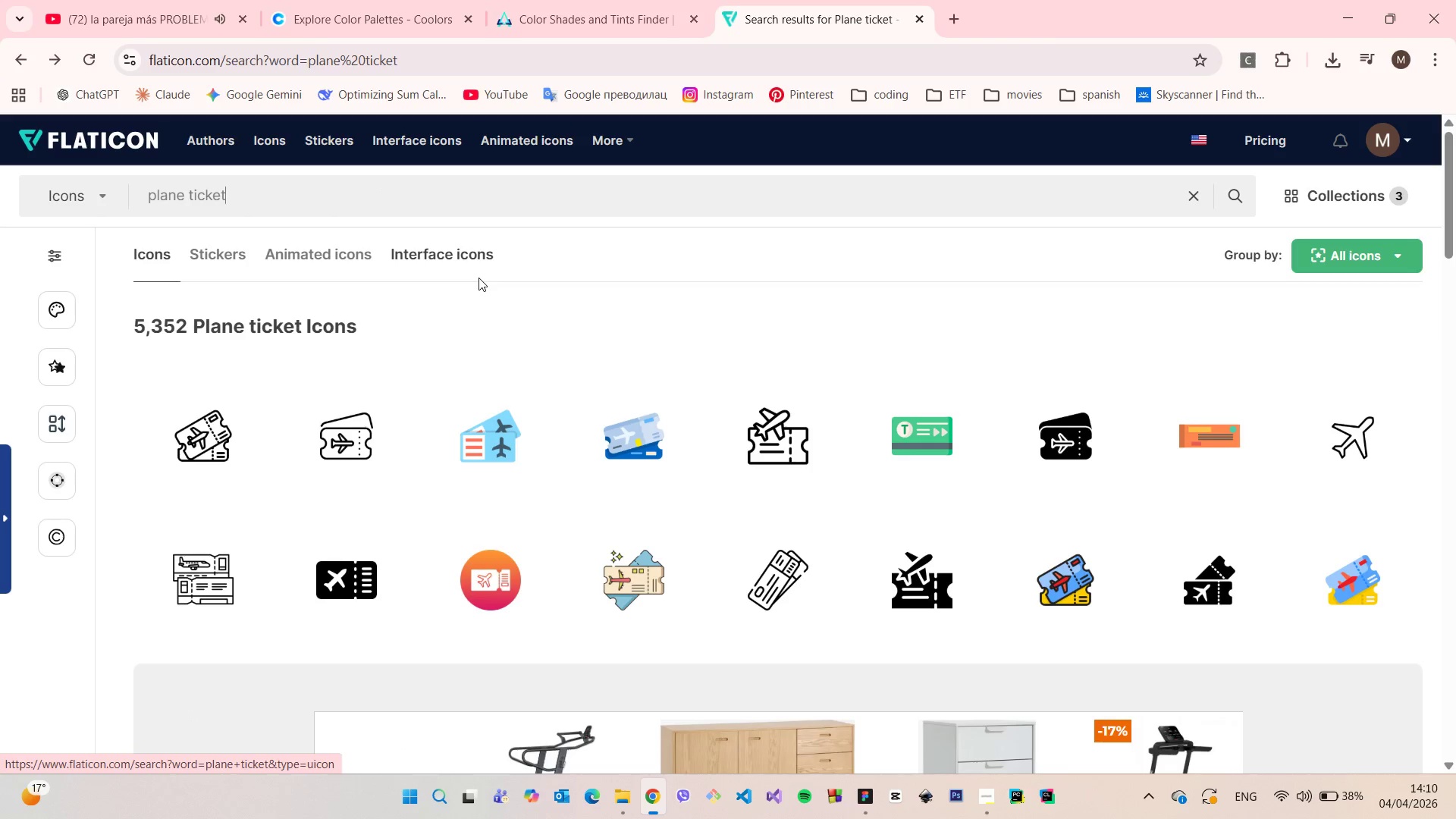 
wait(11.47)
 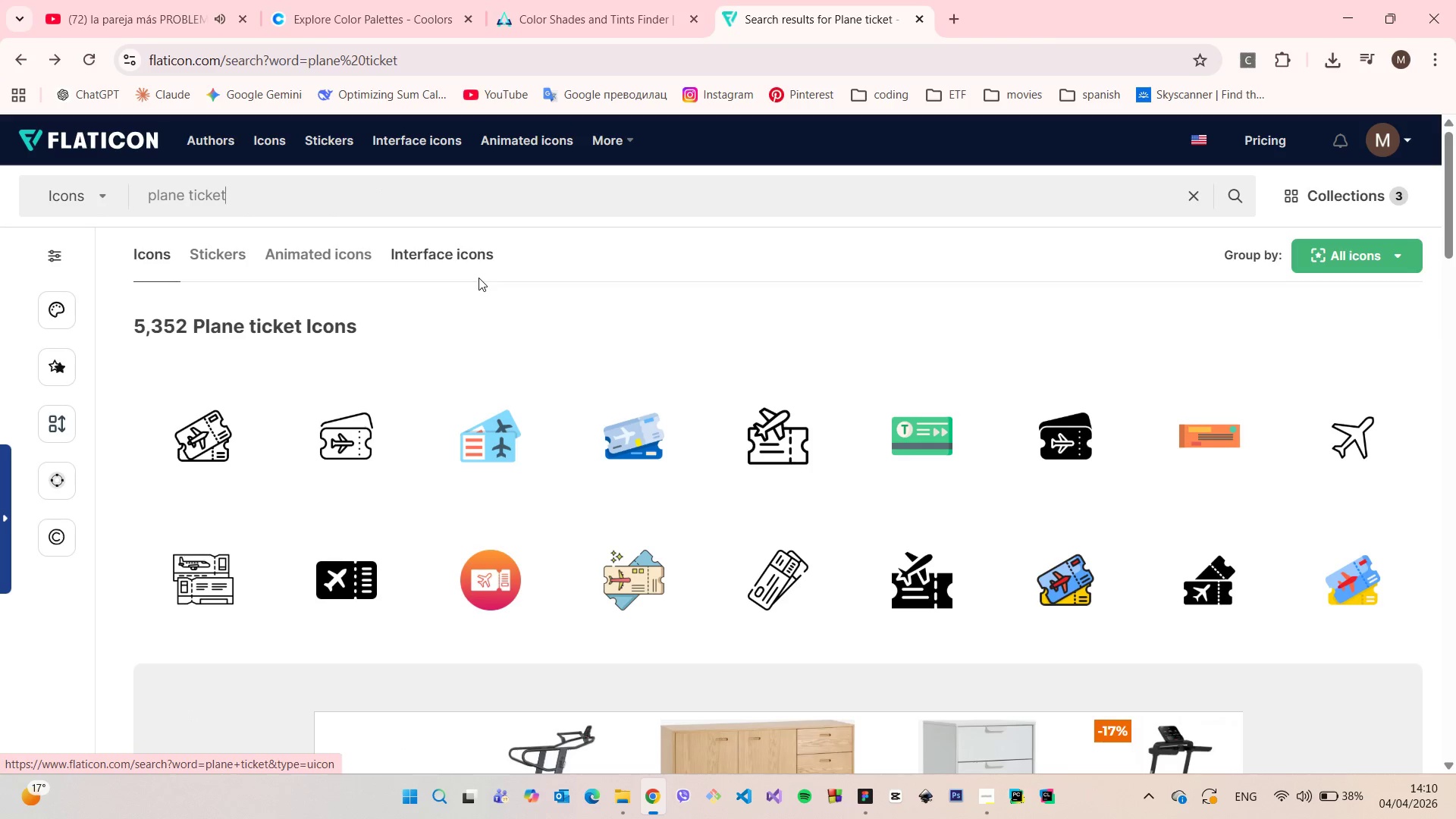 
scroll: coordinate [700, 327], scroll_direction: down, amount: 9.0
 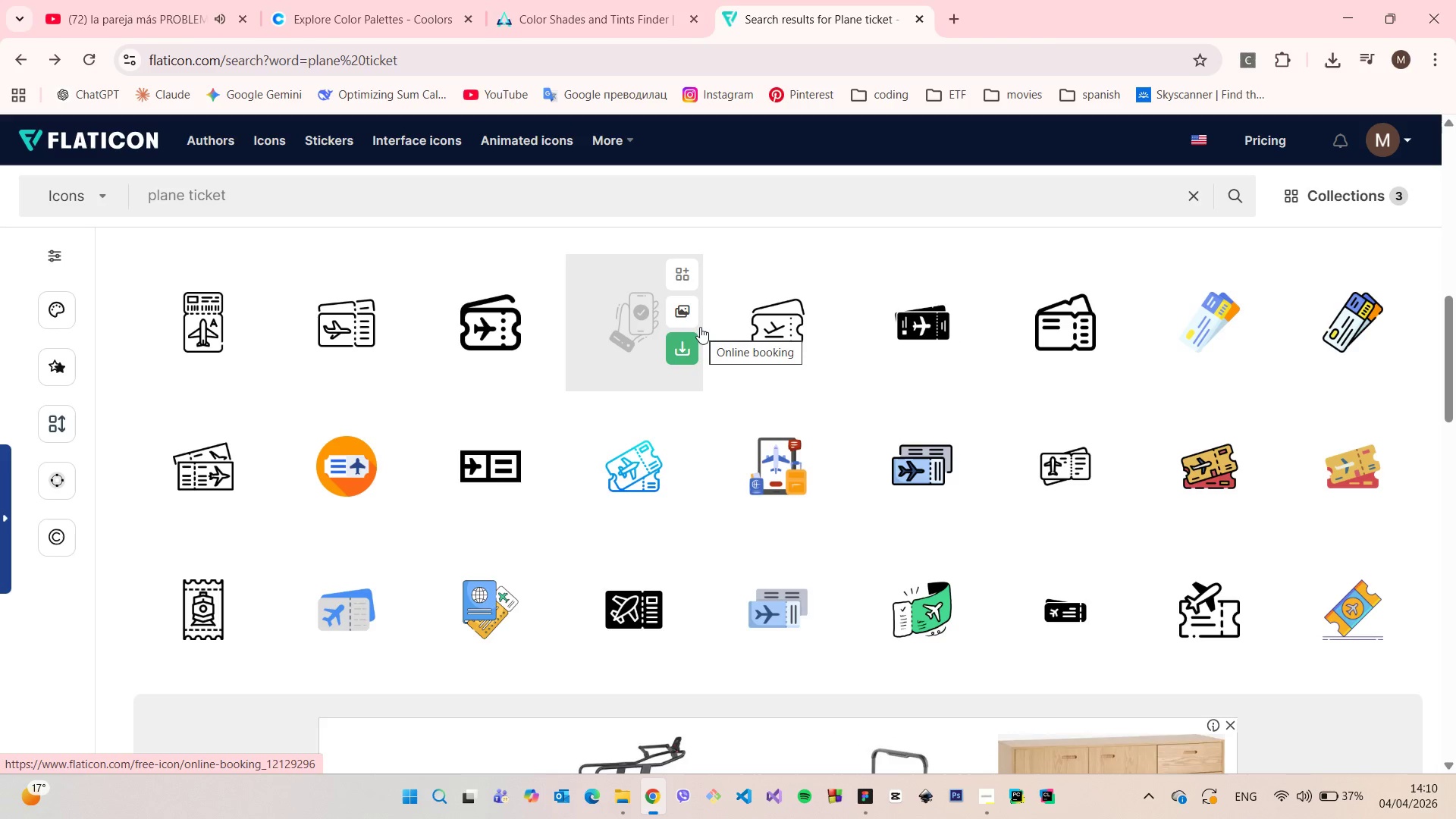 
wait(6.0)
 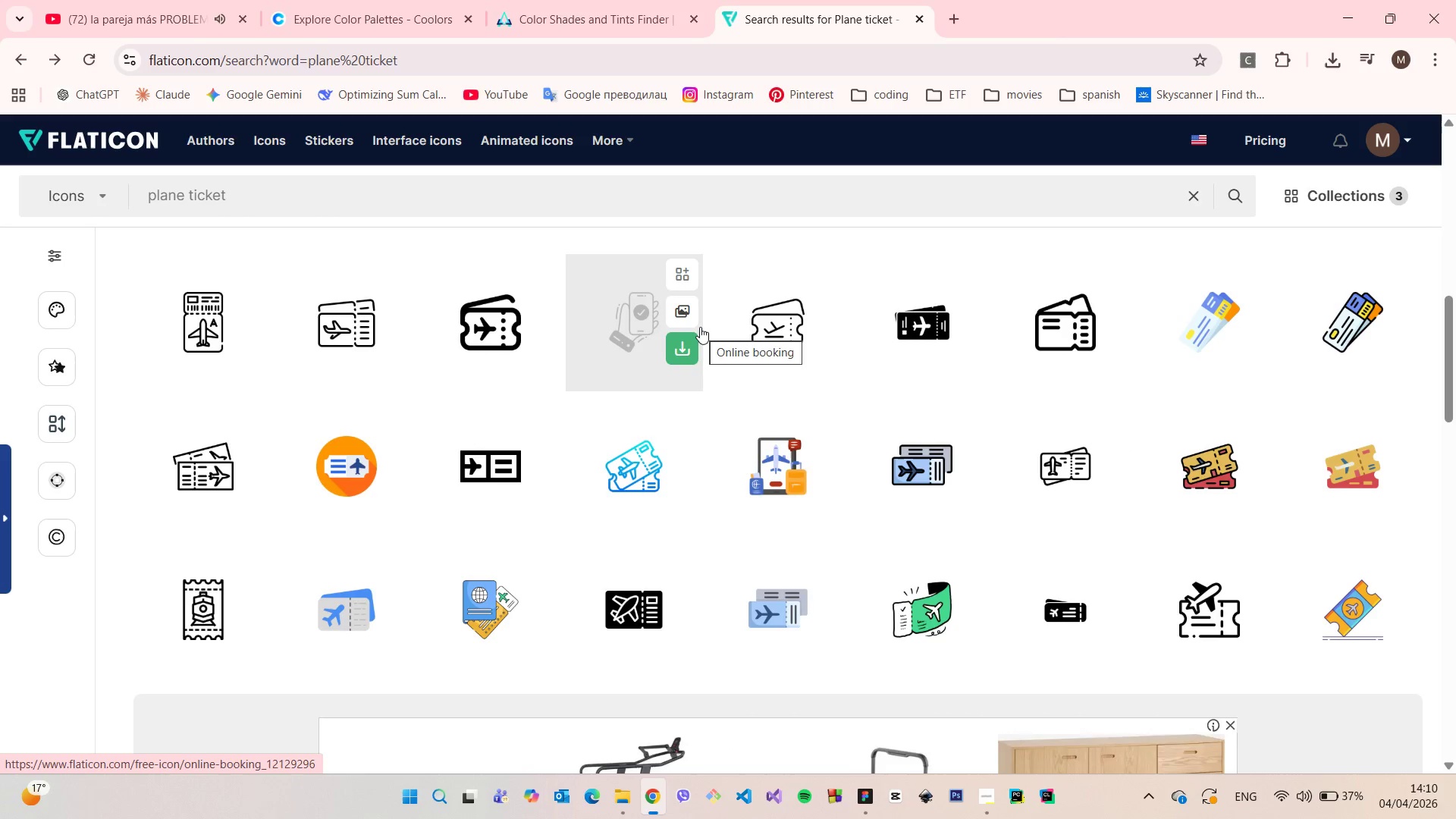 
left_click([900, 619])
 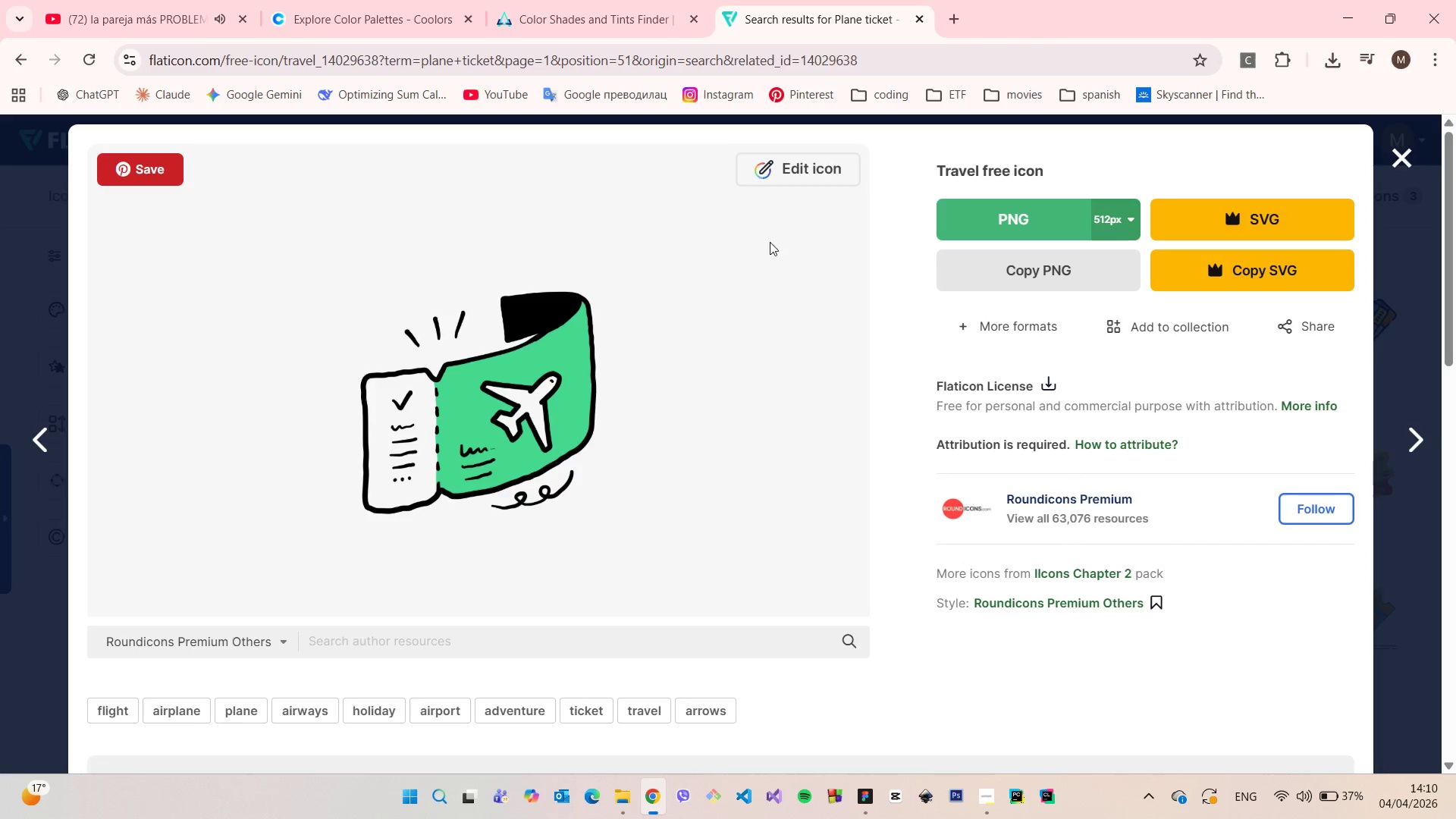 
left_click([799, 177])
 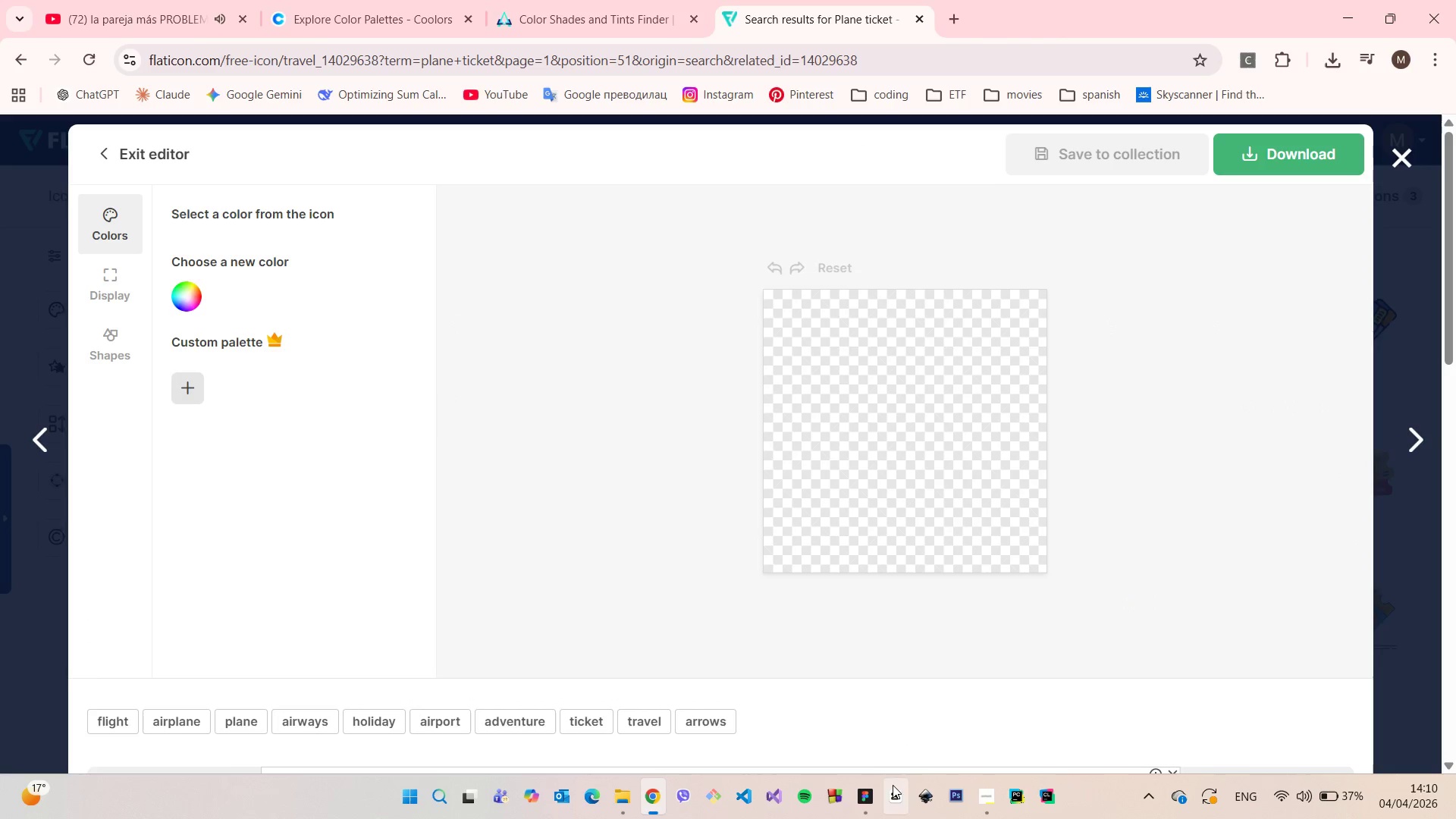 
mouse_move([884, 779])
 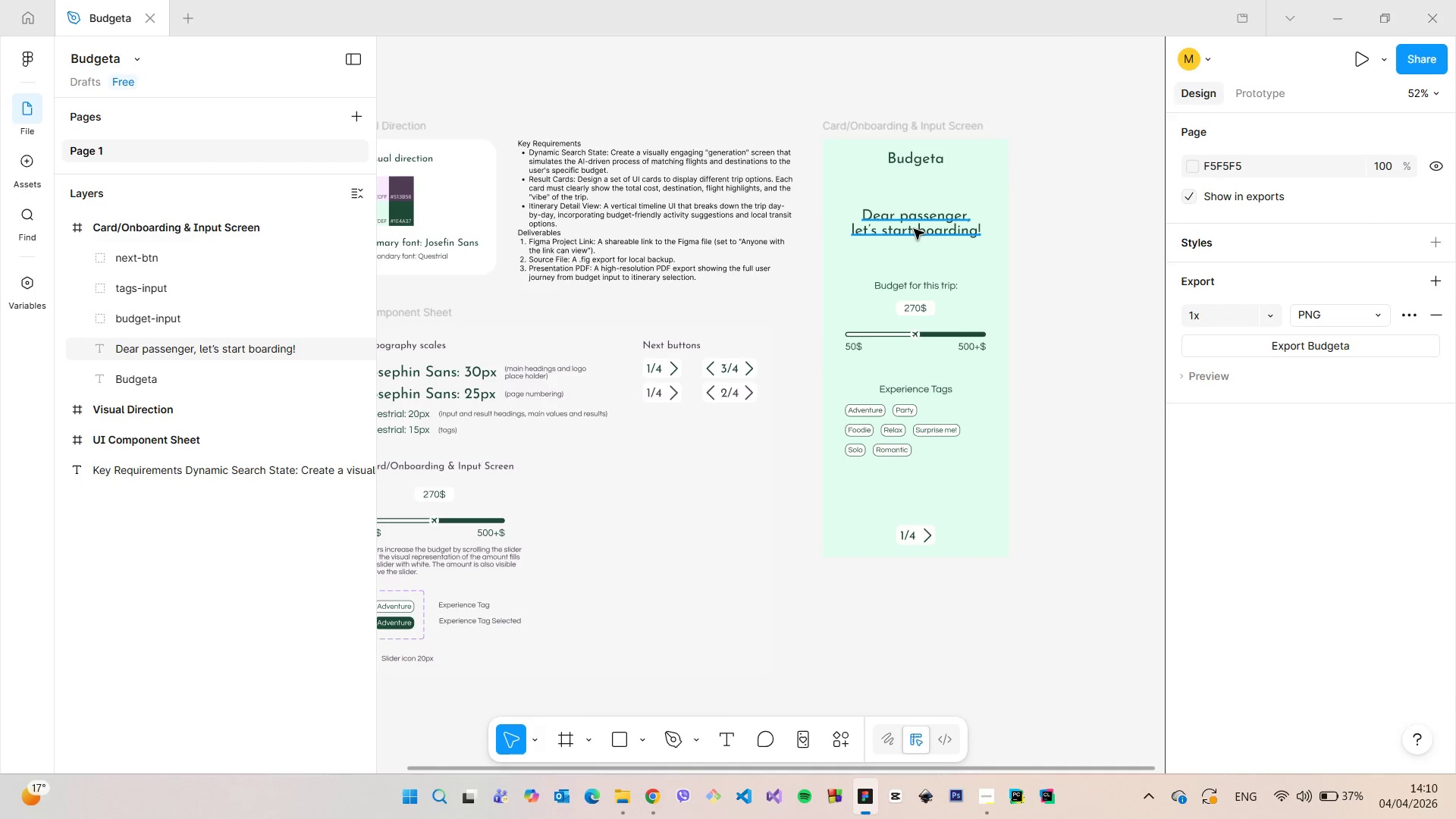 
left_click([914, 229])
 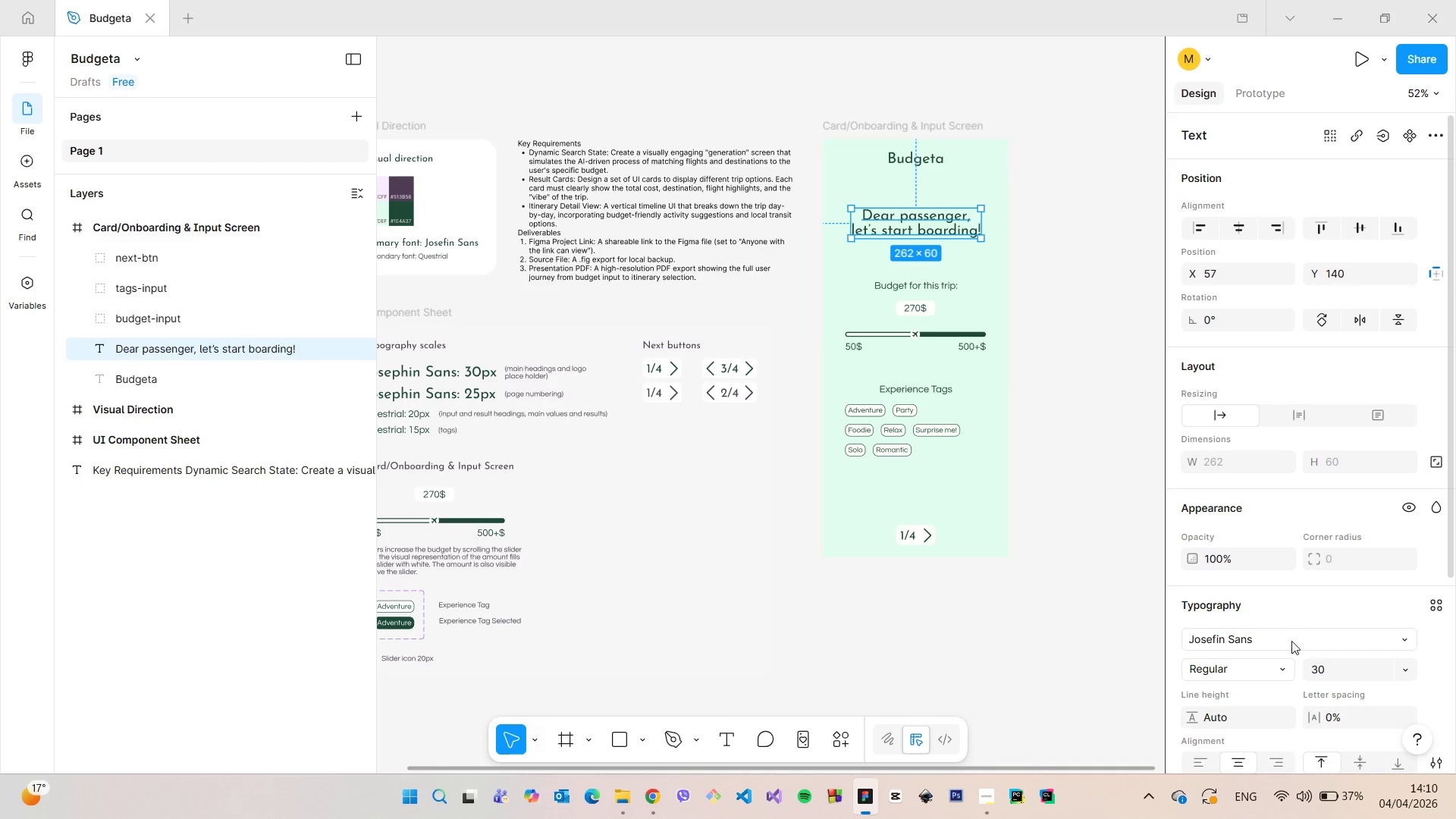 
scroll: coordinate [1268, 686], scroll_direction: down, amount: 6.0
 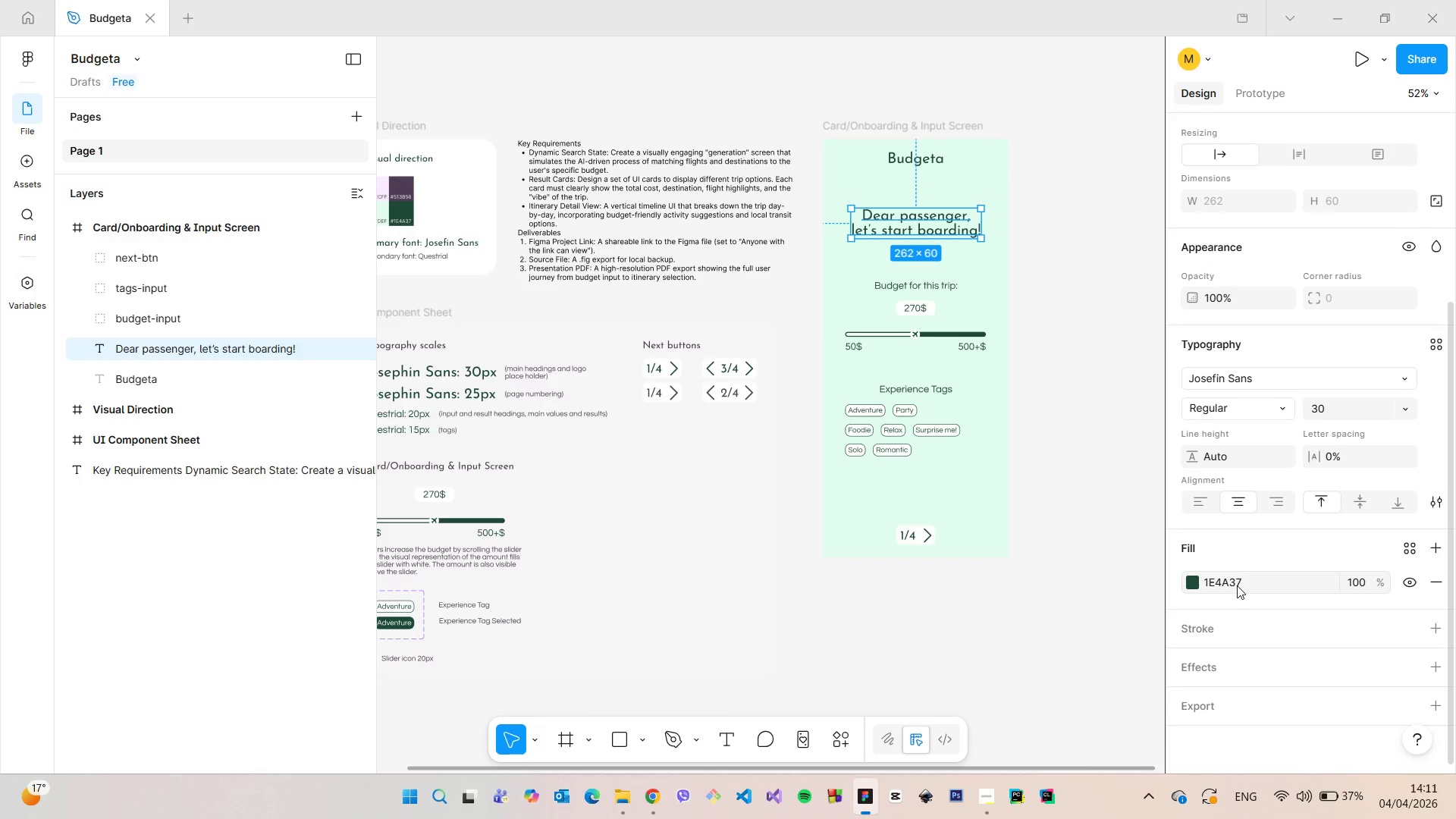 
left_click([1237, 585])
 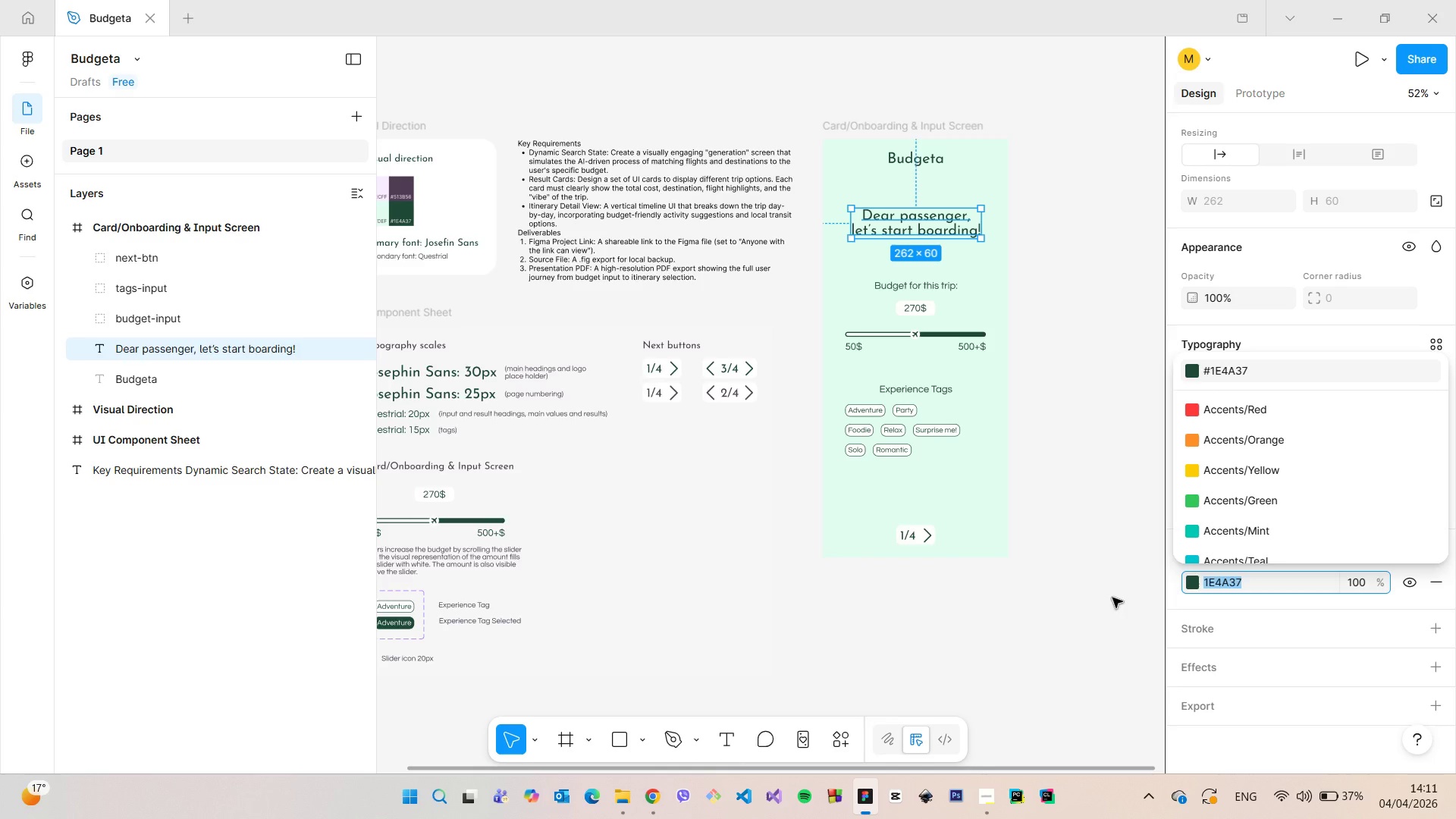 
key(Control+C)
 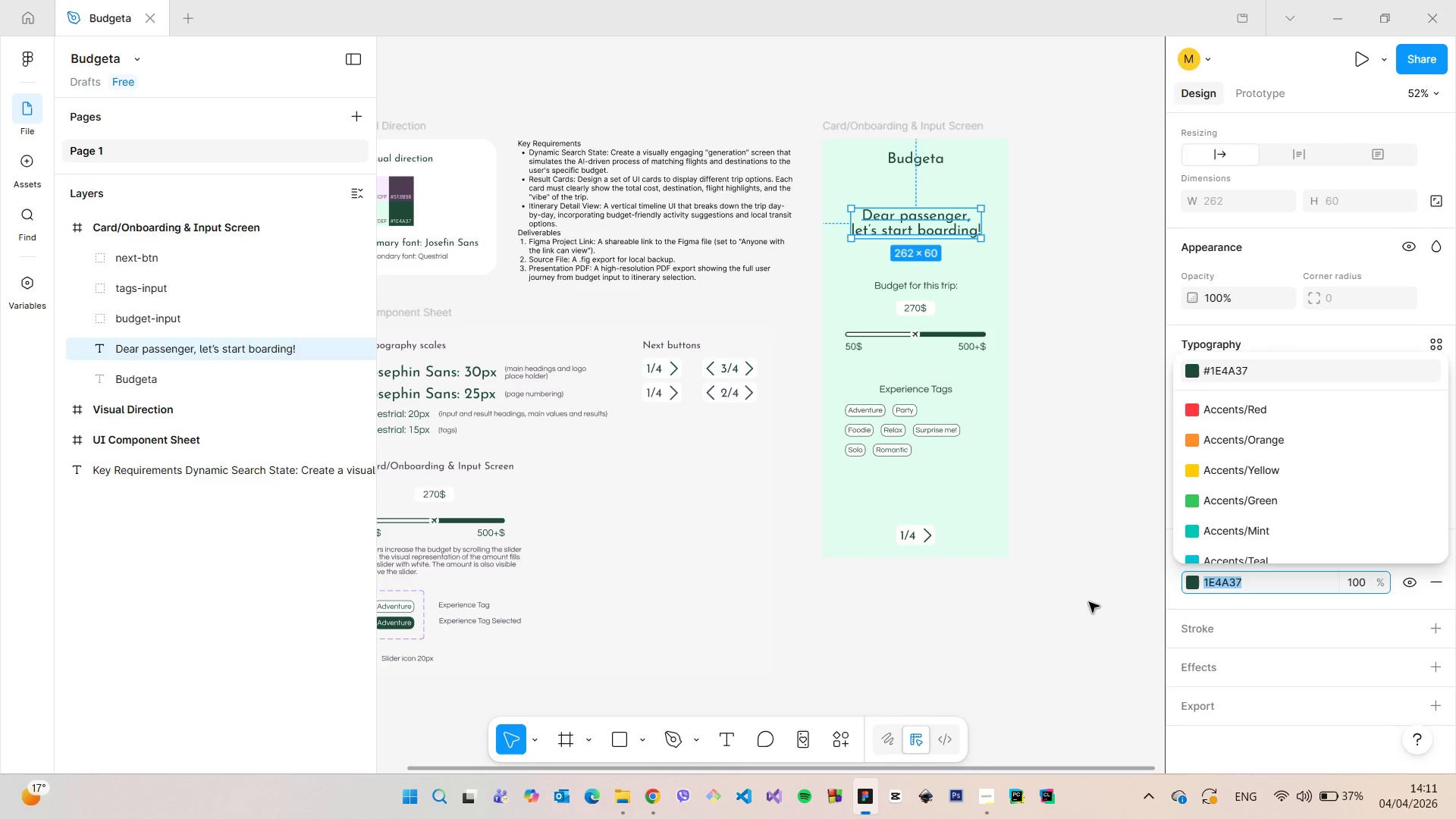 
left_click([1089, 602])
 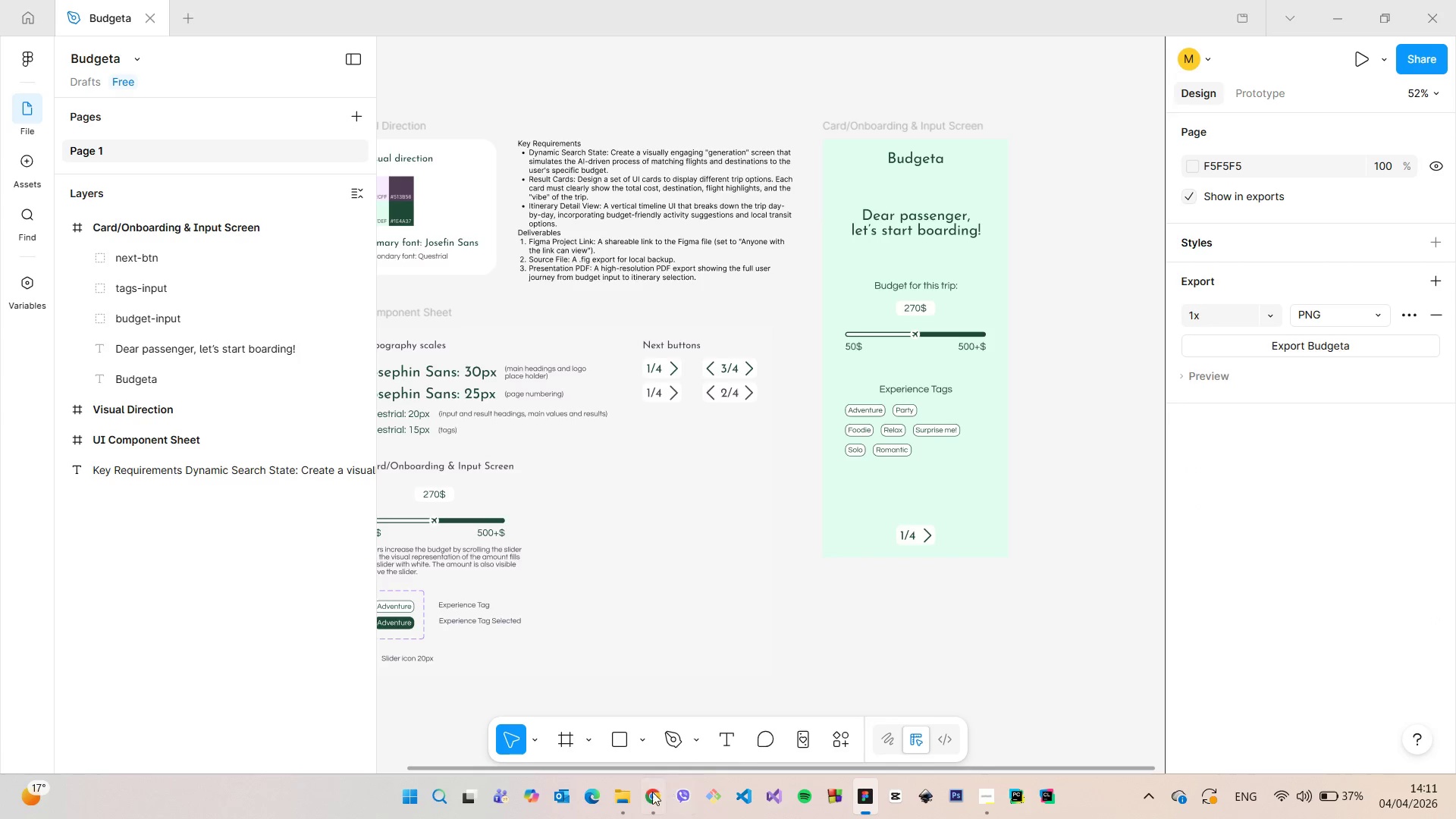 
left_click([651, 792])
 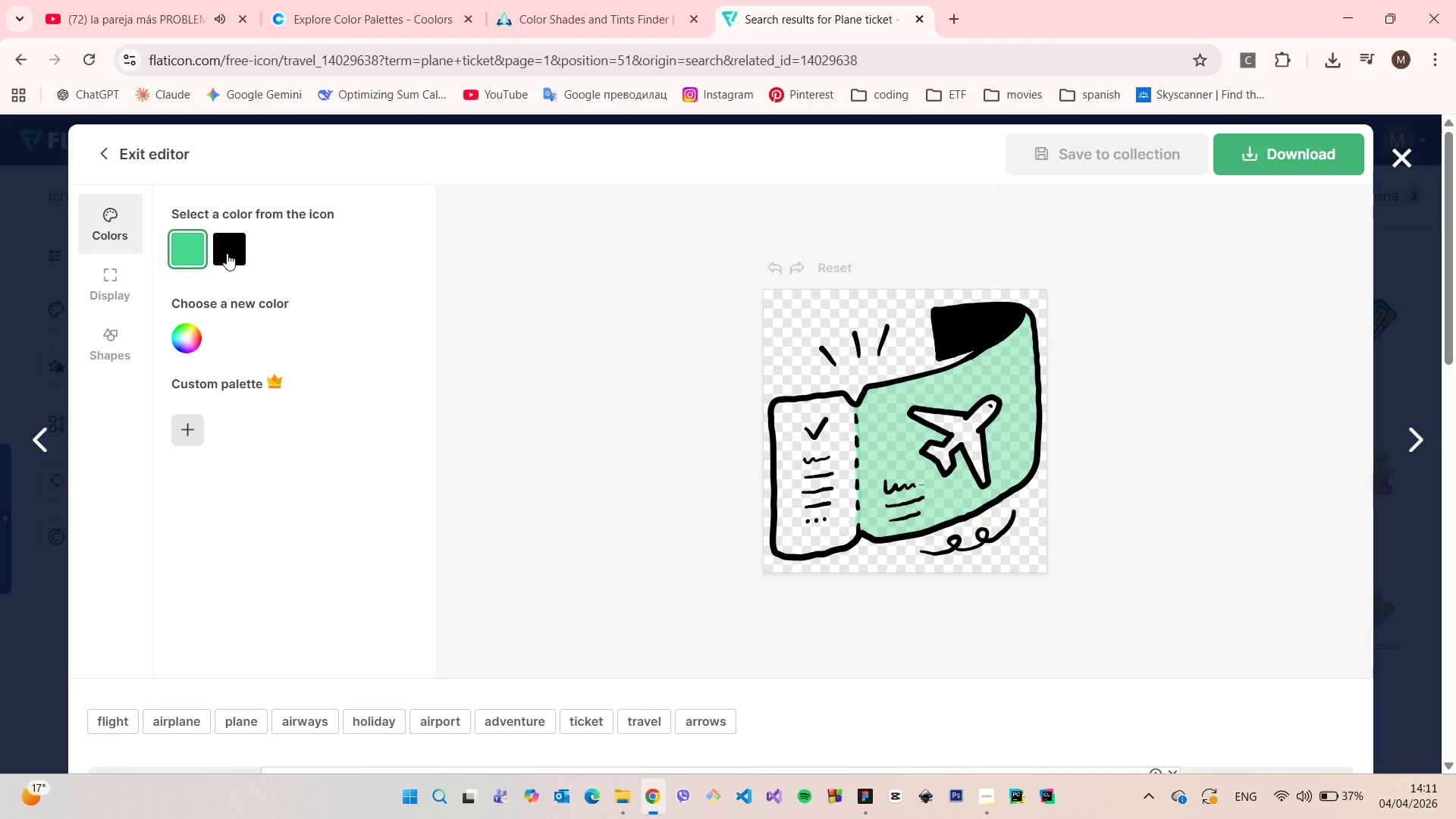 
left_click([196, 253])
 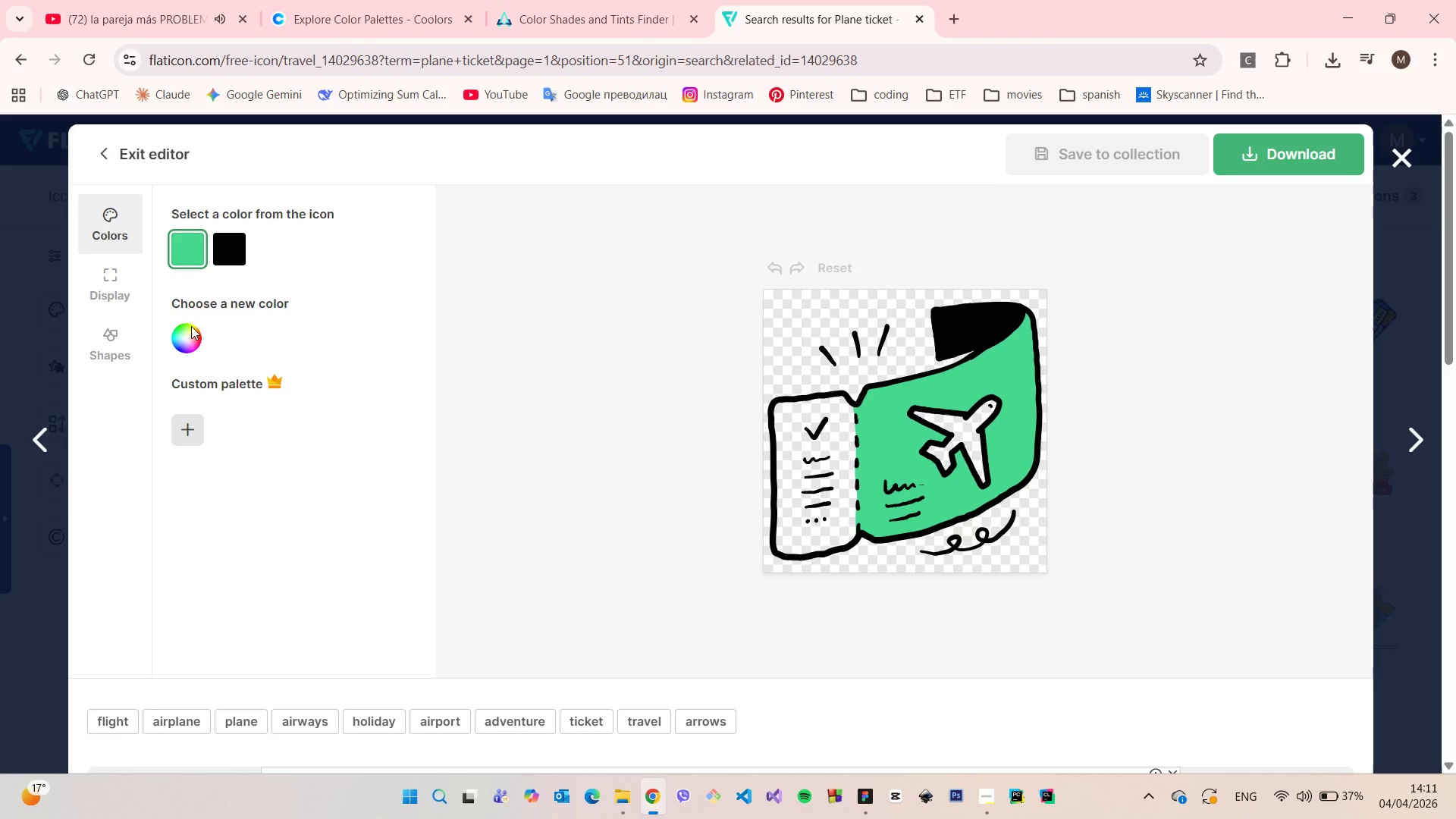 
left_click([188, 329])
 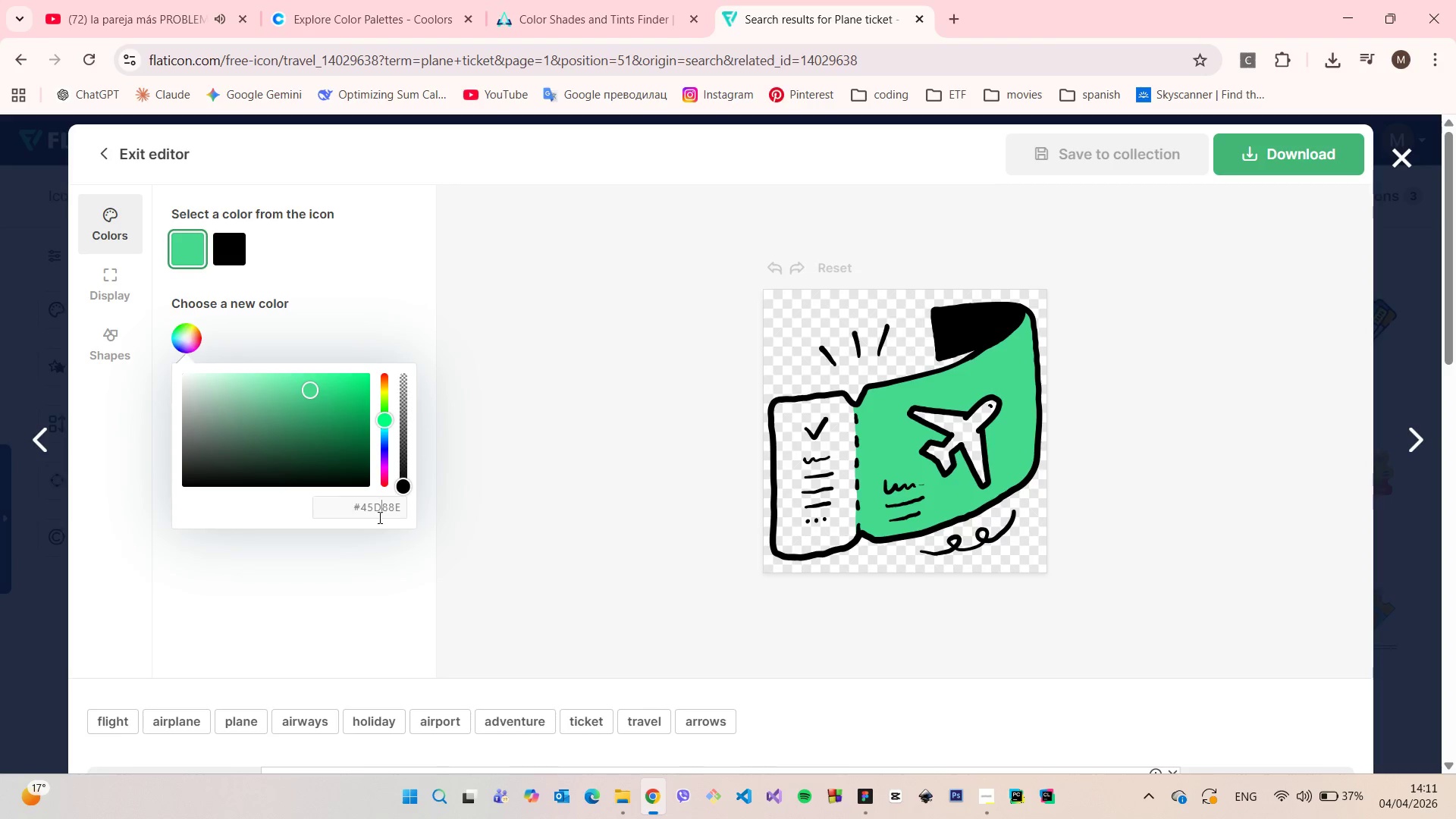 
double_click([378, 517])
 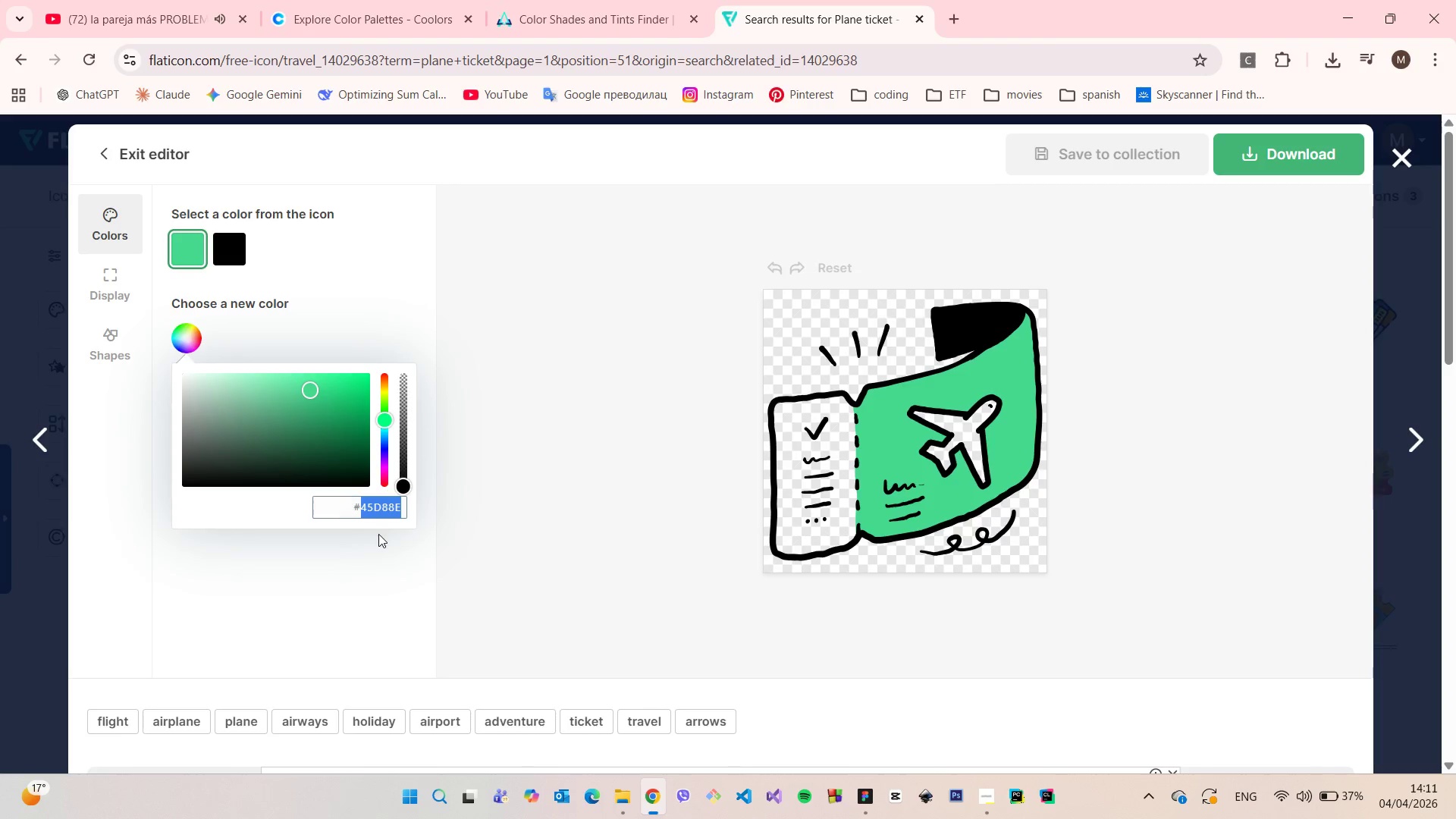 
key(Control+V)
 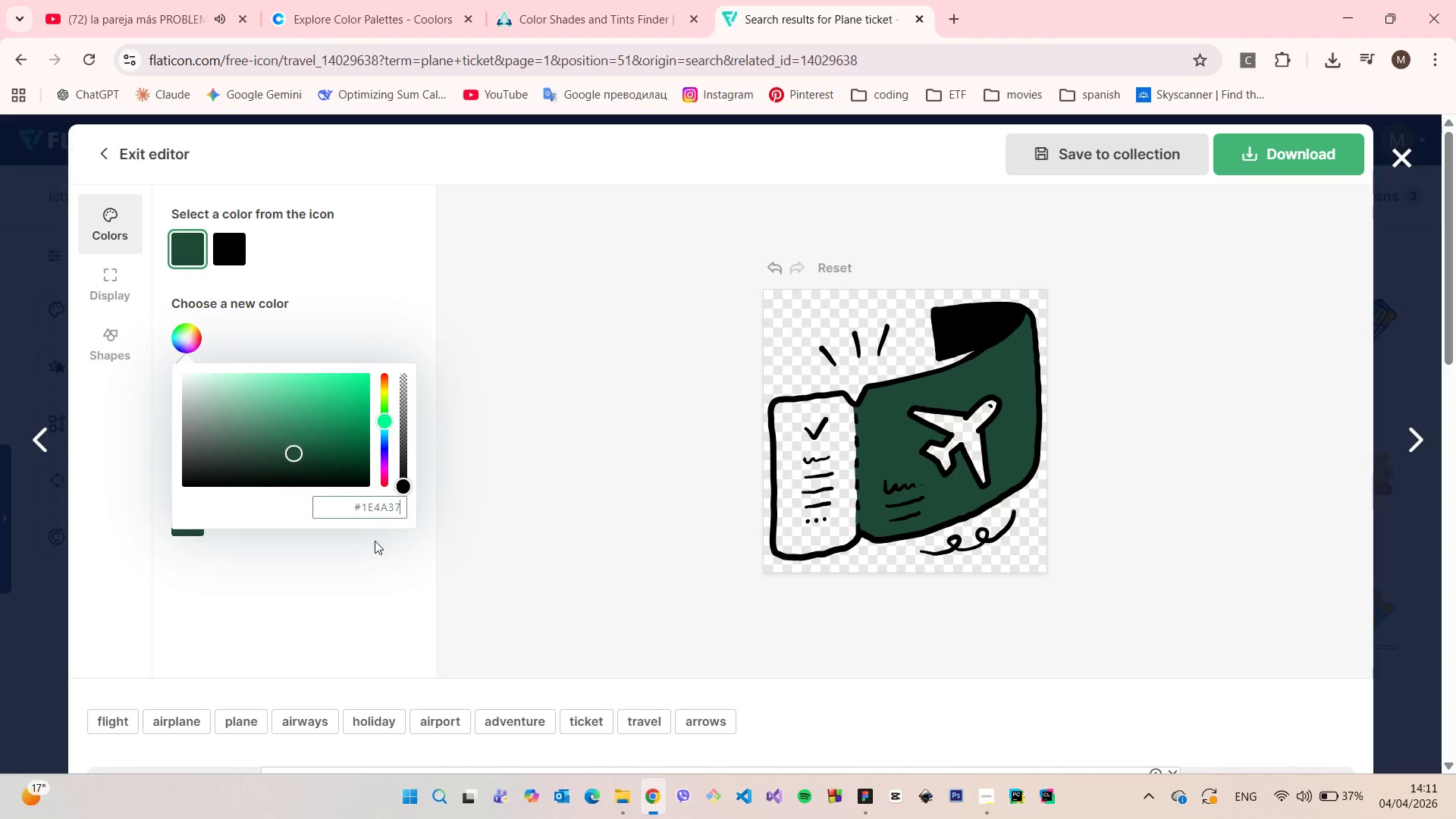 
left_click([375, 541])
 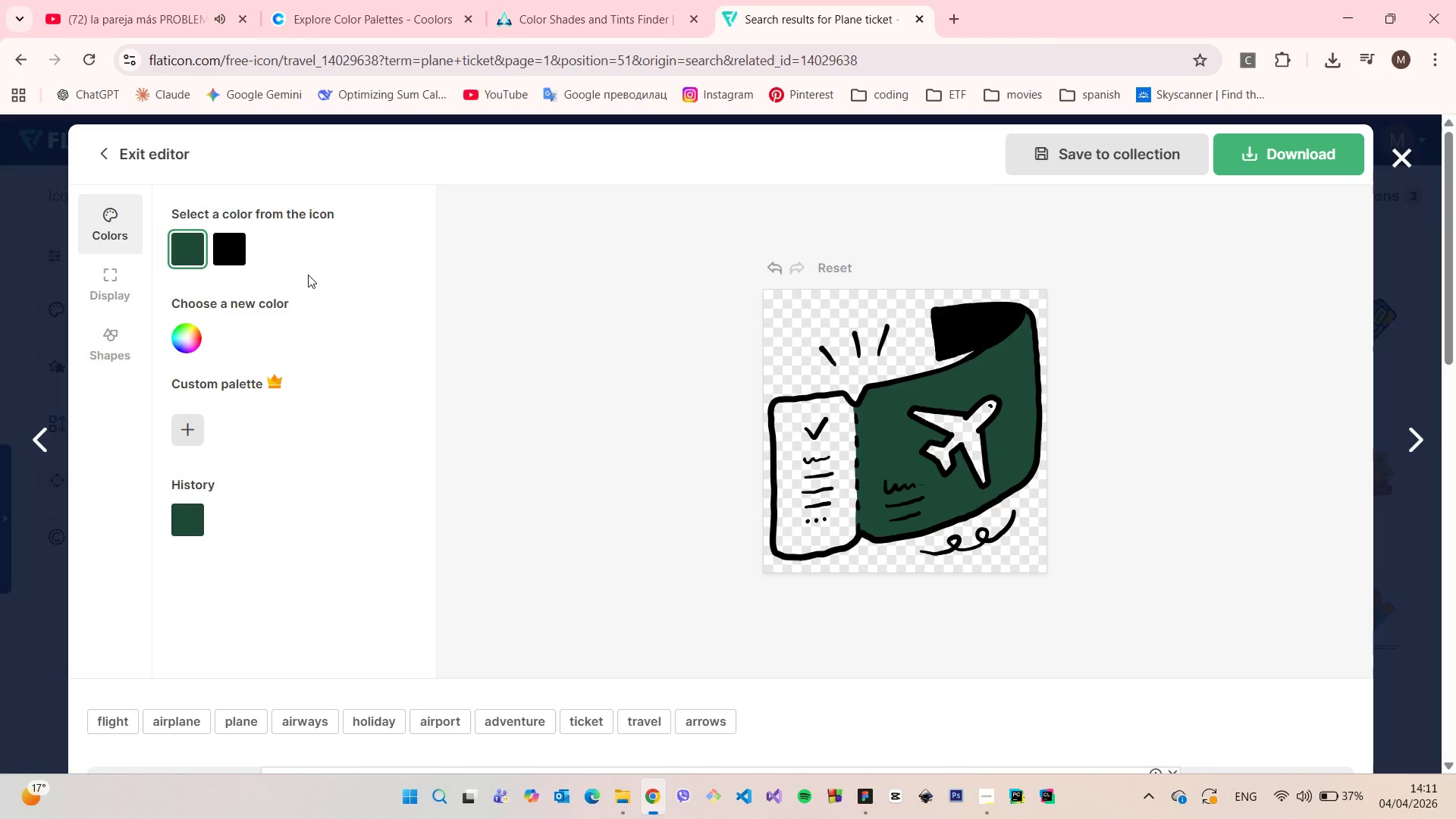 
left_click([234, 237])
 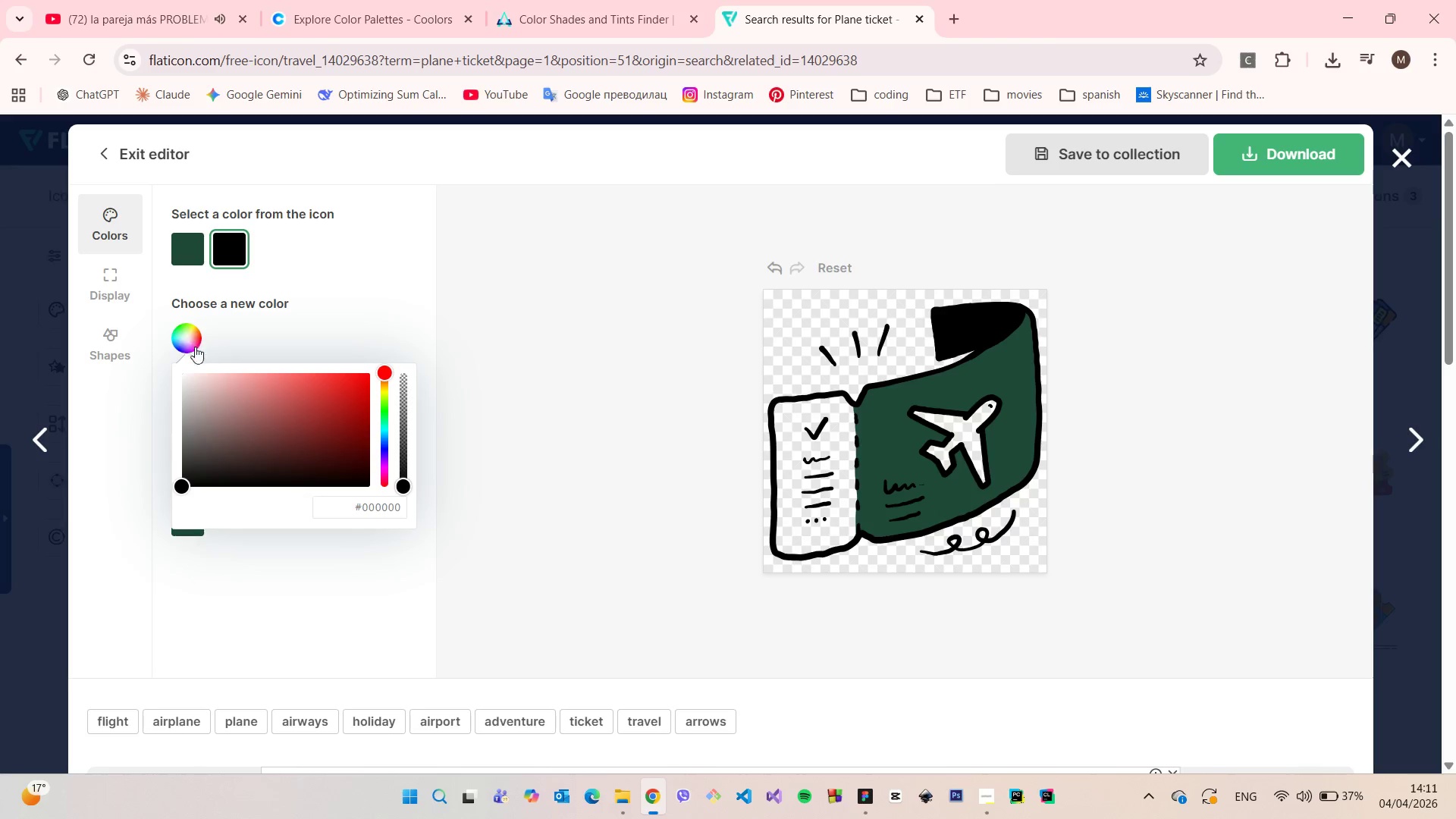 
left_click_drag(start_coordinate=[209, 382], to_coordinate=[130, 356])
 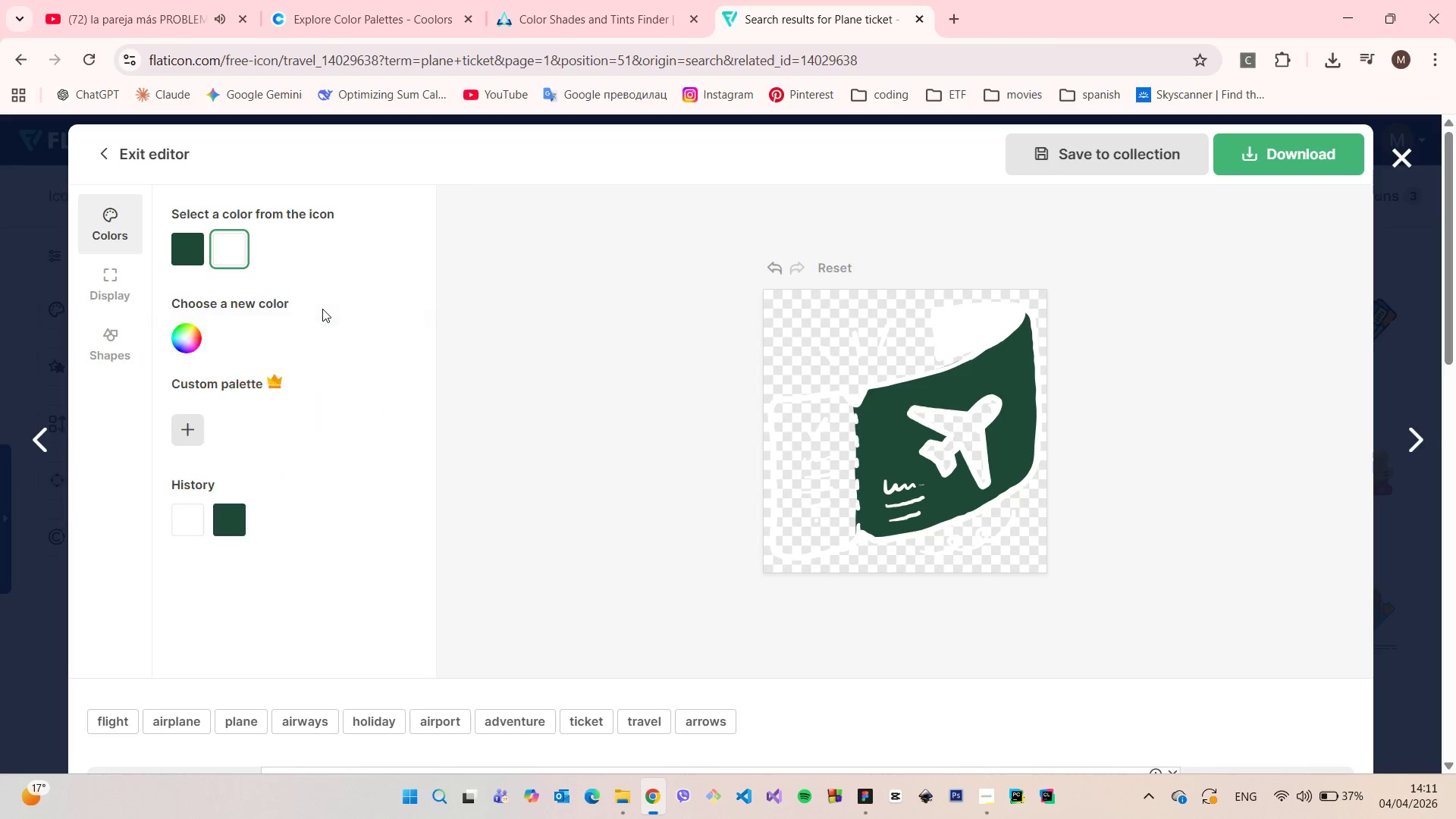 
left_click([322, 309])
 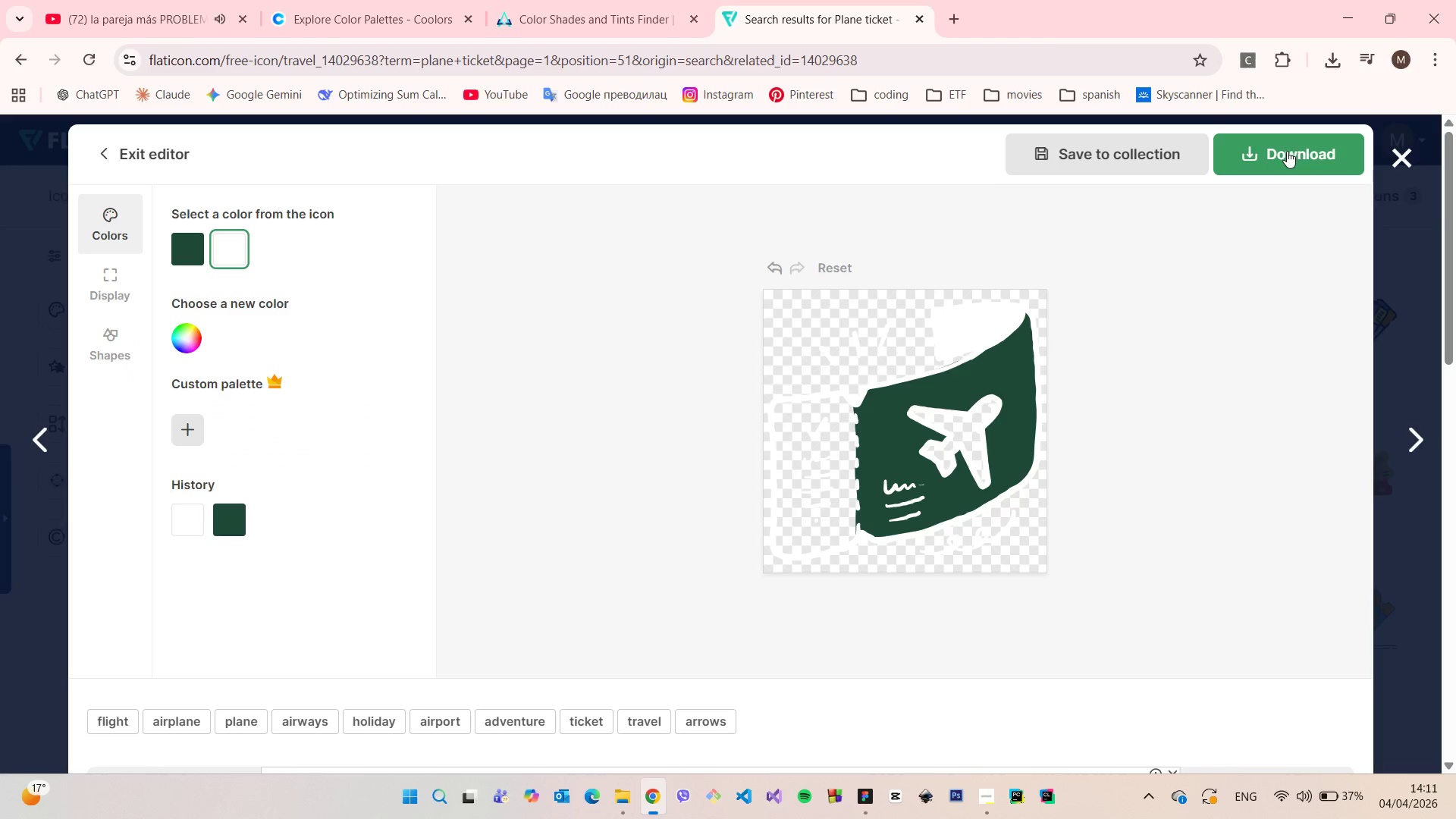 
left_click([1286, 151])
 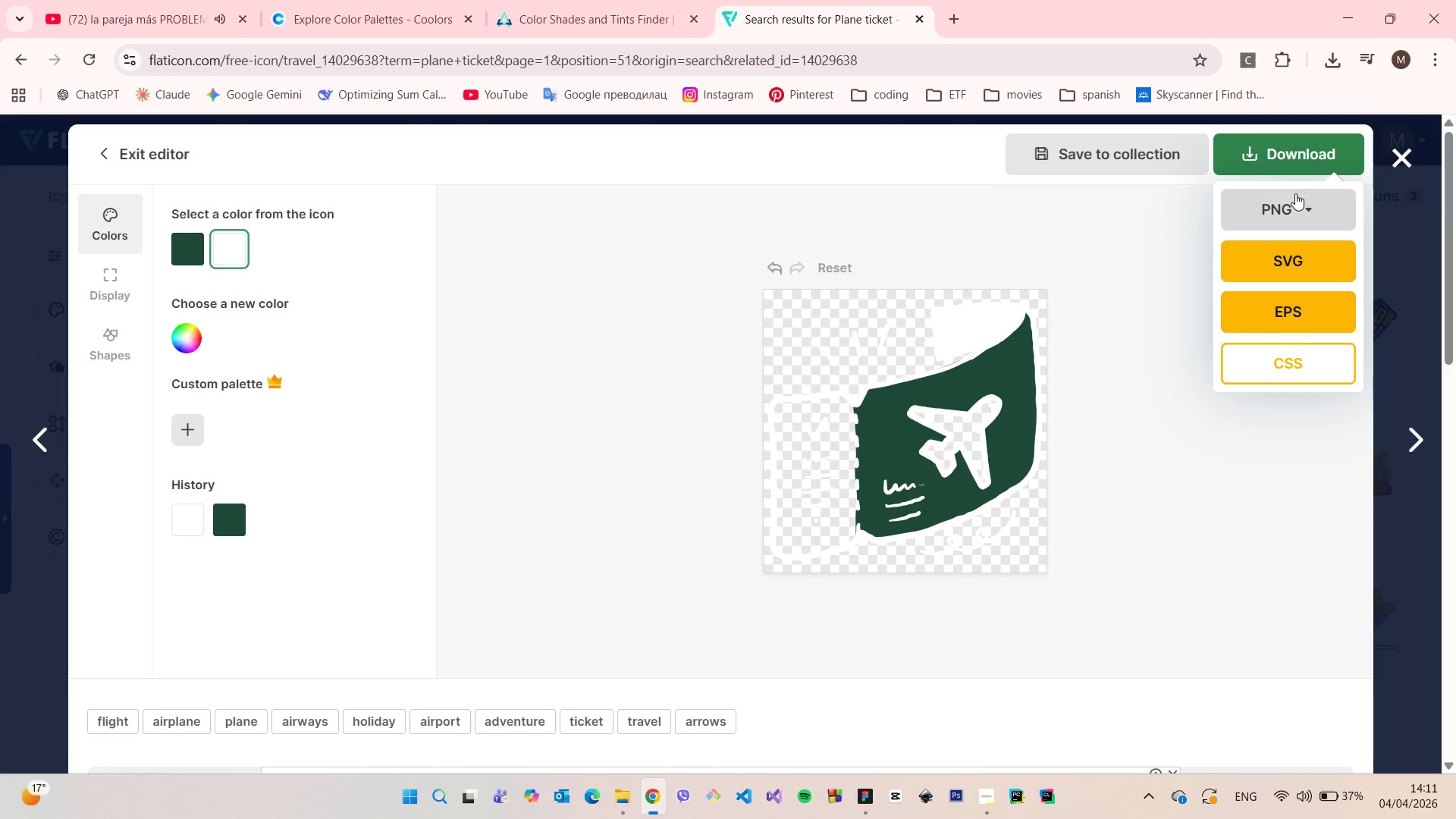 
left_click([1295, 207])
 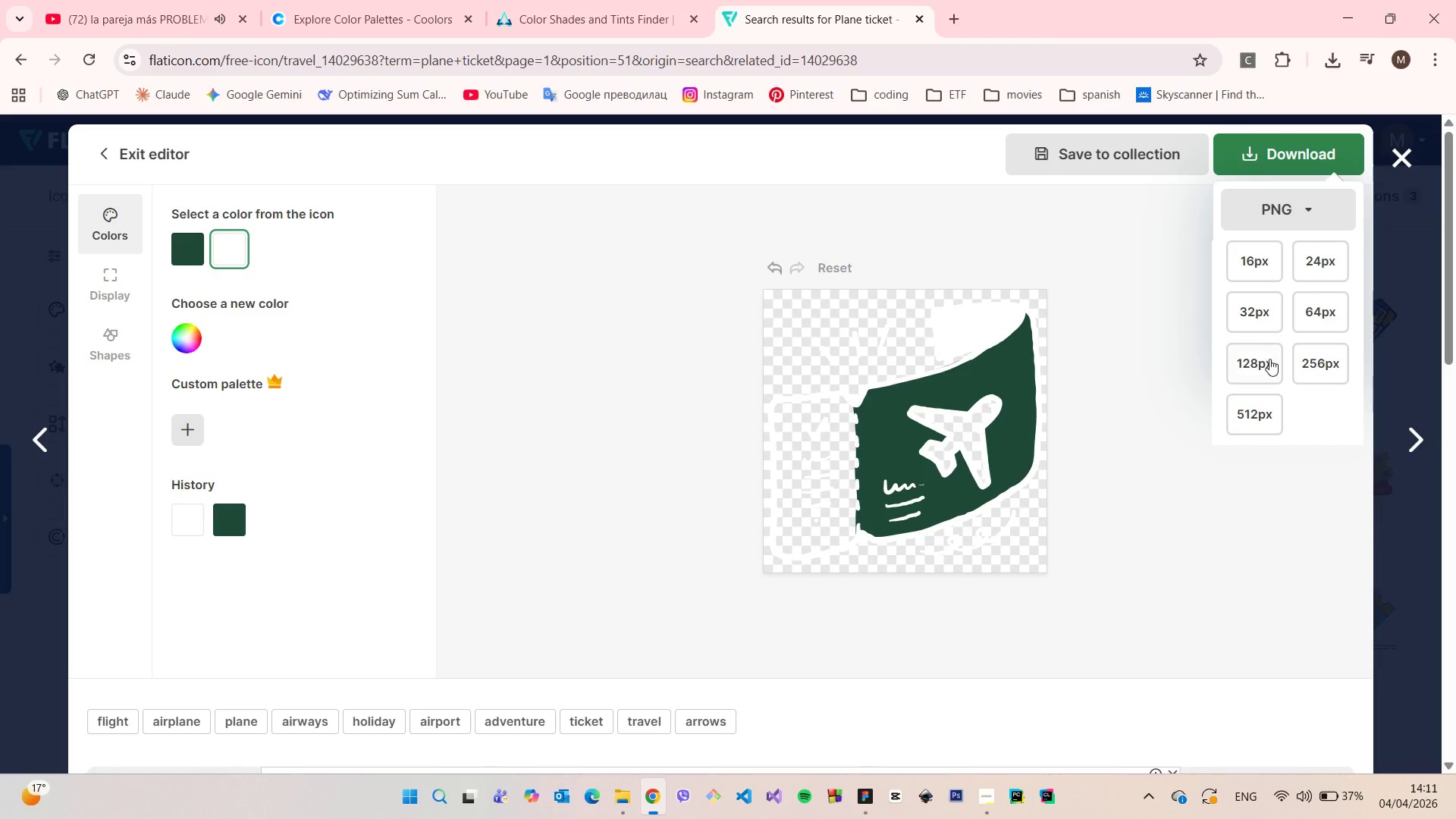 
left_click([1269, 359])
 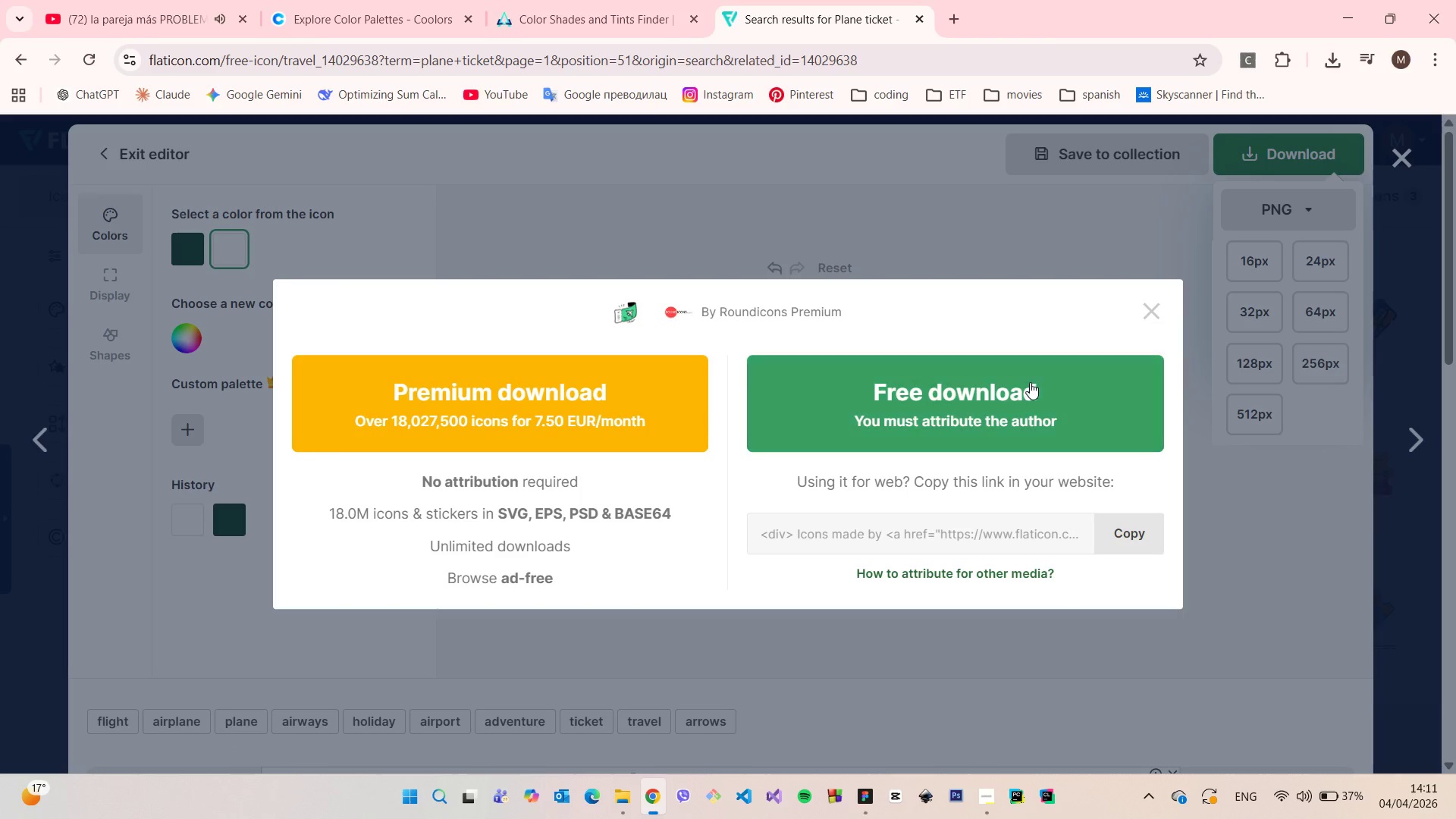 
left_click([1030, 382])
 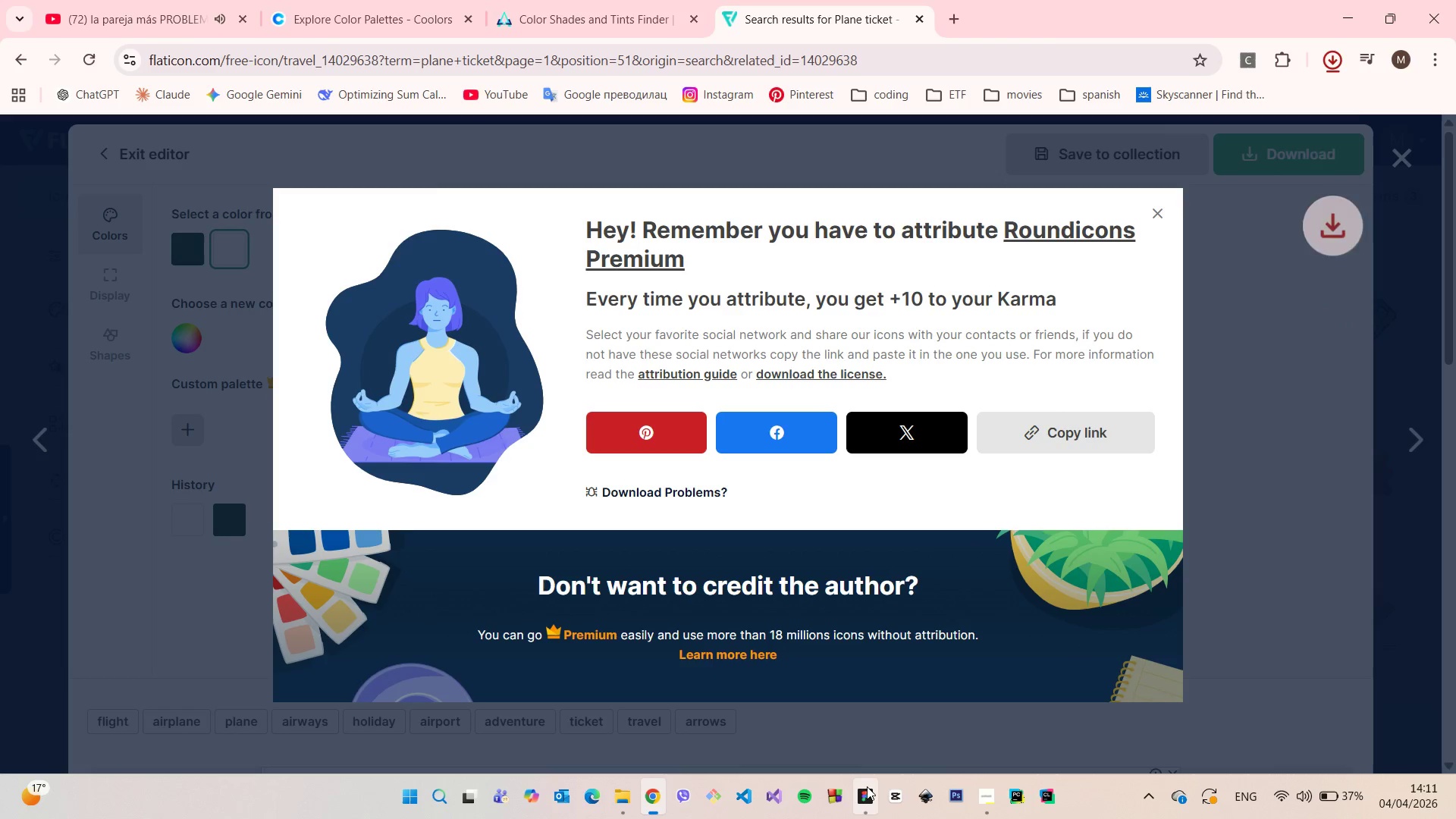 
left_click([866, 787])
 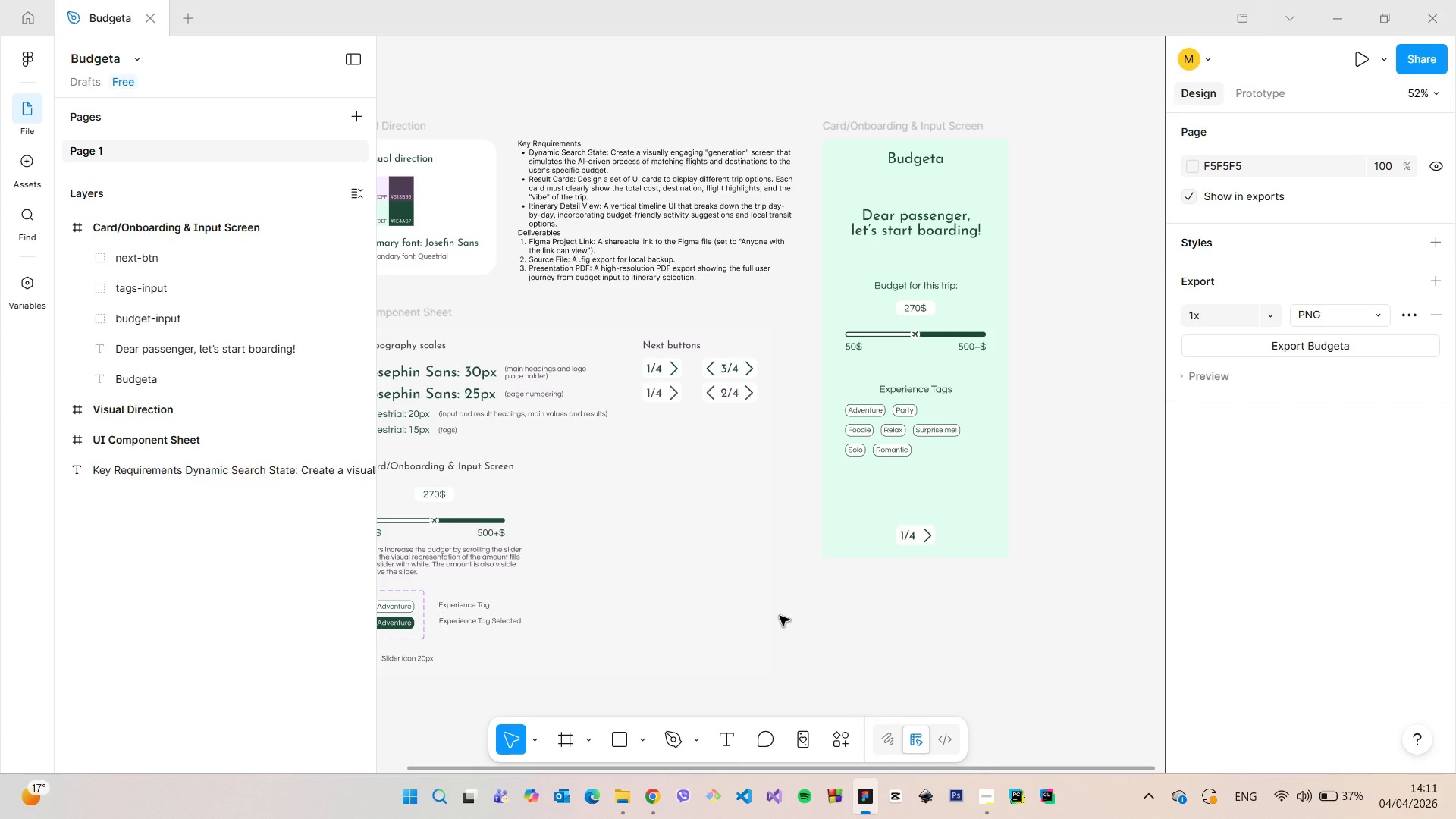 
left_click([780, 616])
 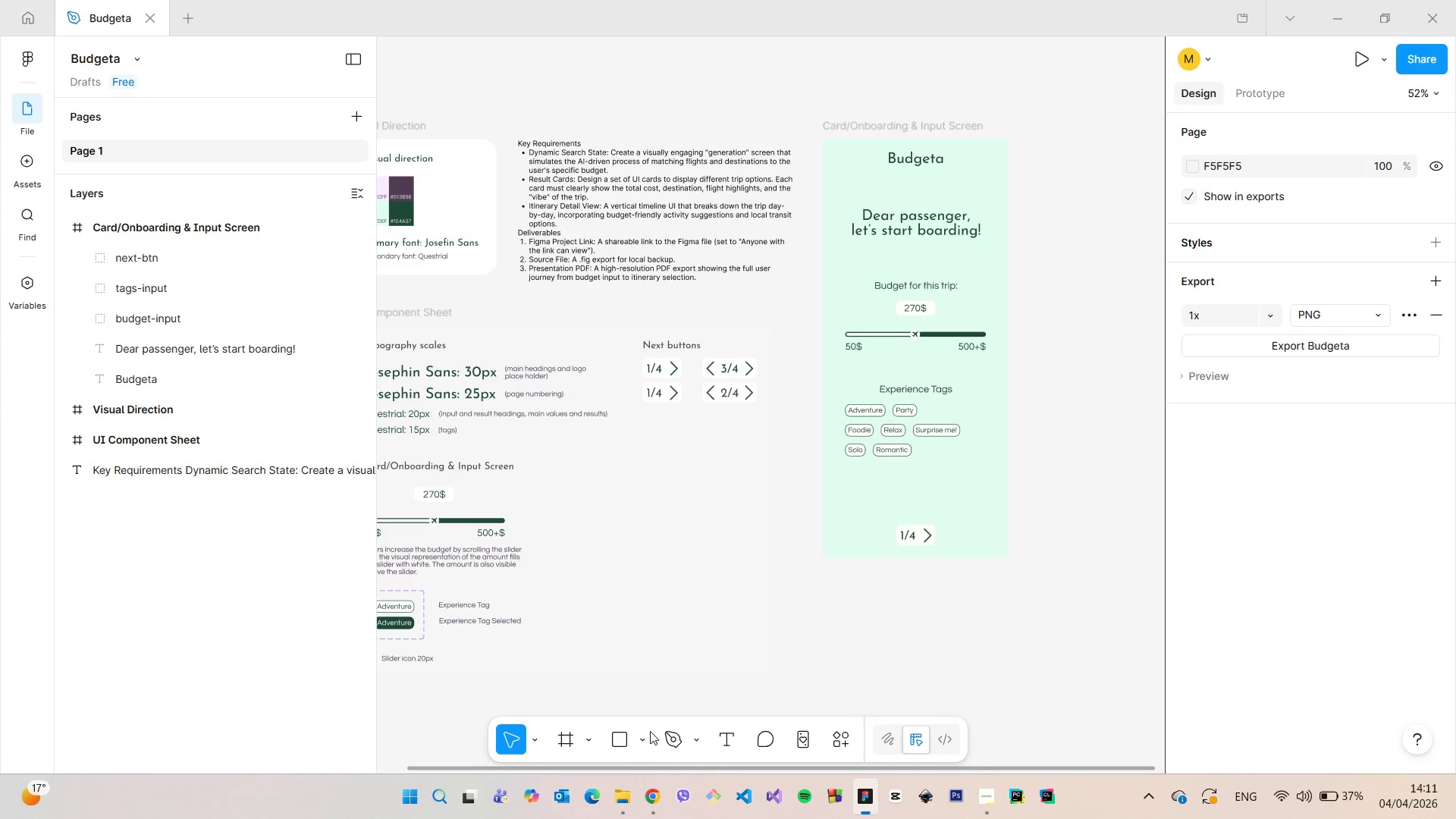 
left_click([642, 731])
 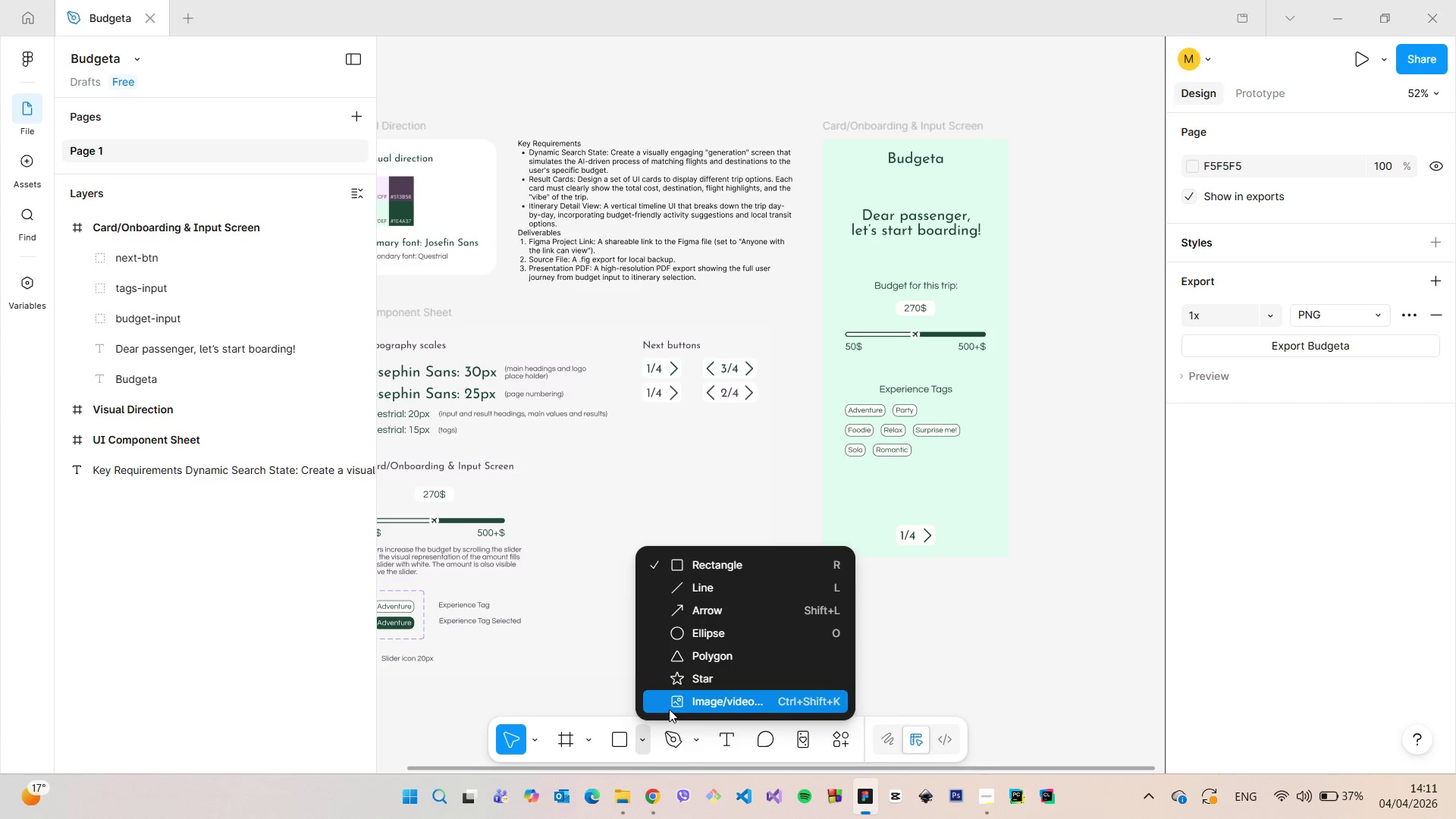 
left_click([669, 709])
 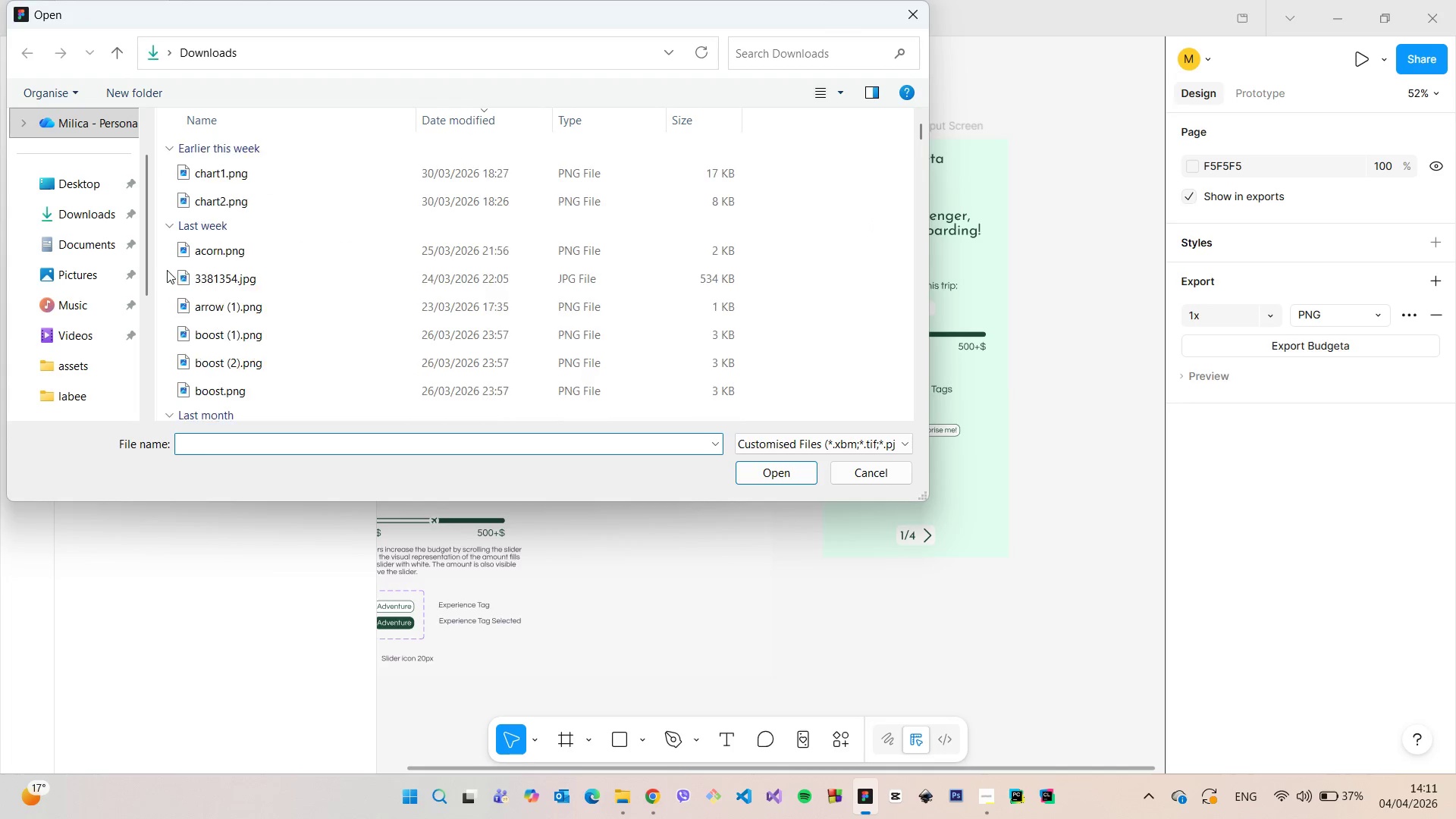 
mouse_move([185, 183])
 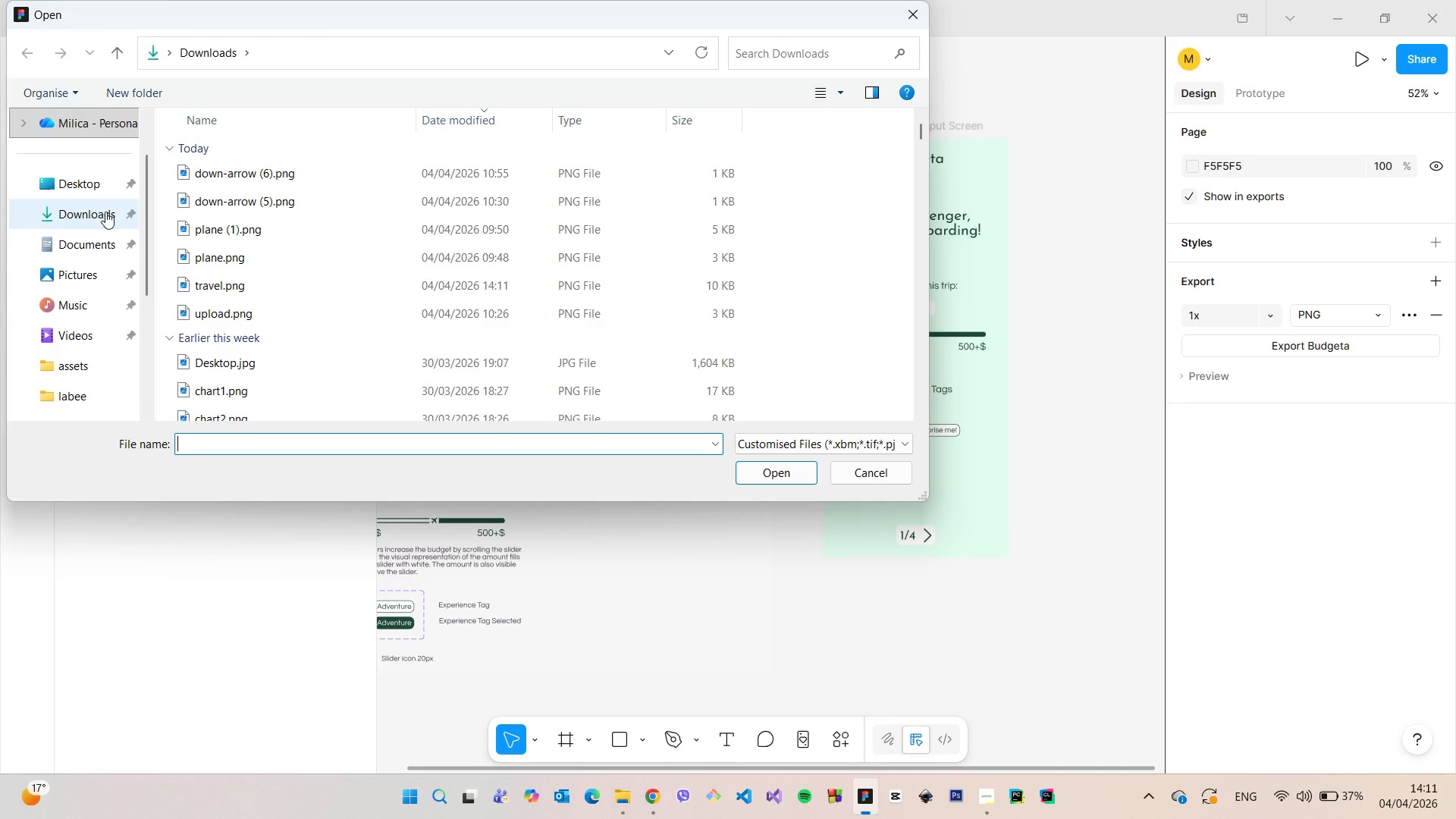 
left_click([105, 212])
 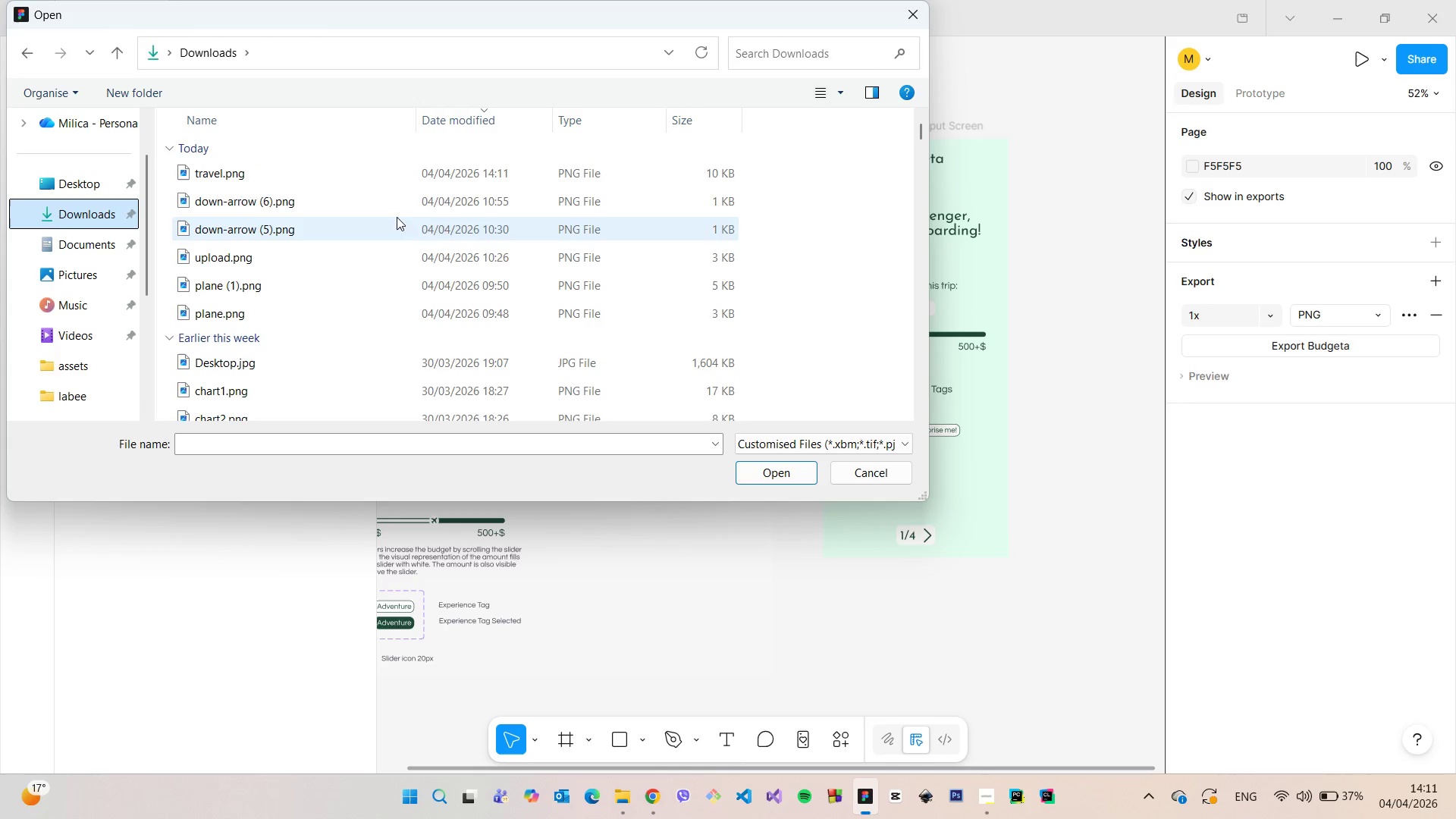 
left_click([331, 172])
 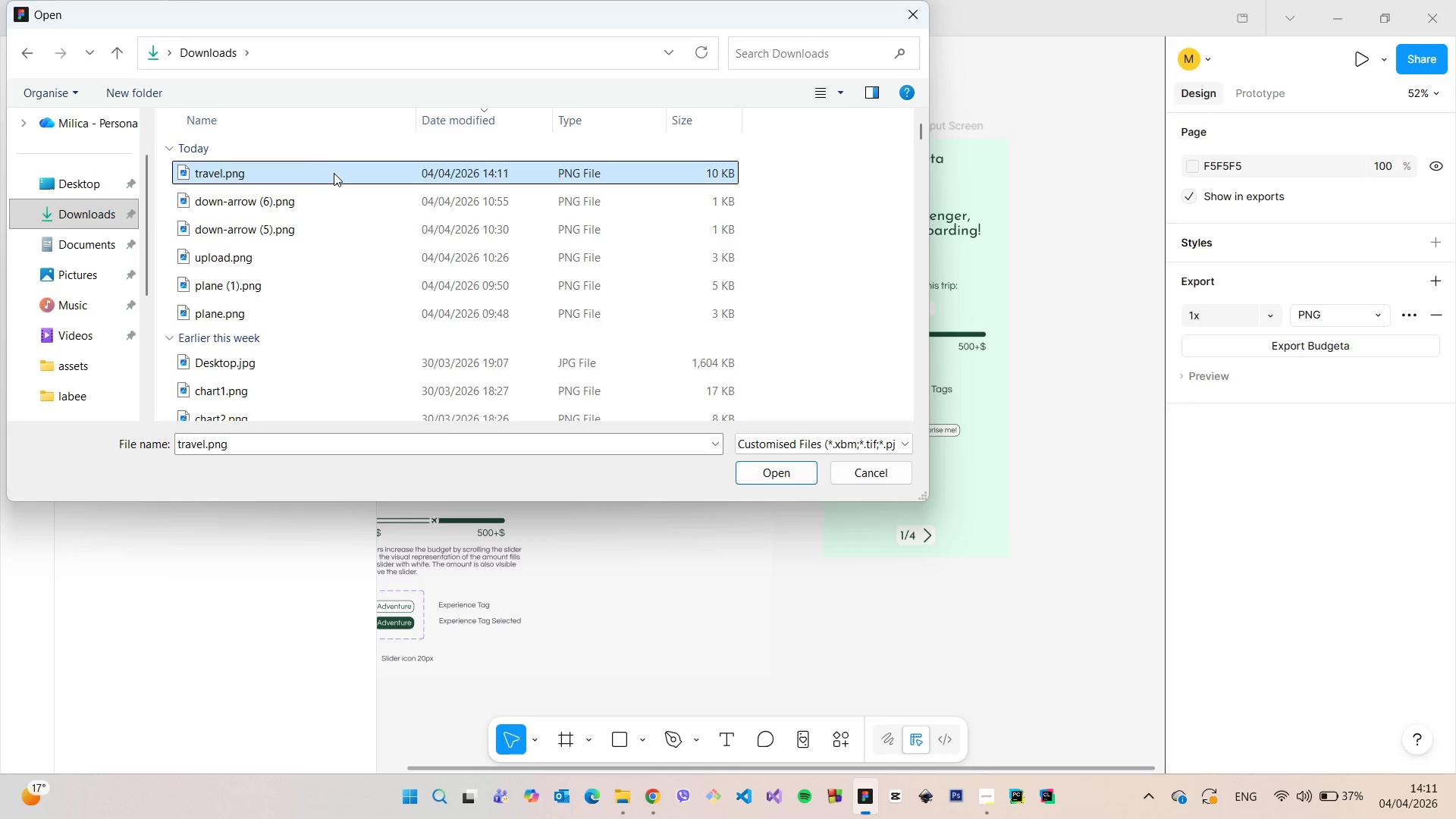 
left_click_drag(start_coordinate=[331, 172], to_coordinate=[944, 236])
 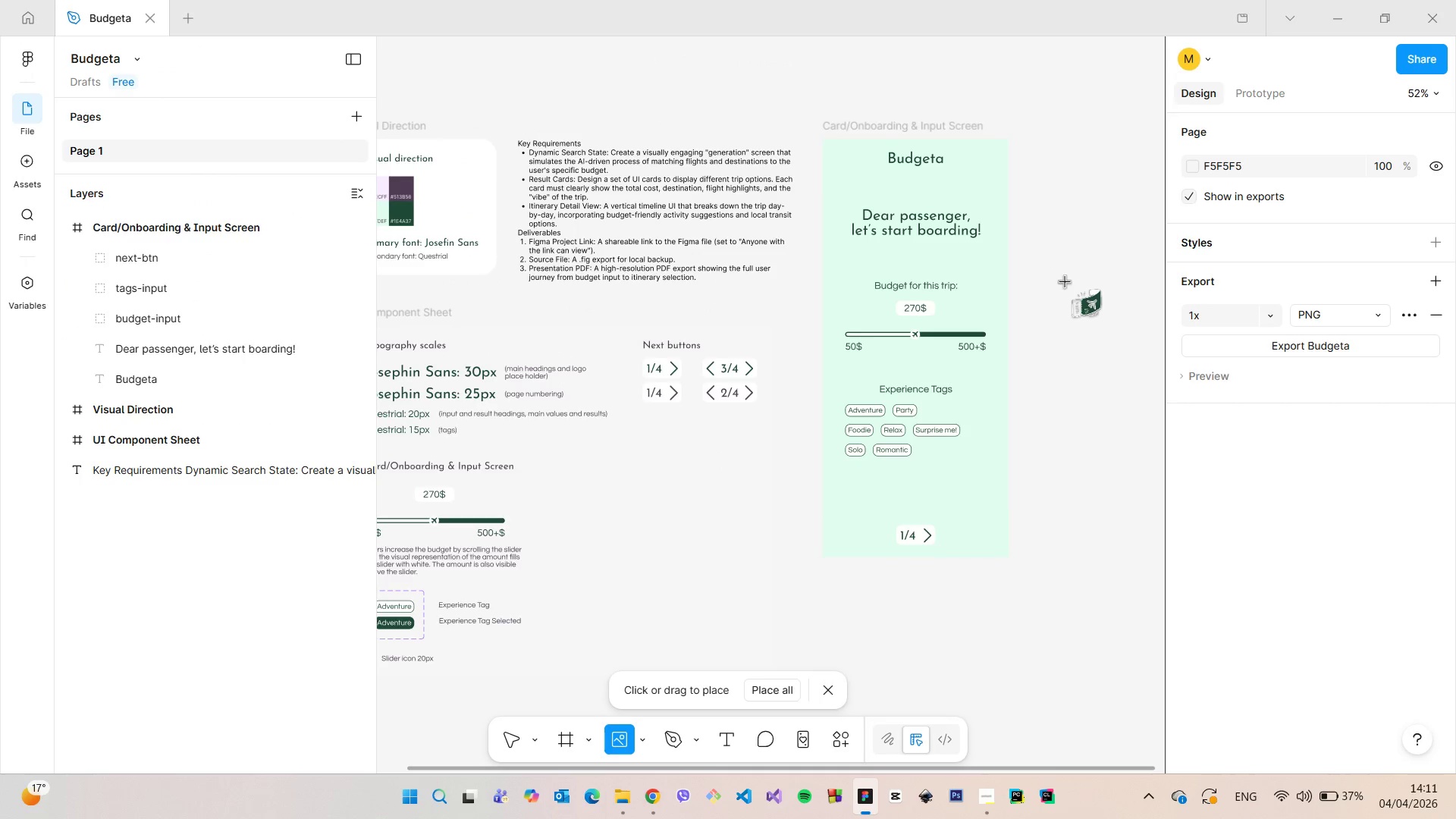 
left_click([1069, 284])
 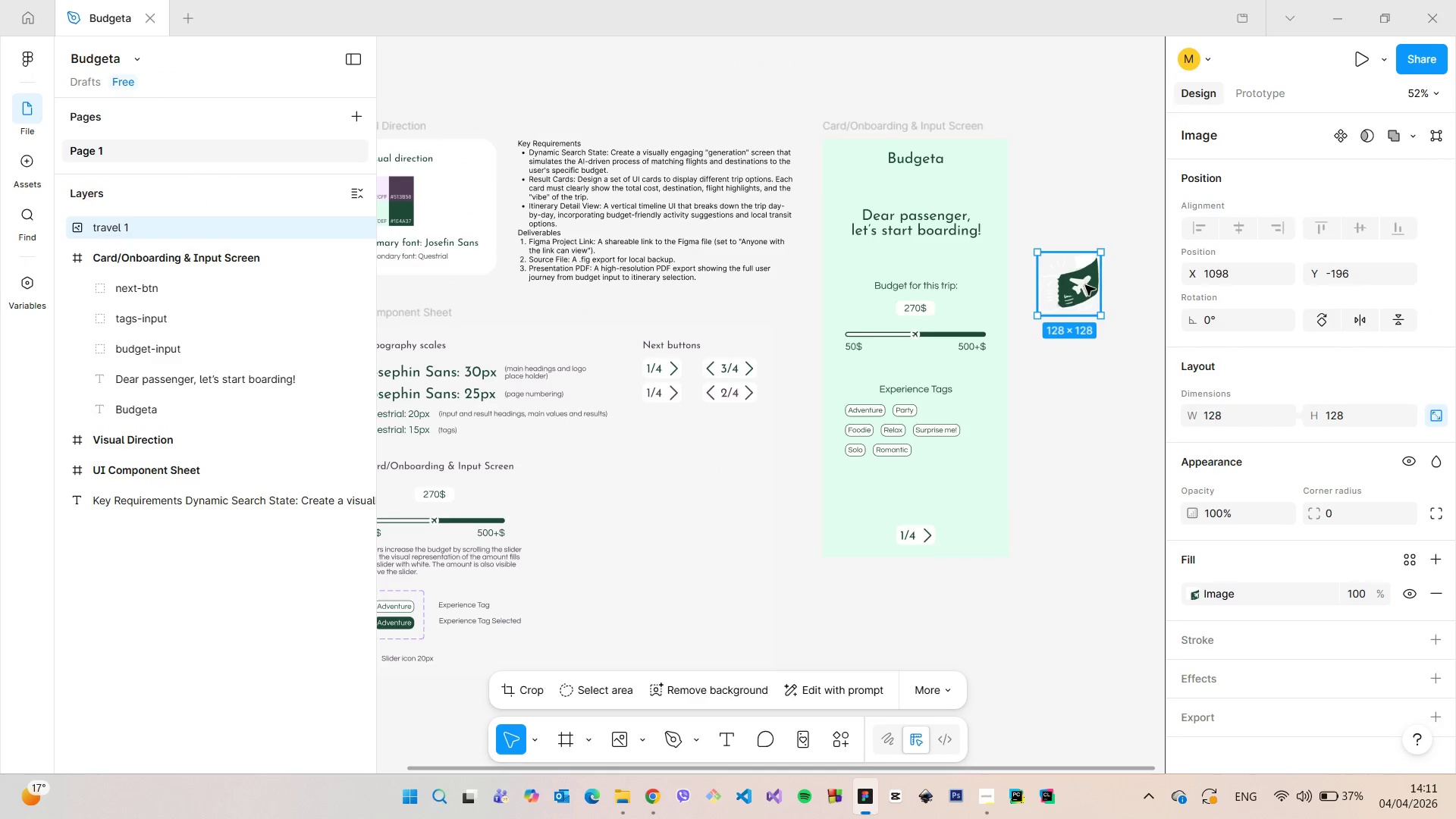 
left_click_drag(start_coordinate=[1083, 287], to_coordinate=[924, 189])
 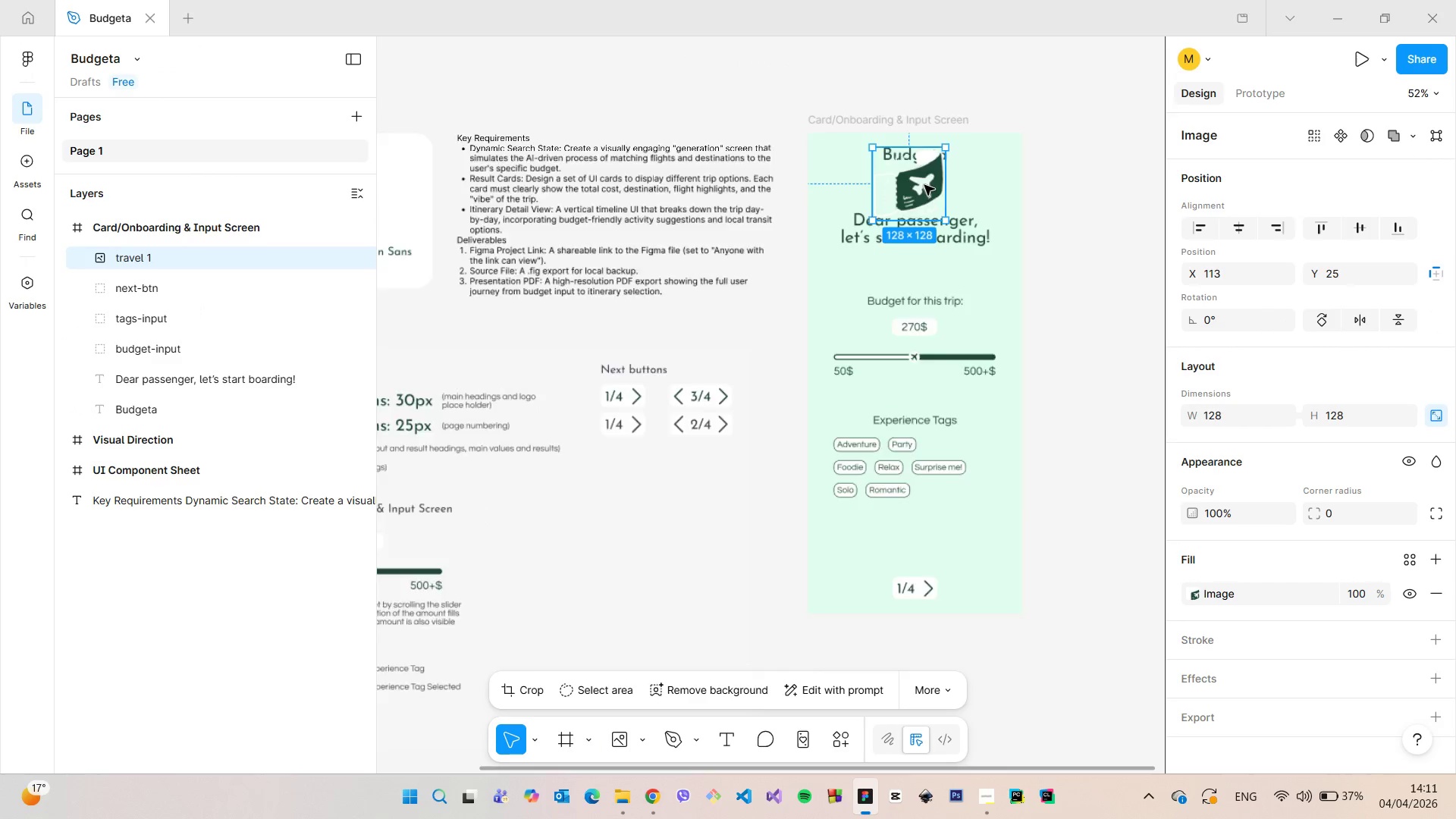 
scroll: coordinate [946, 199], scroll_direction: up, amount: 3.0
 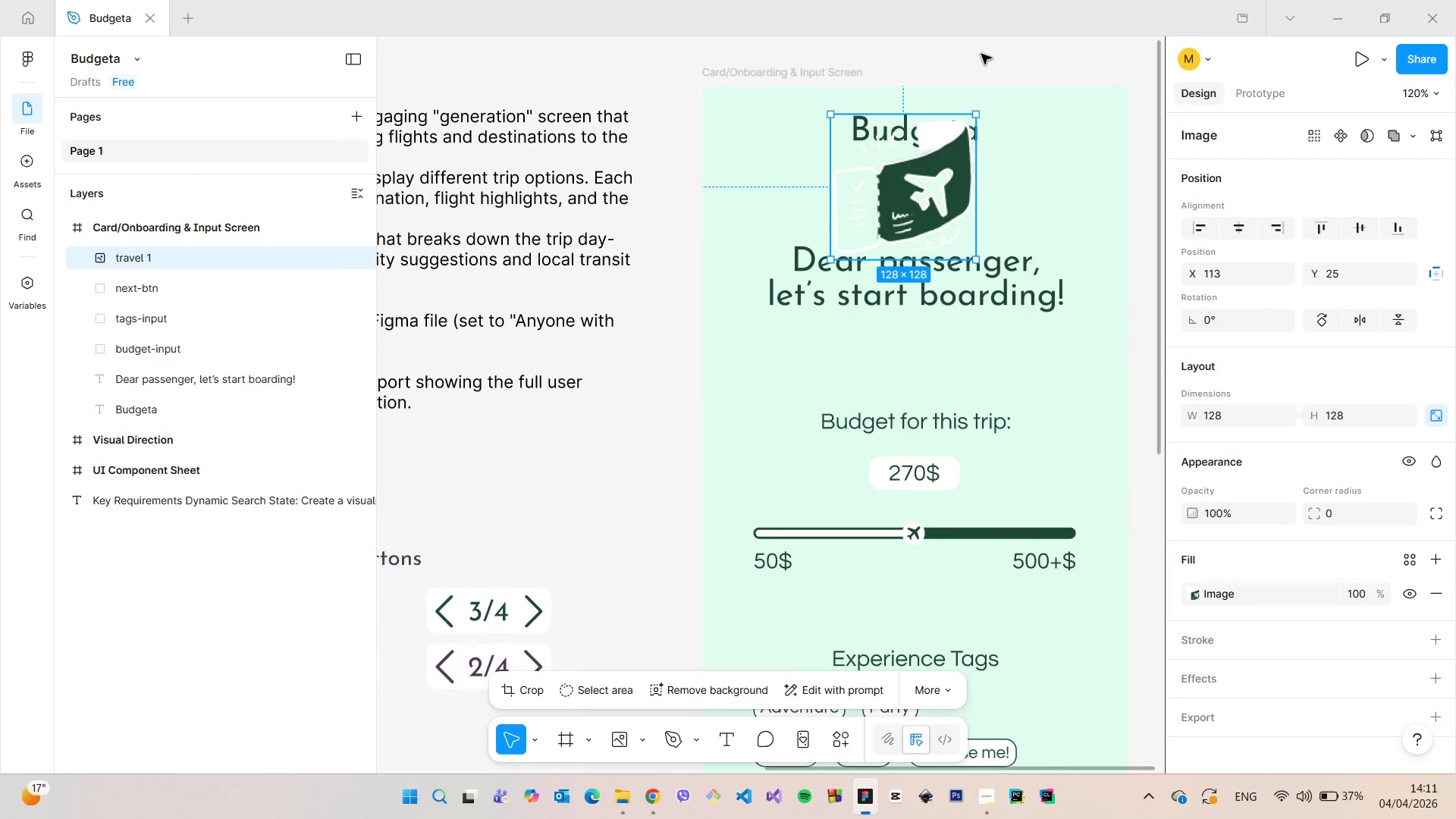 
left_click([981, 54])
 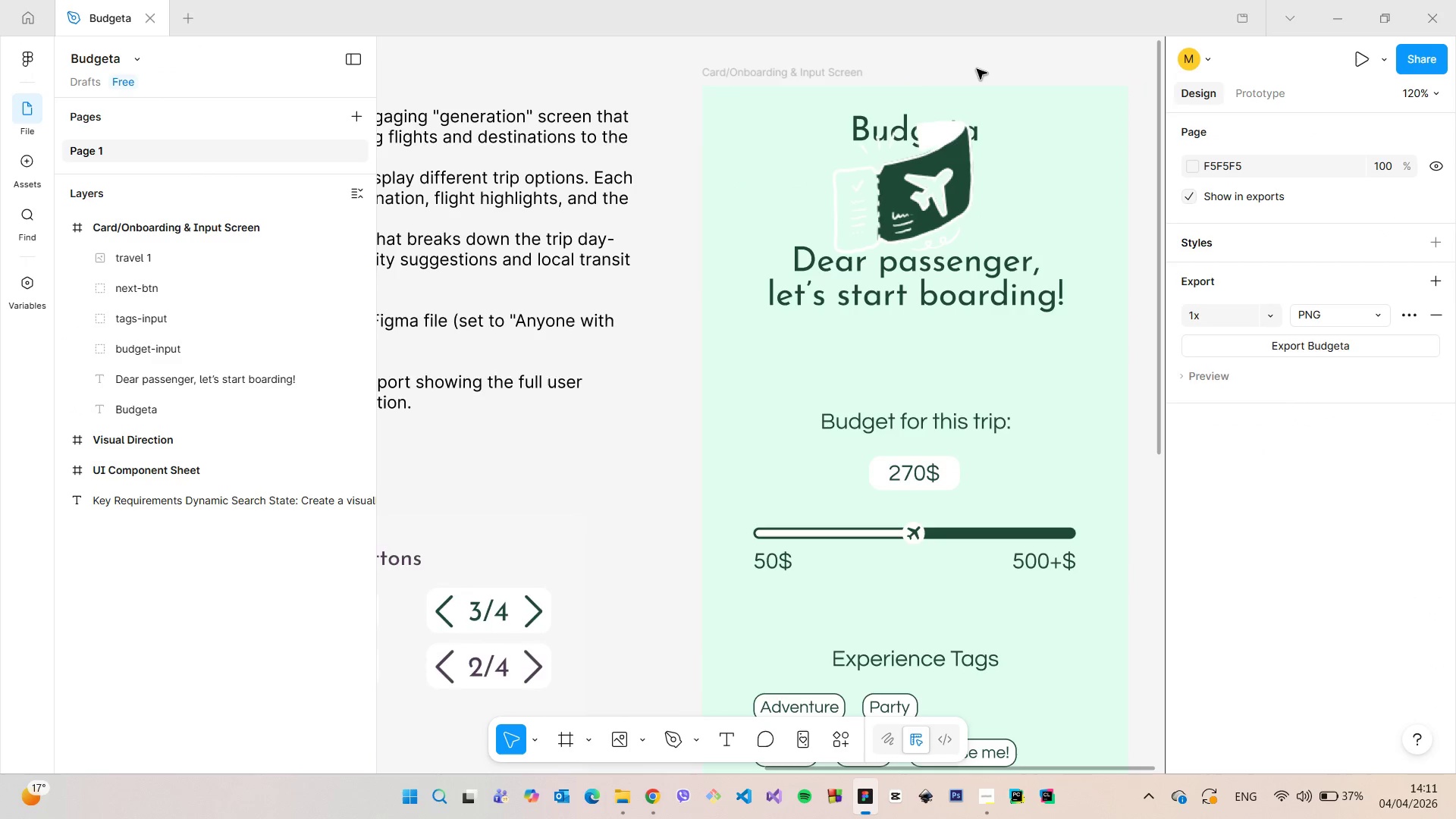 
scroll: coordinate [975, 76], scroll_direction: up, amount: 4.0
 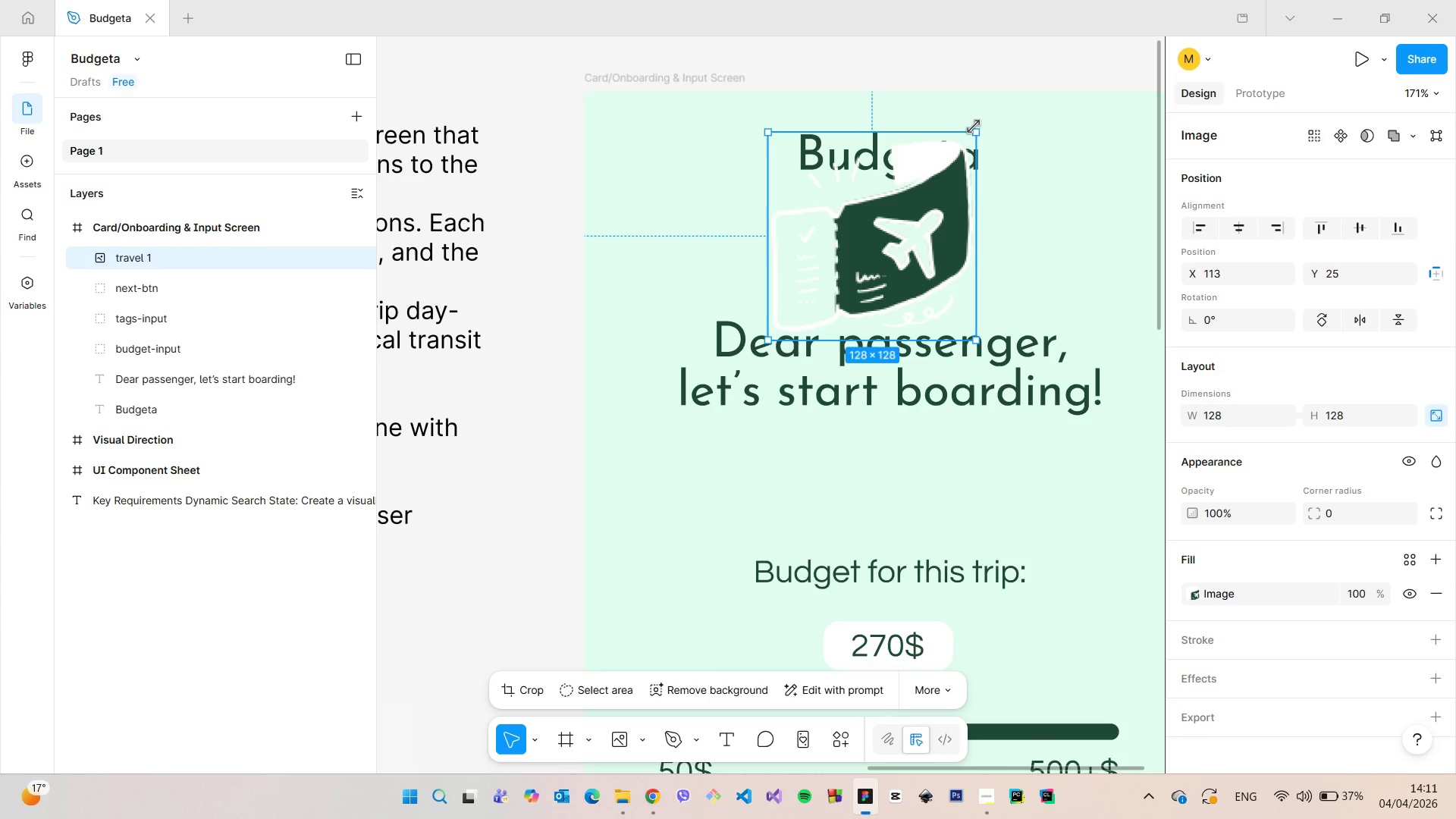 
left_click_drag(start_coordinate=[974, 128], to_coordinate=[864, 261])
 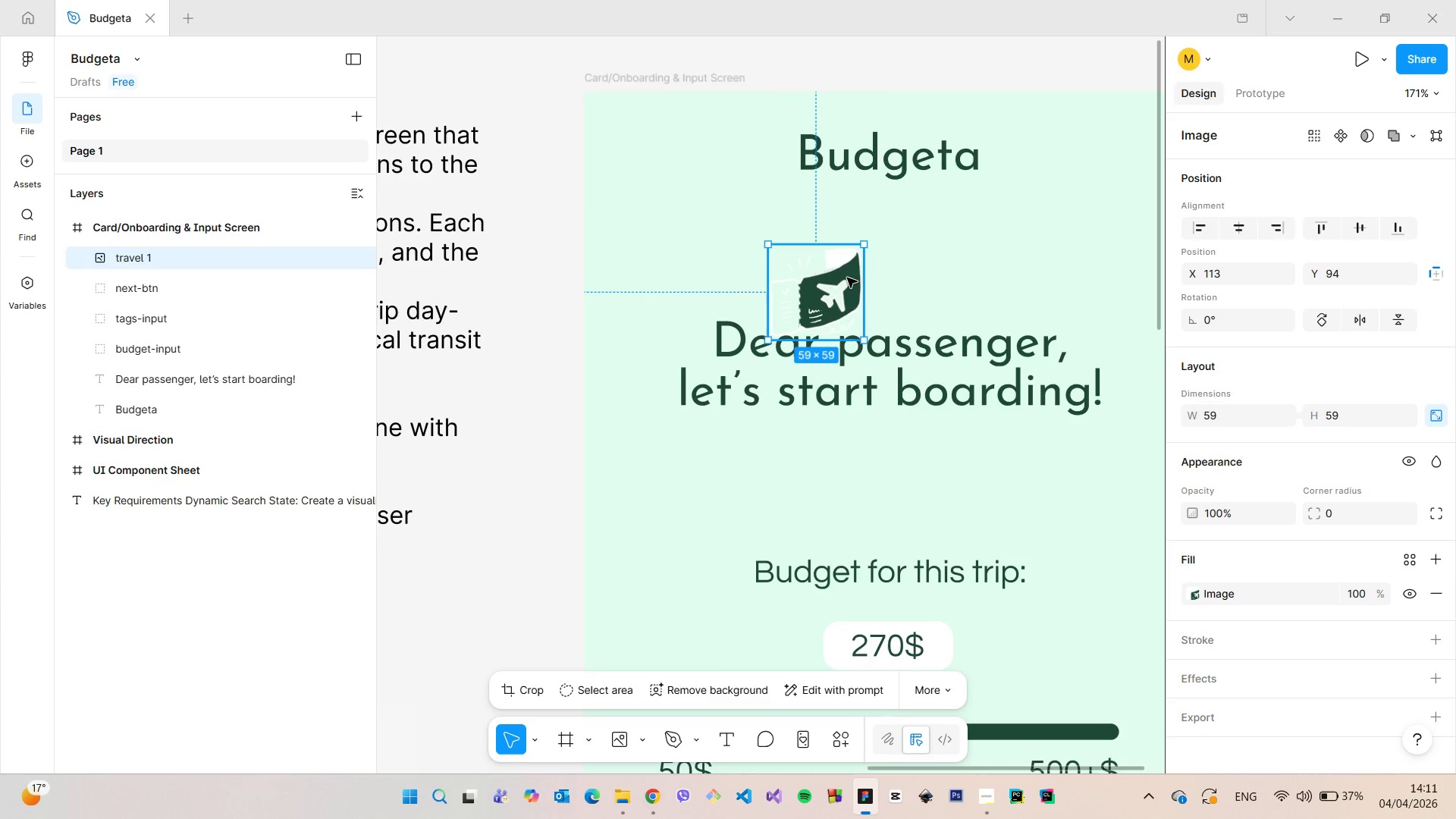 
left_click_drag(start_coordinate=[844, 279], to_coordinate=[869, 261])
 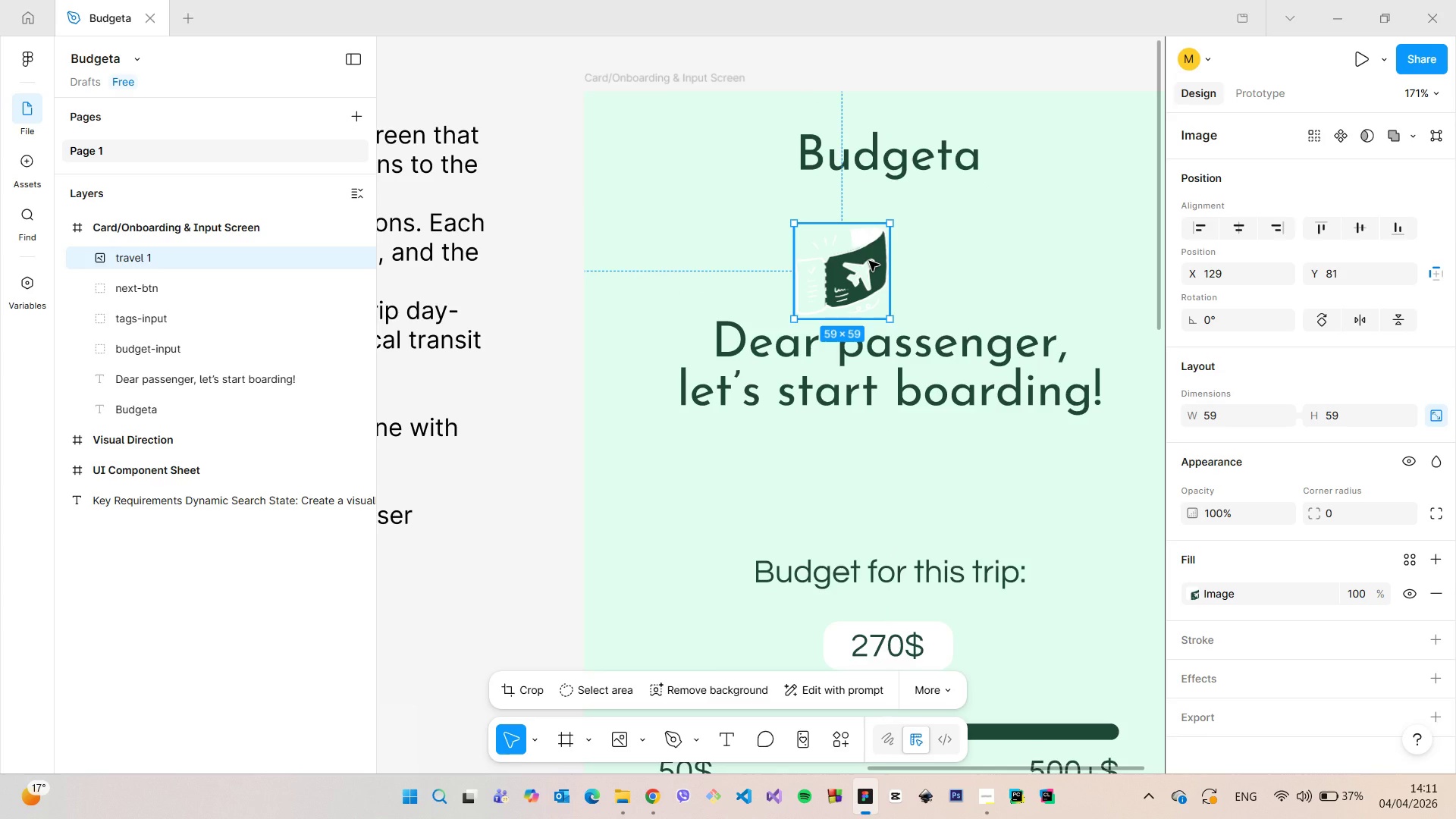 
key(Backspace)
 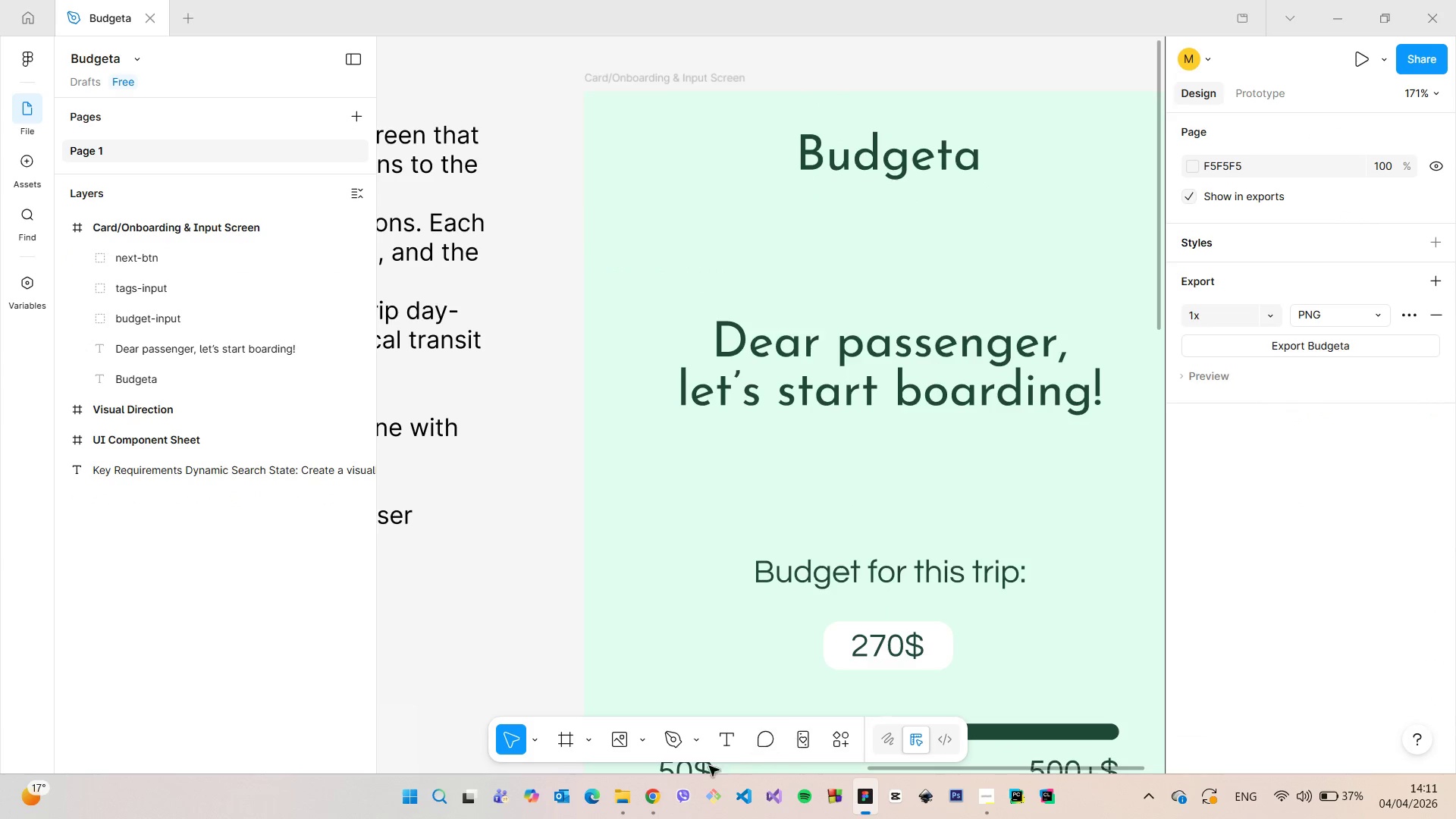 
left_click([654, 799])
 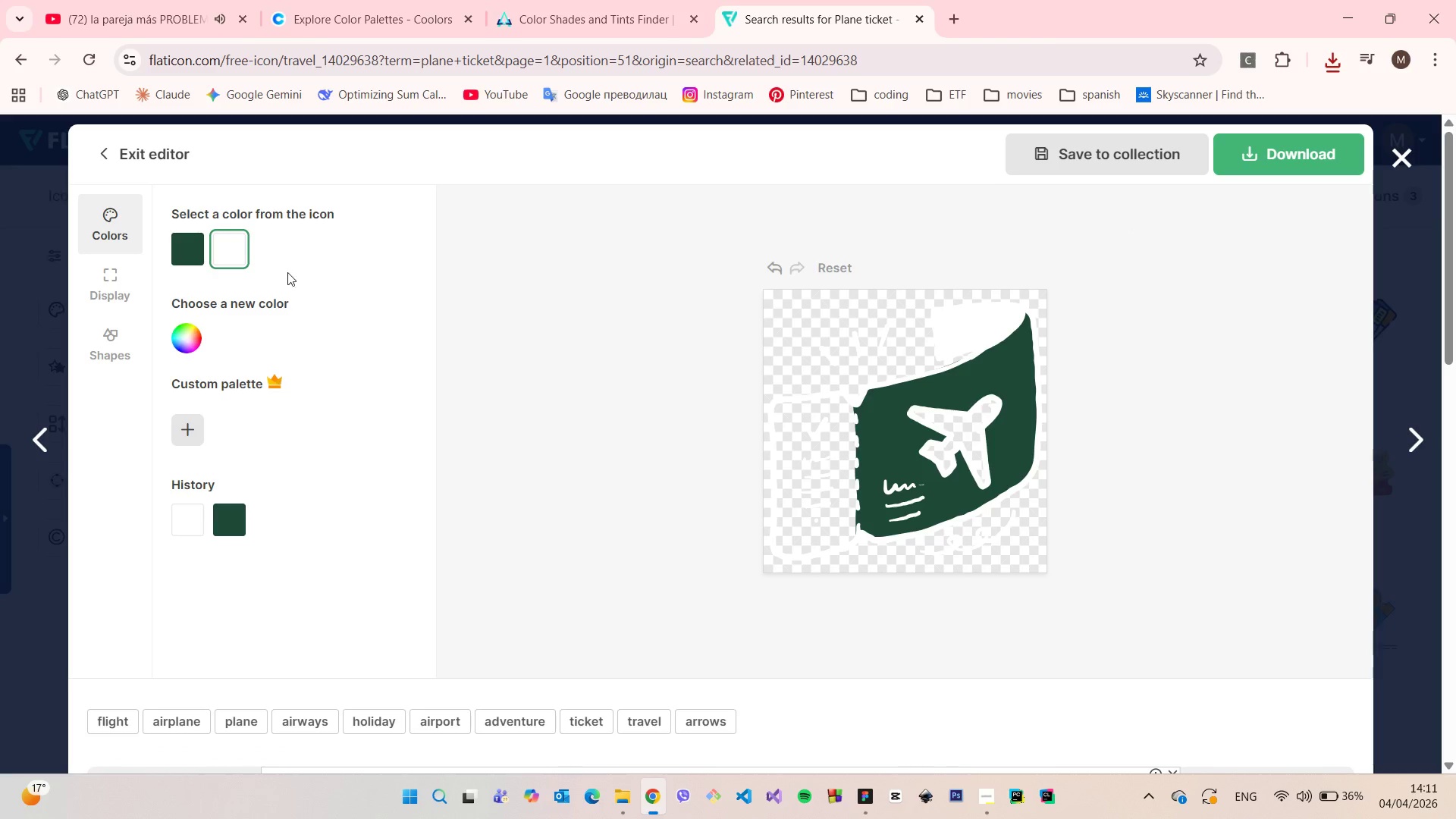 
left_click([188, 249])
 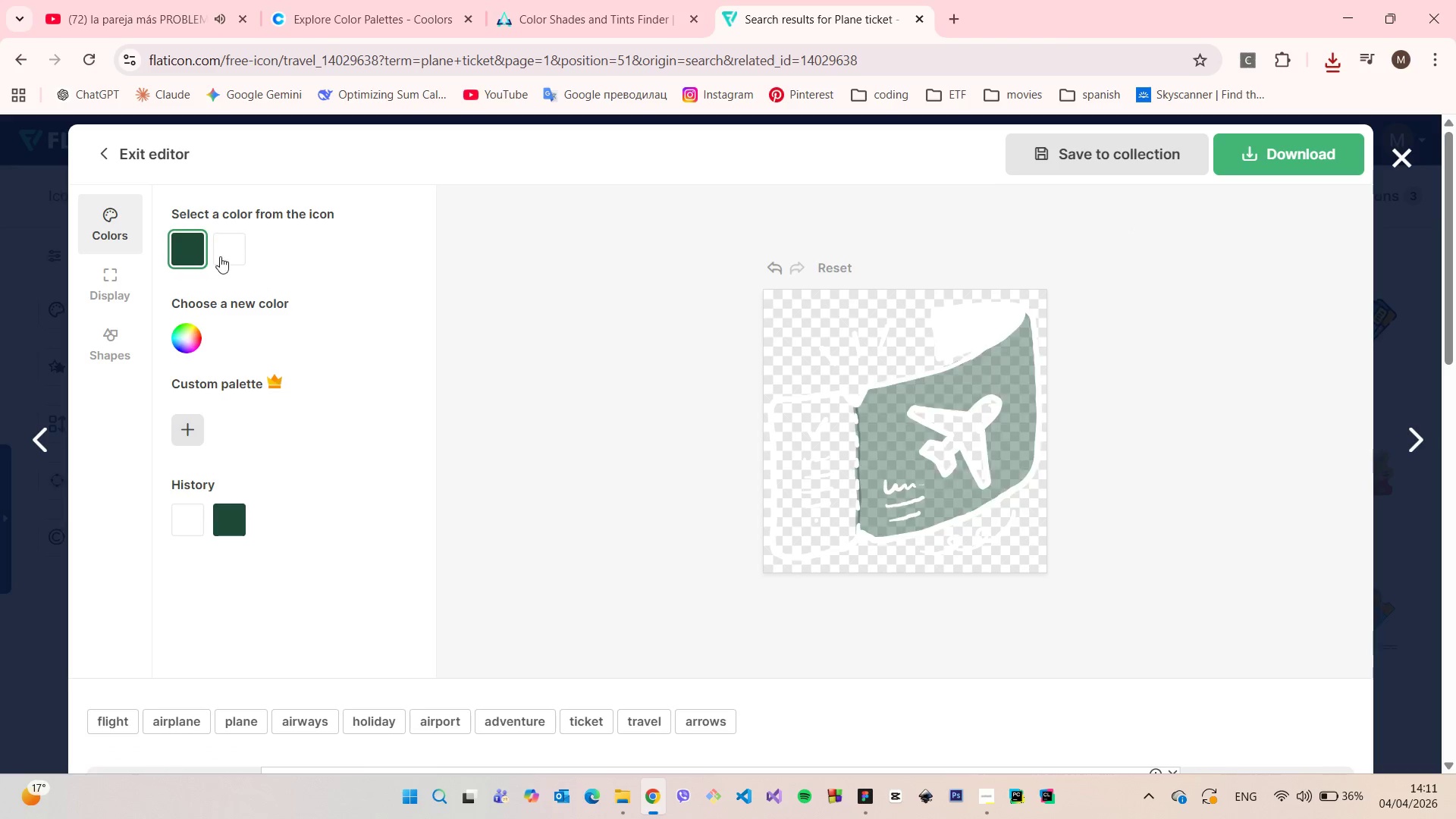 
left_click([223, 254])
 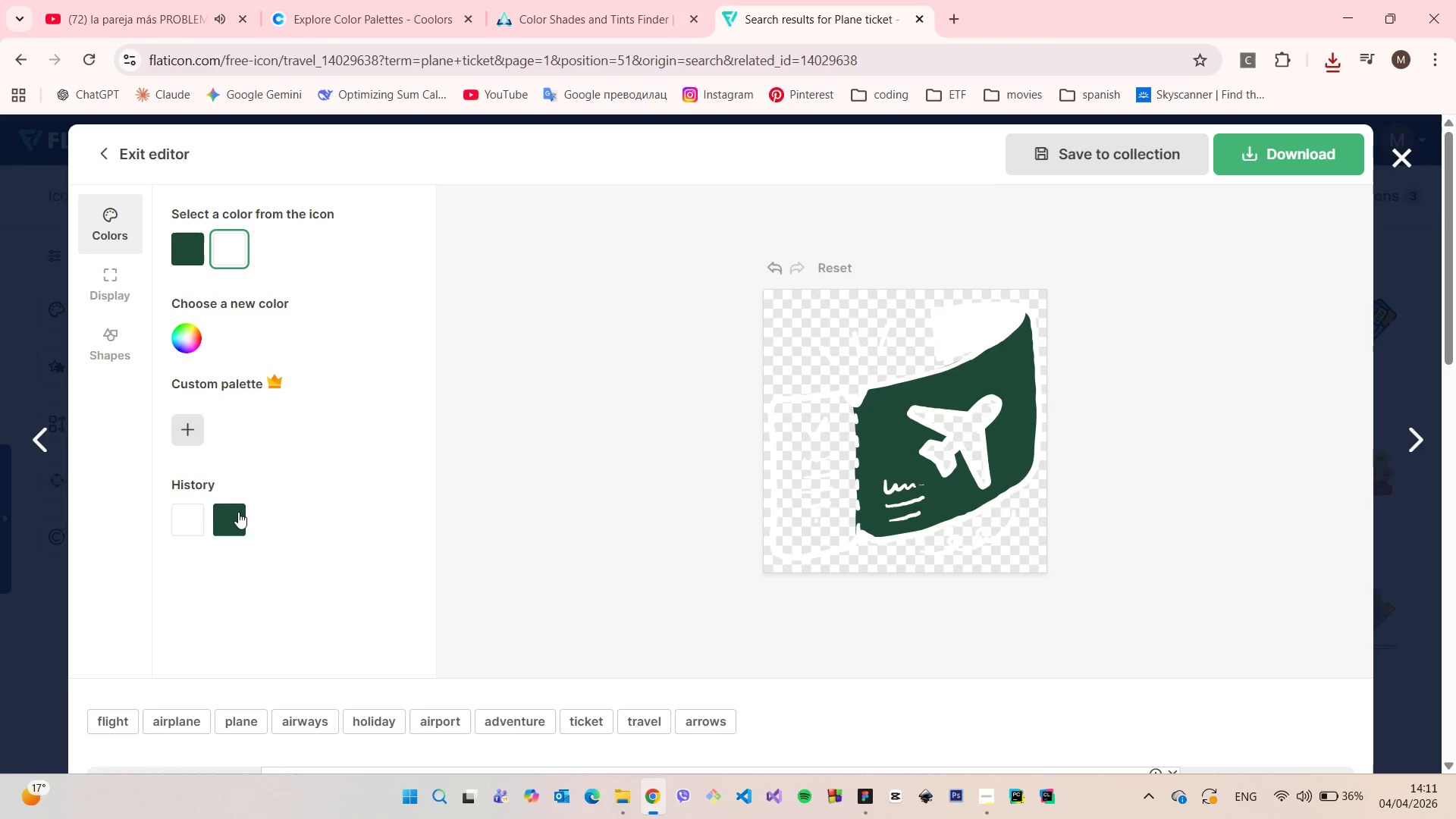 
left_click([238, 512])
 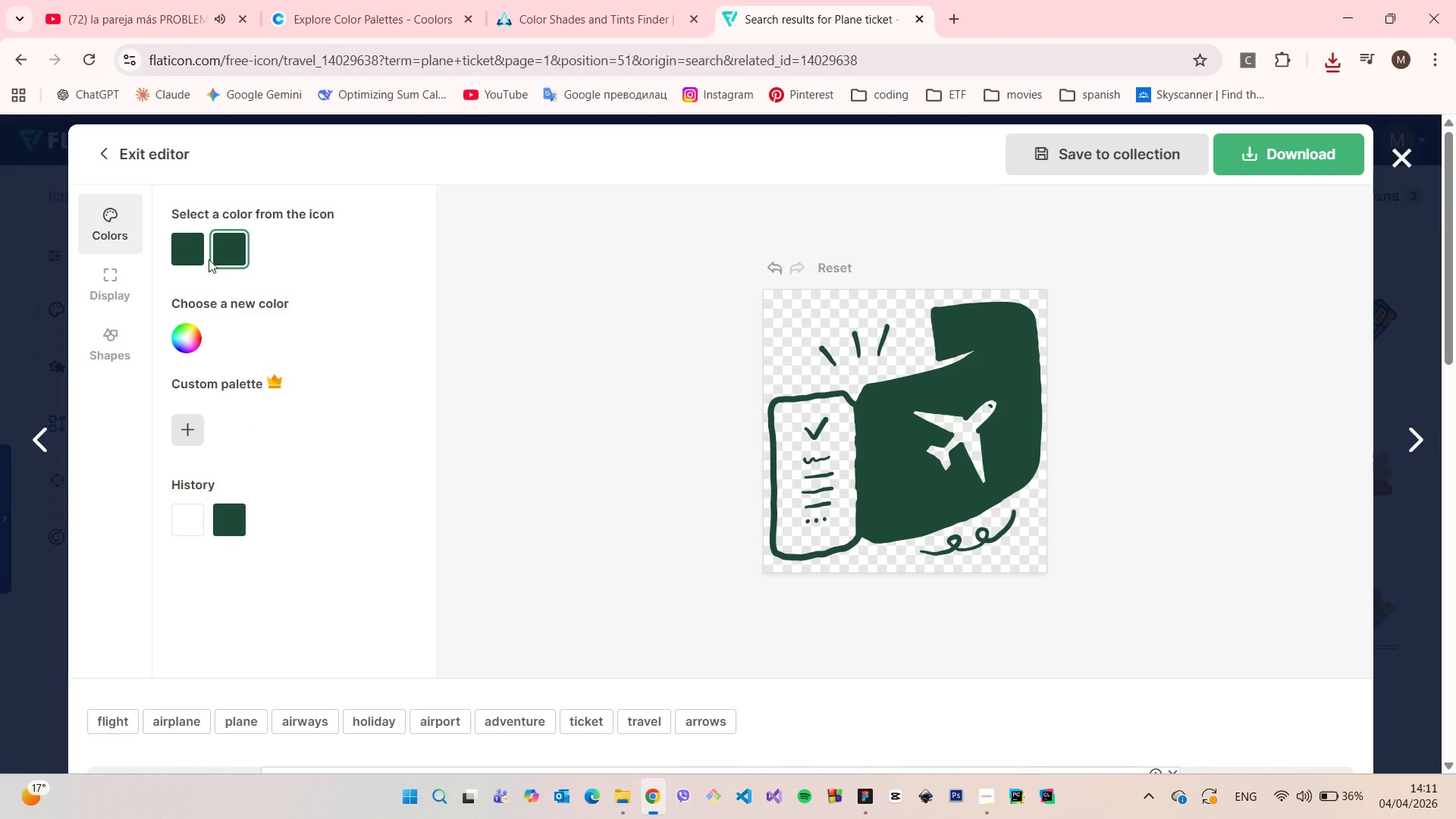 
left_click([193, 250])
 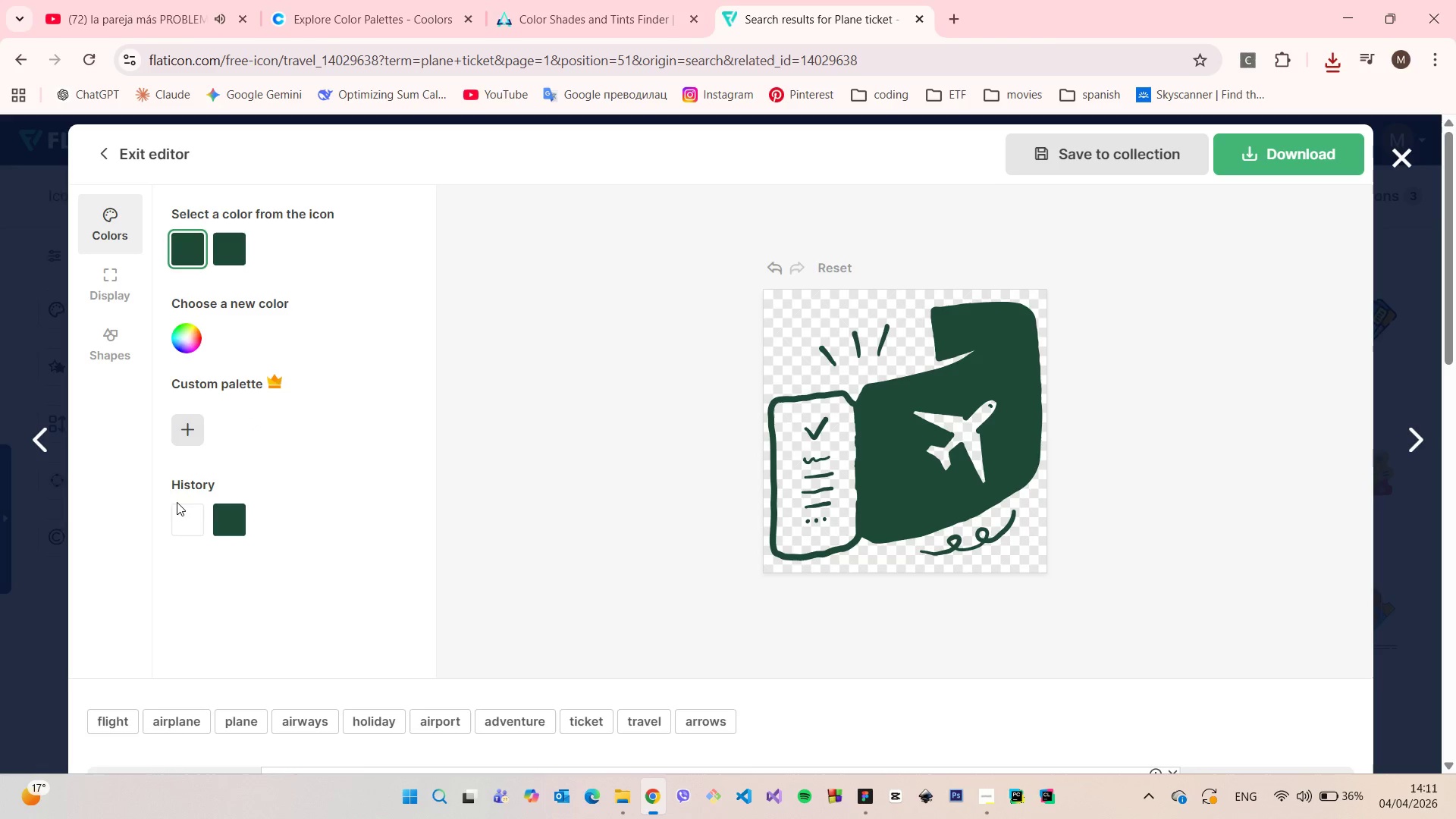 
left_click([184, 509])
 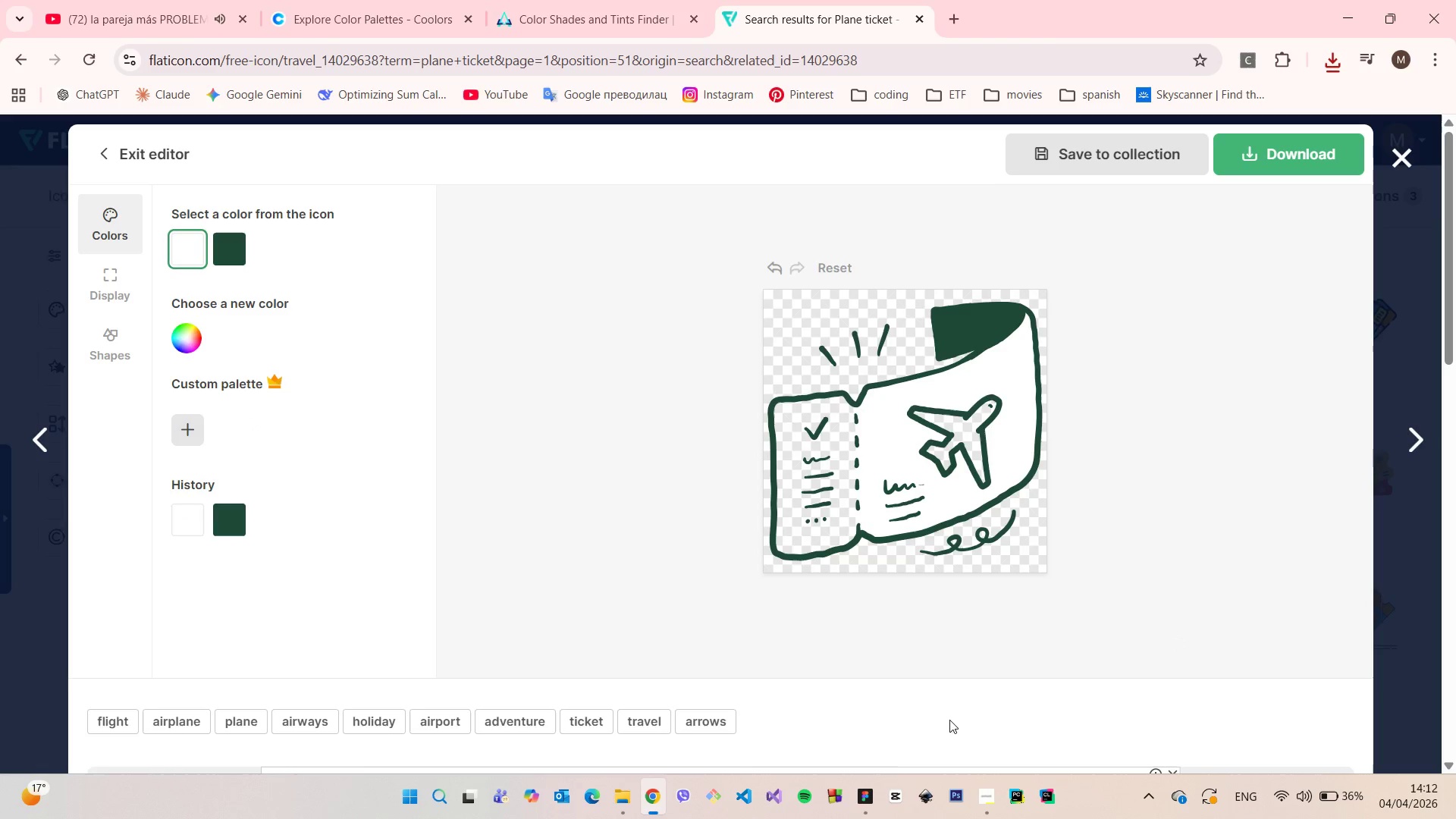 
left_click([871, 789])
 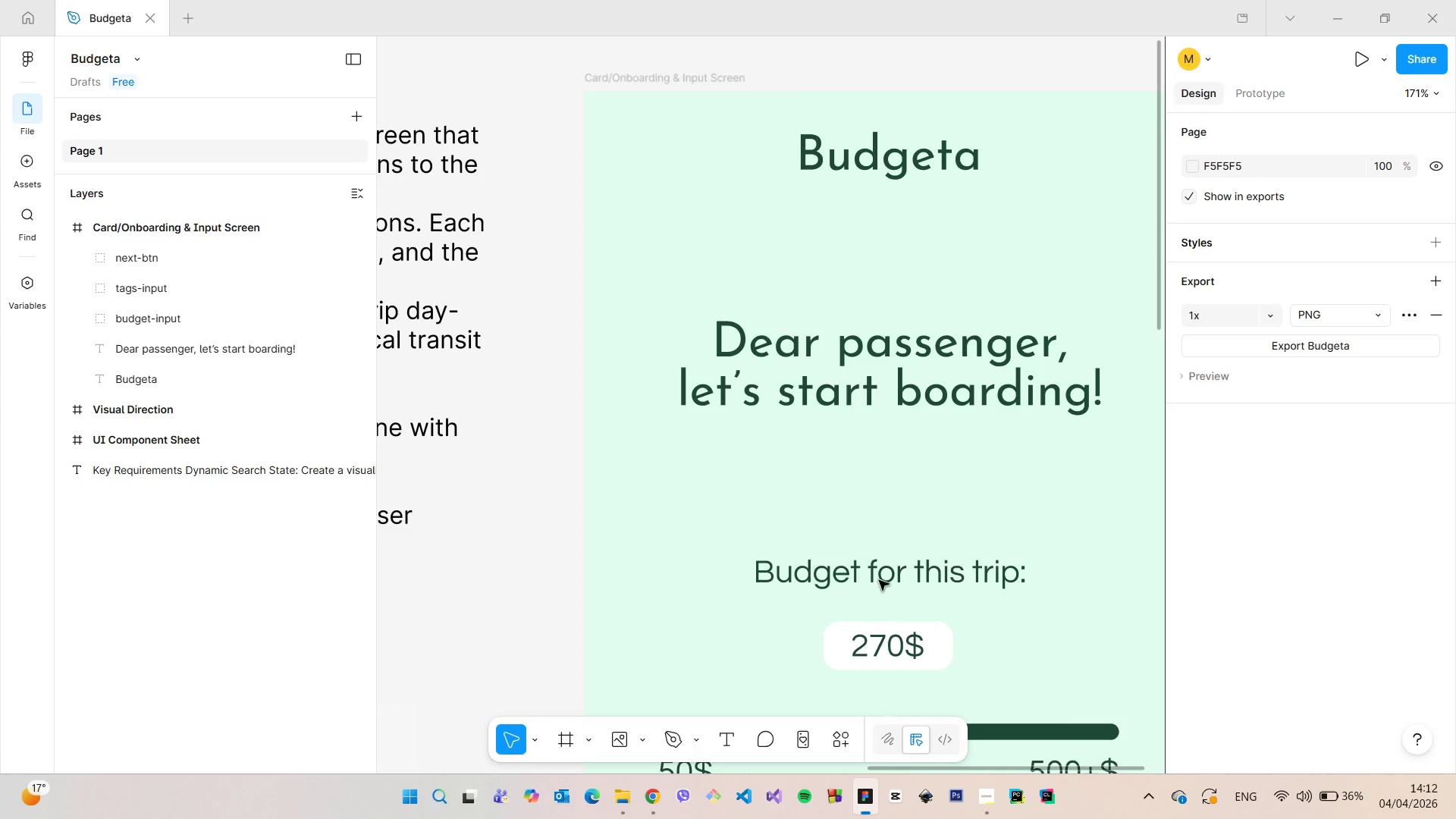 
scroll: coordinate [879, 565], scroll_direction: down, amount: 11.0
 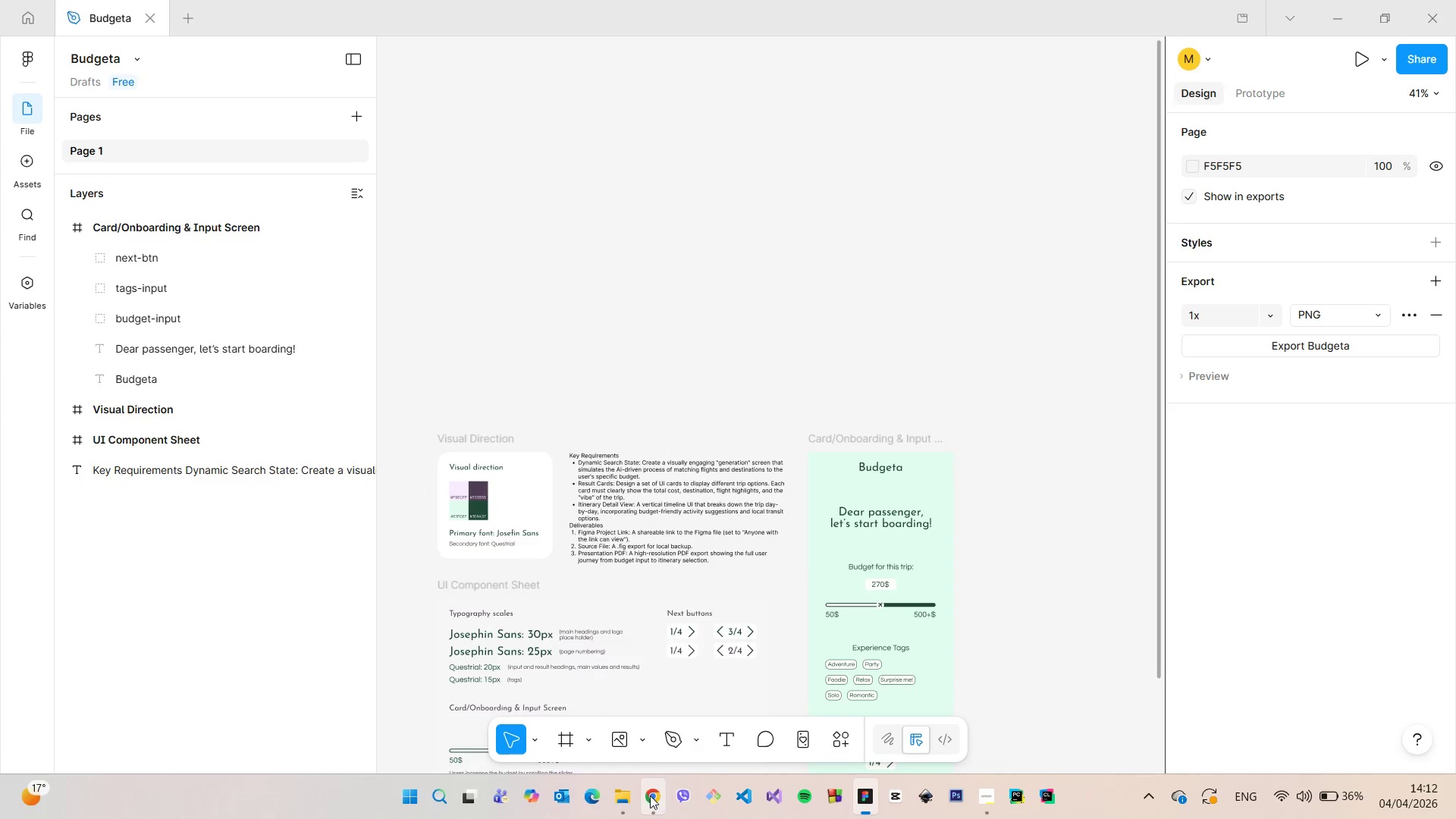 
left_click([650, 795])
 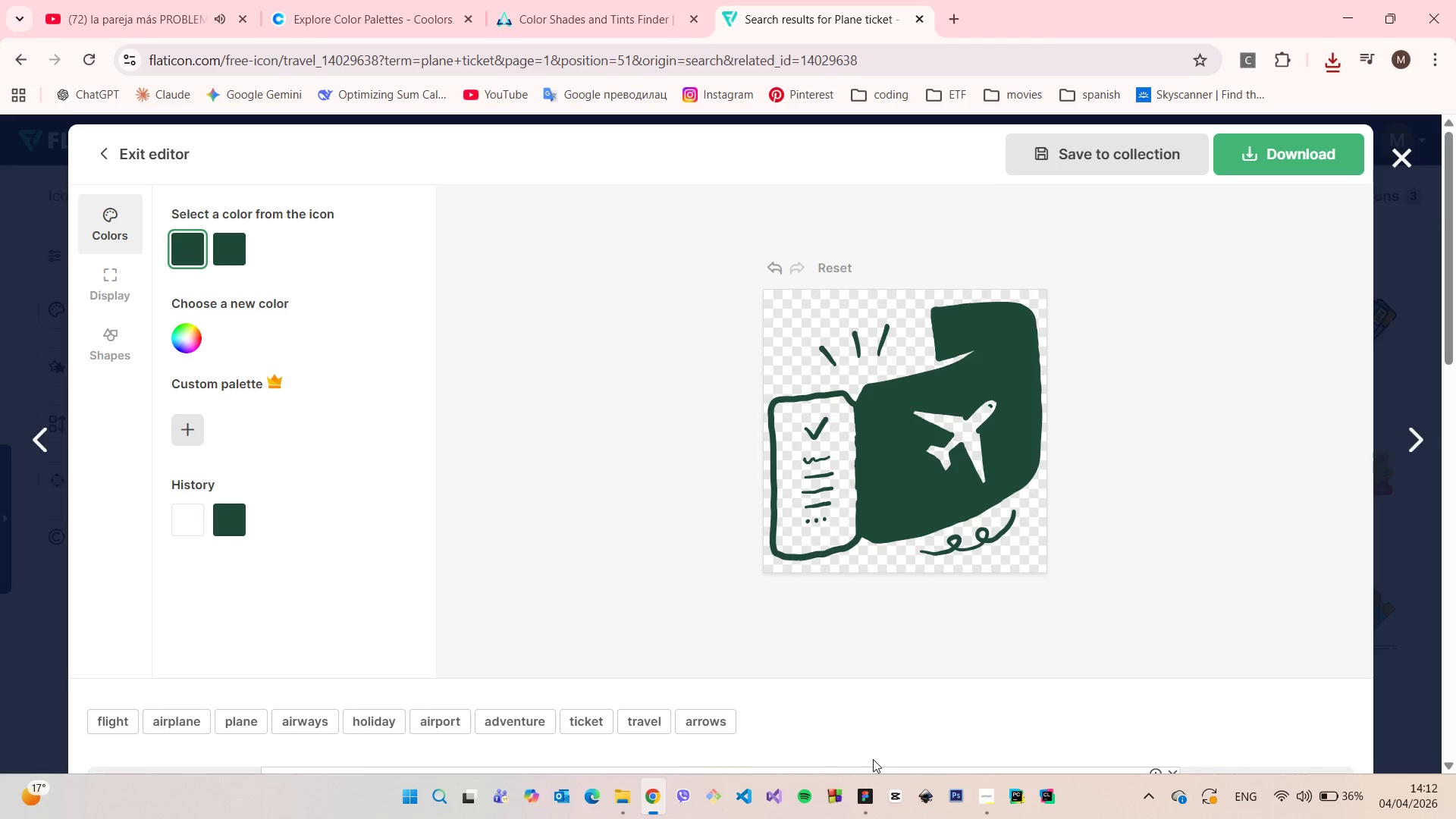 
wait(12.76)
 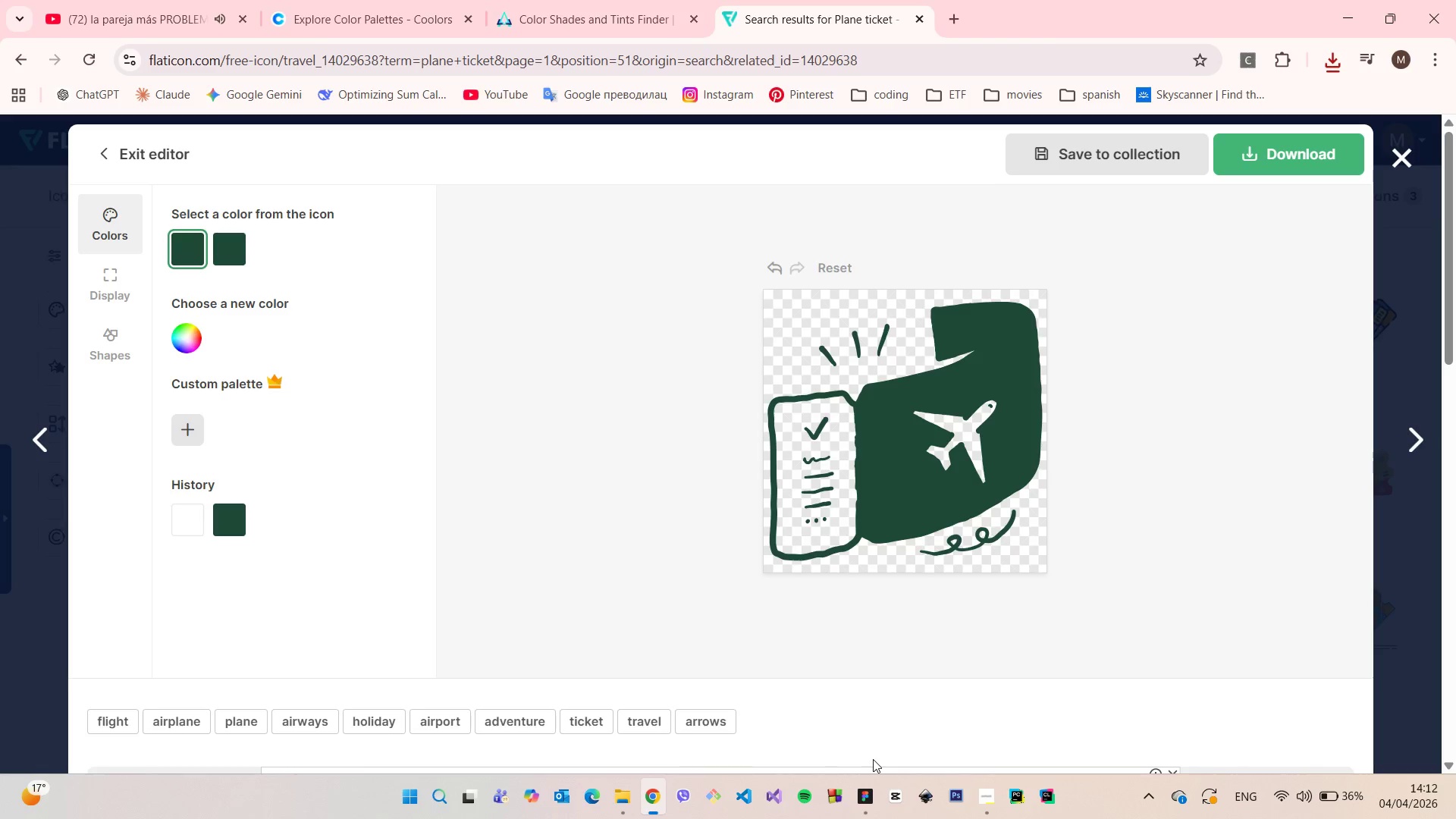 
double_click([194, 522])
 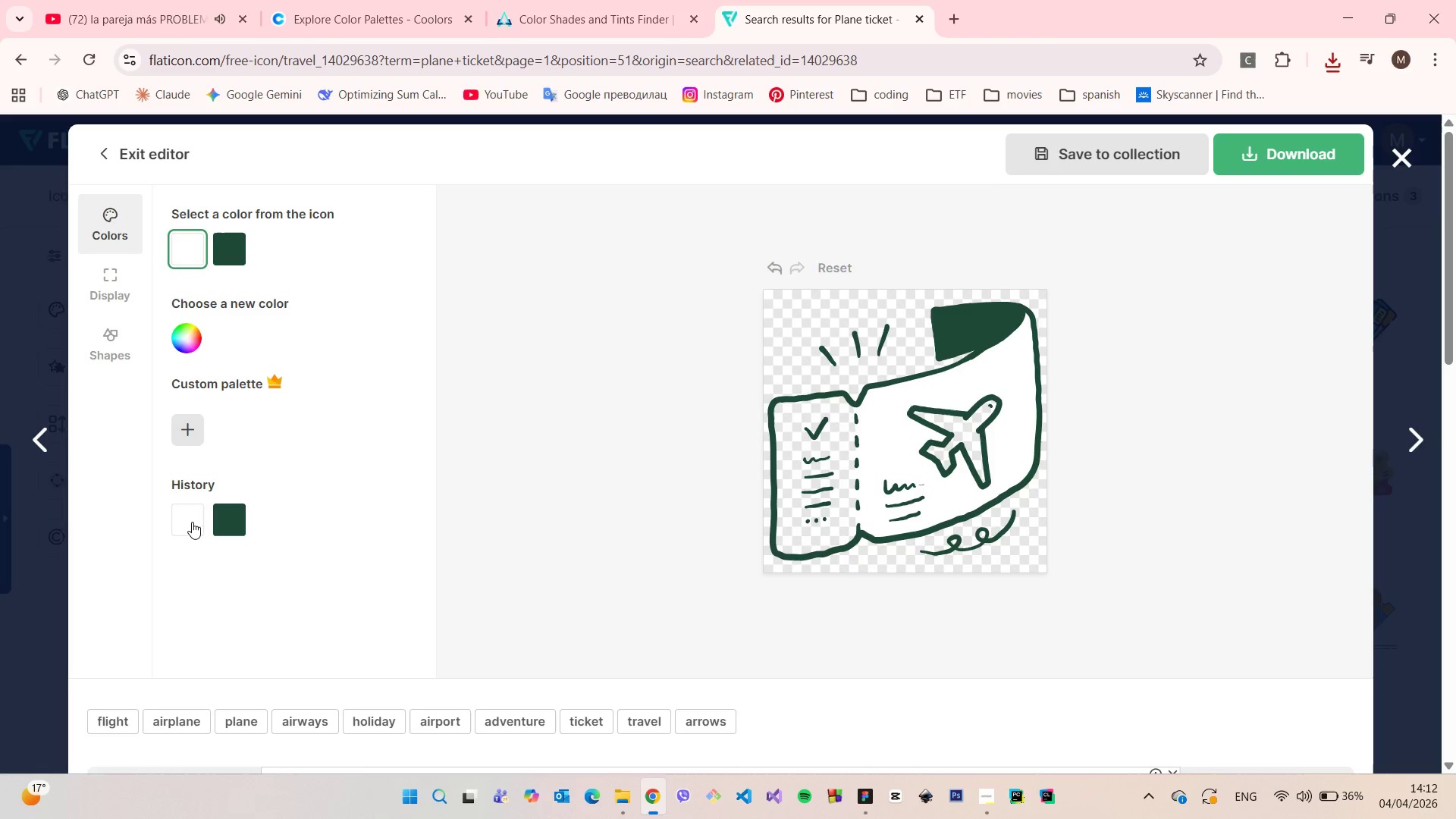 
left_click([1326, 152])
 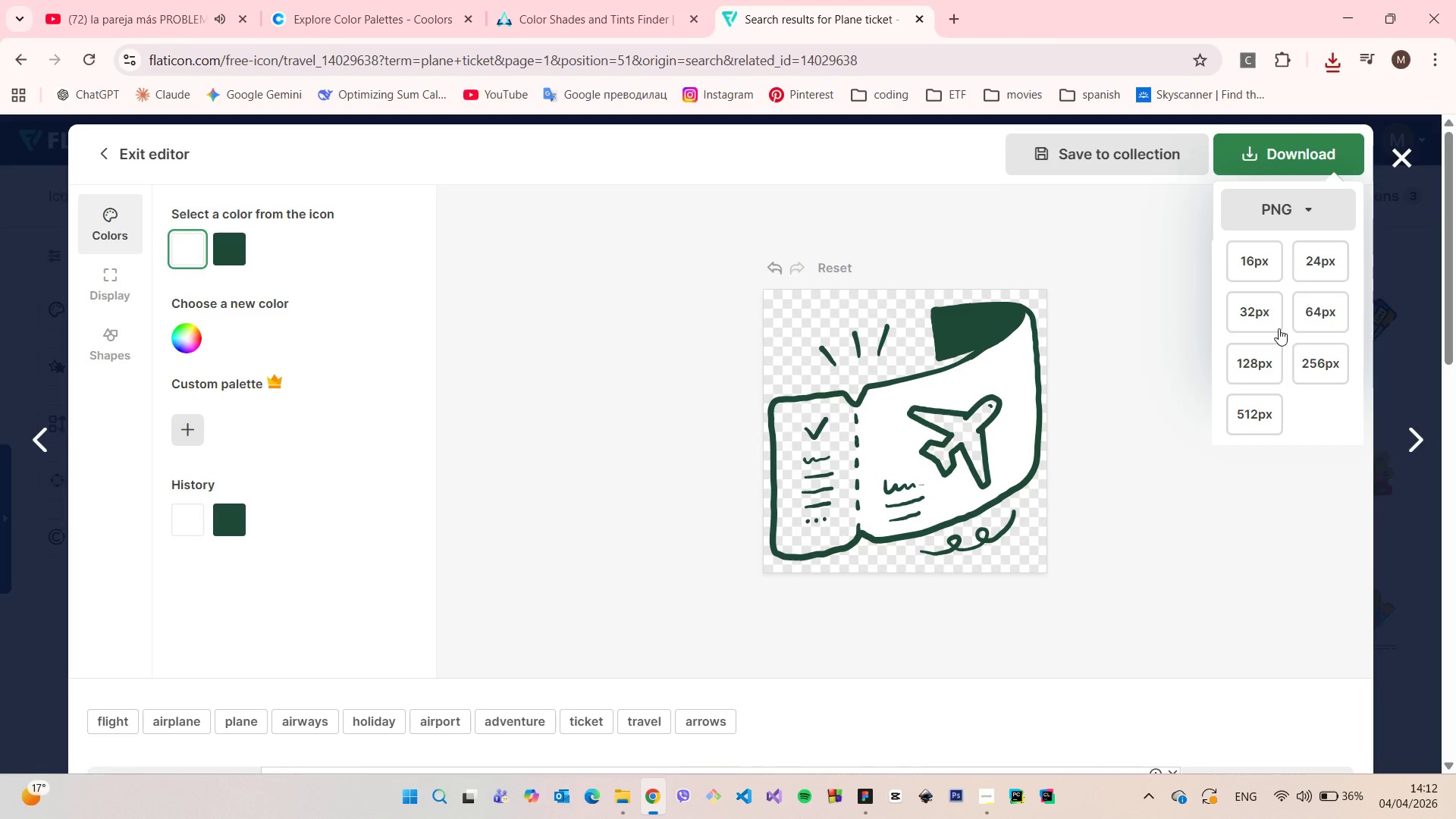 
left_click([1258, 370])
 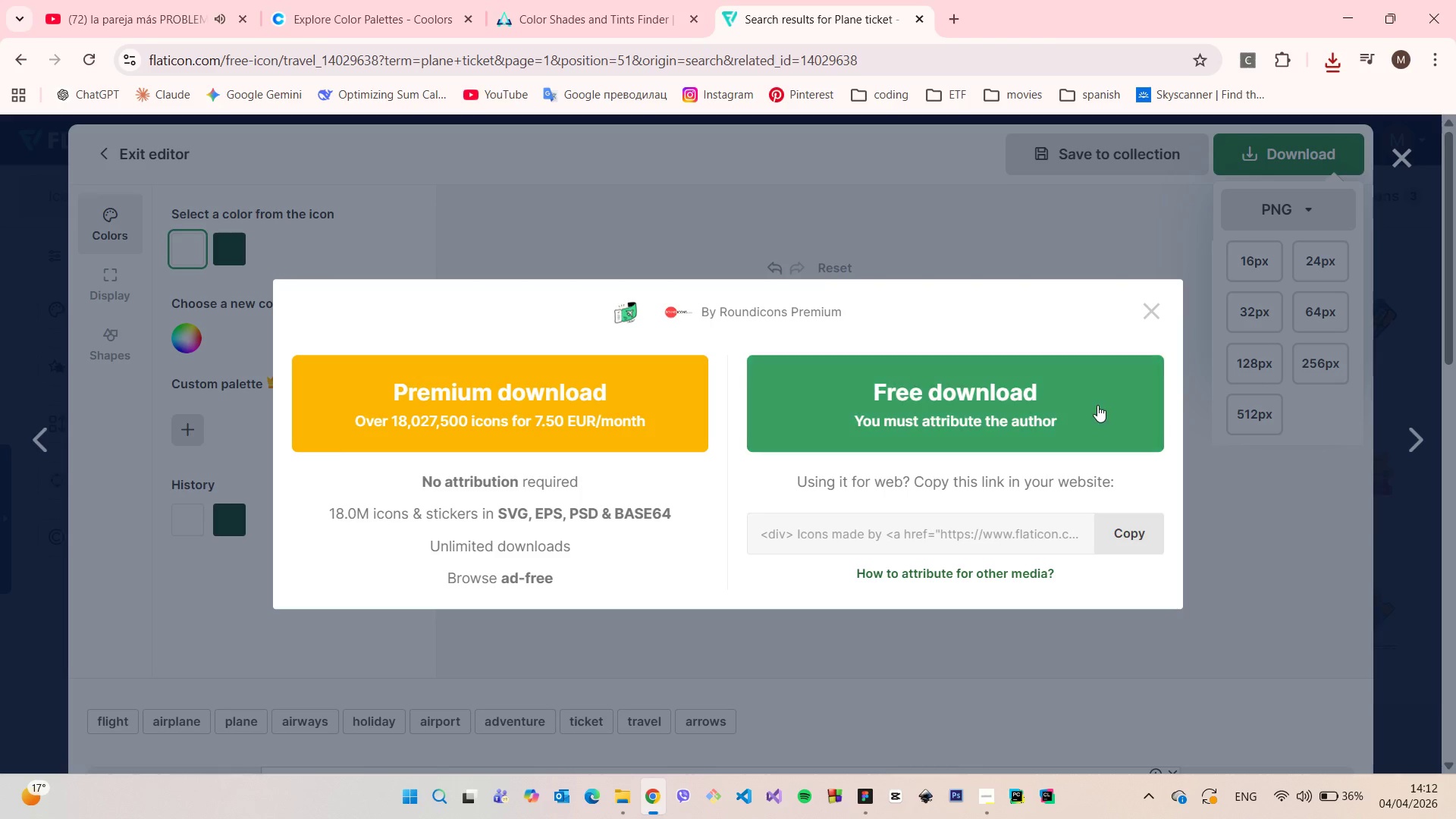 
left_click([1097, 405])
 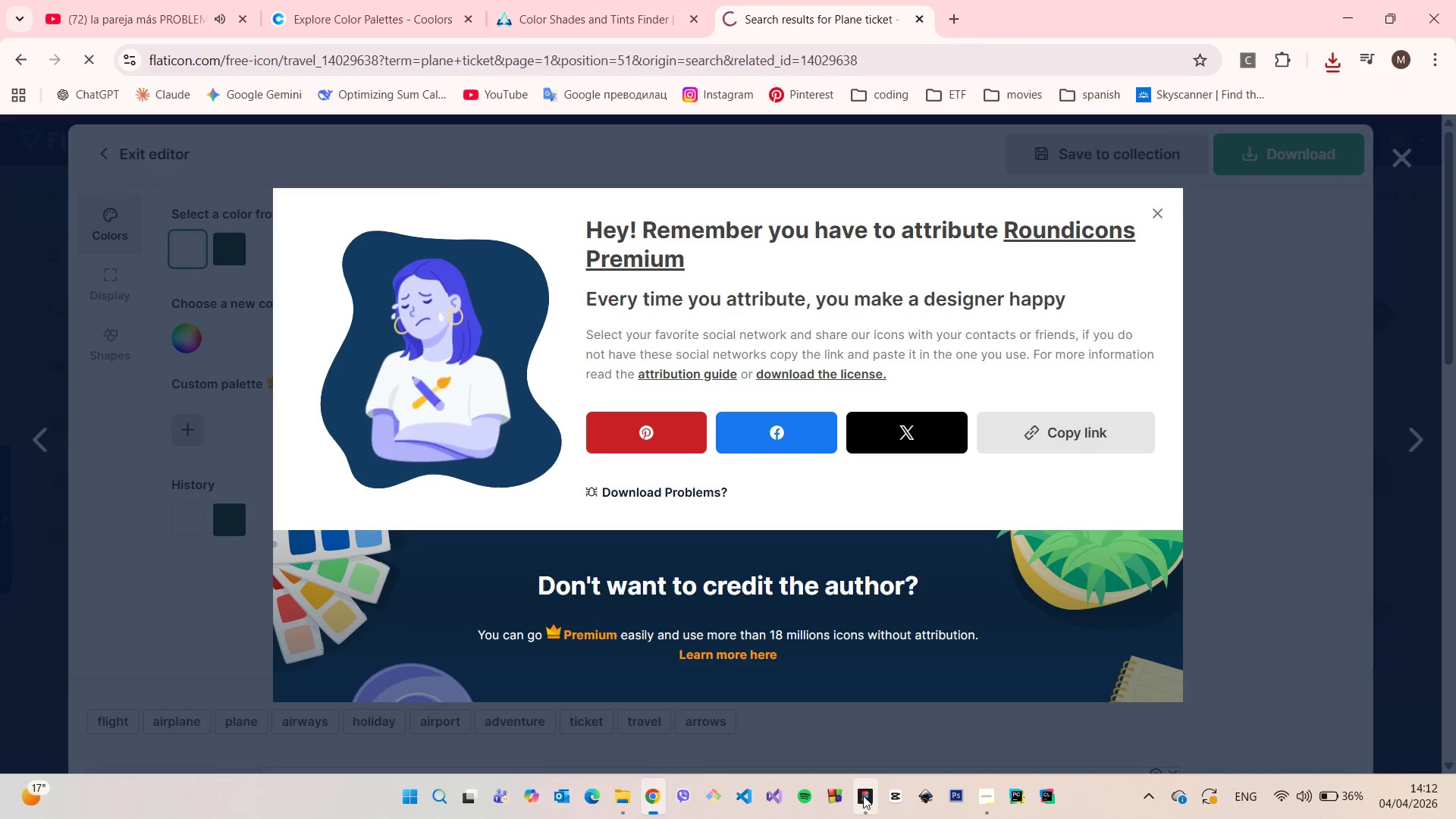 
left_click([867, 795])
 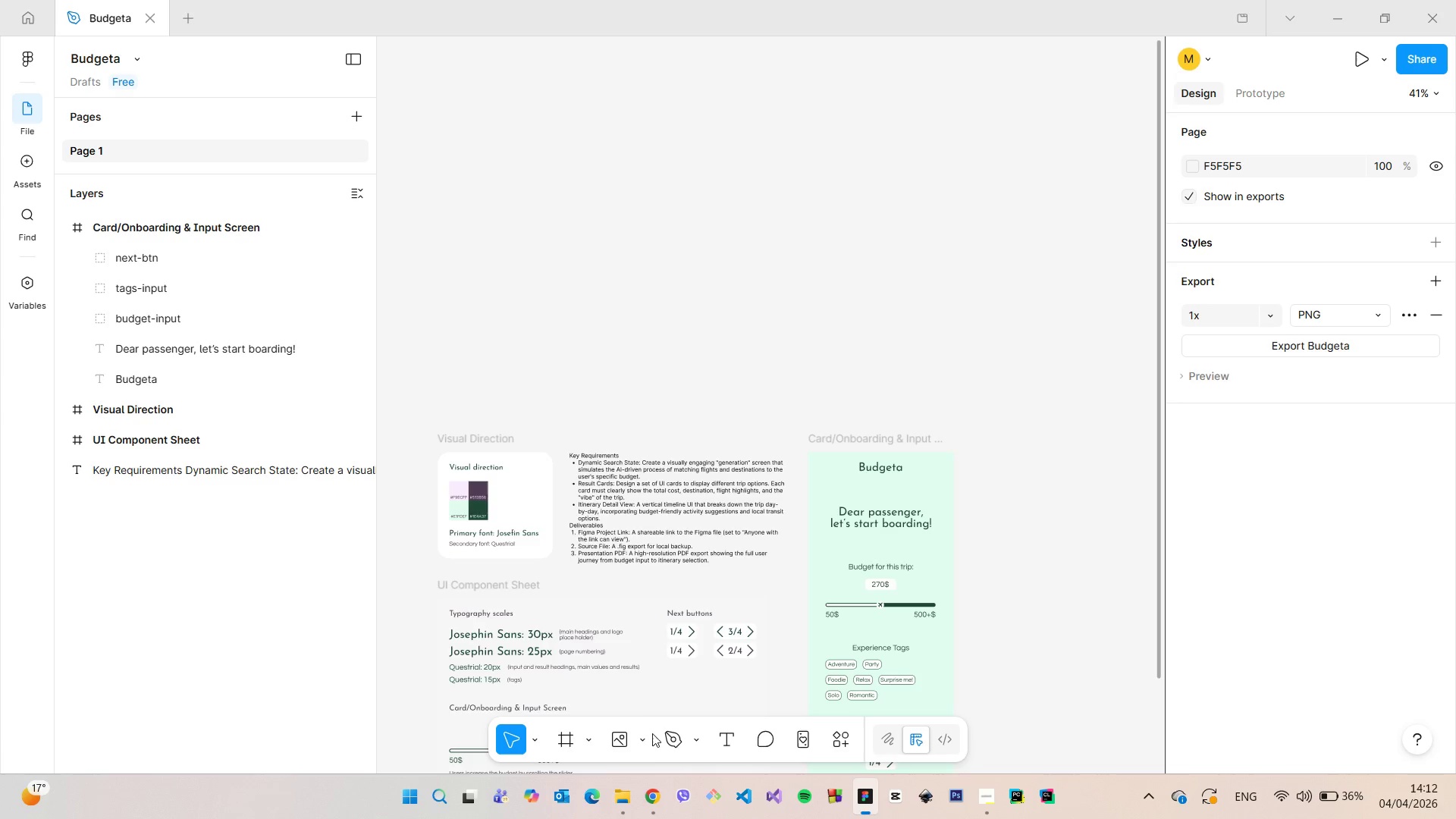 
left_click([646, 735])
 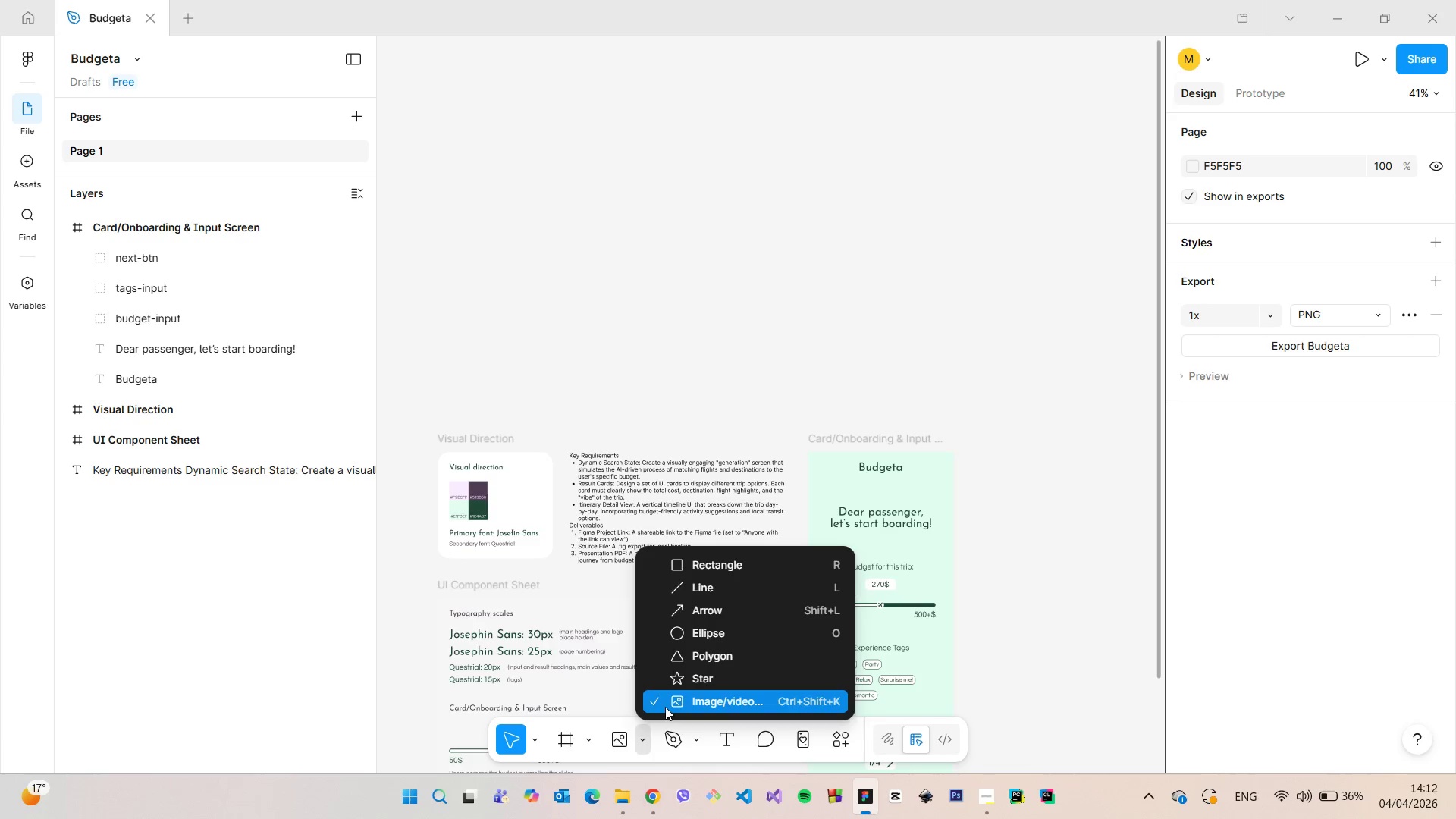 
left_click([665, 707])
 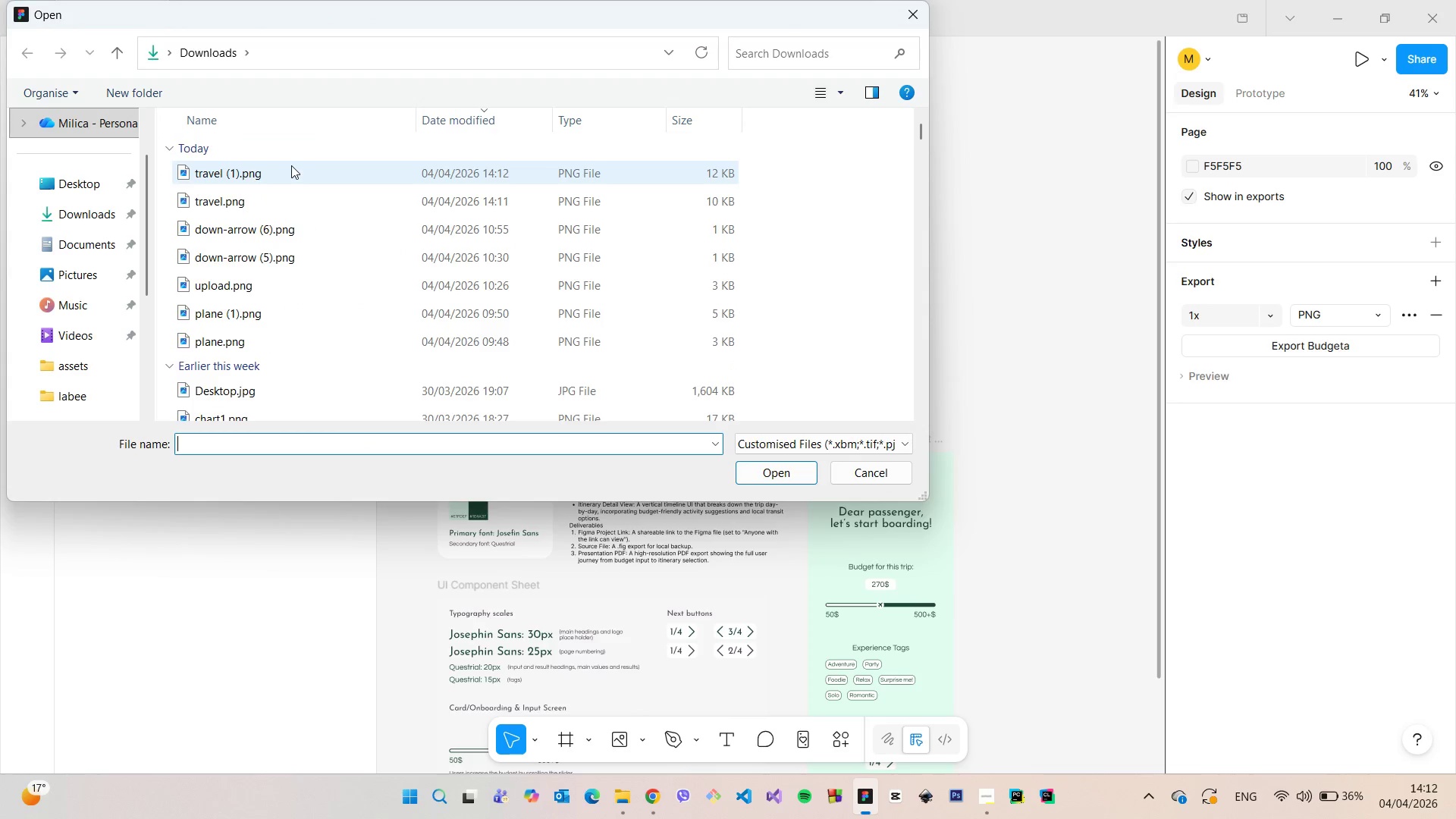 
left_click_drag(start_coordinate=[289, 167], to_coordinate=[406, 174])
 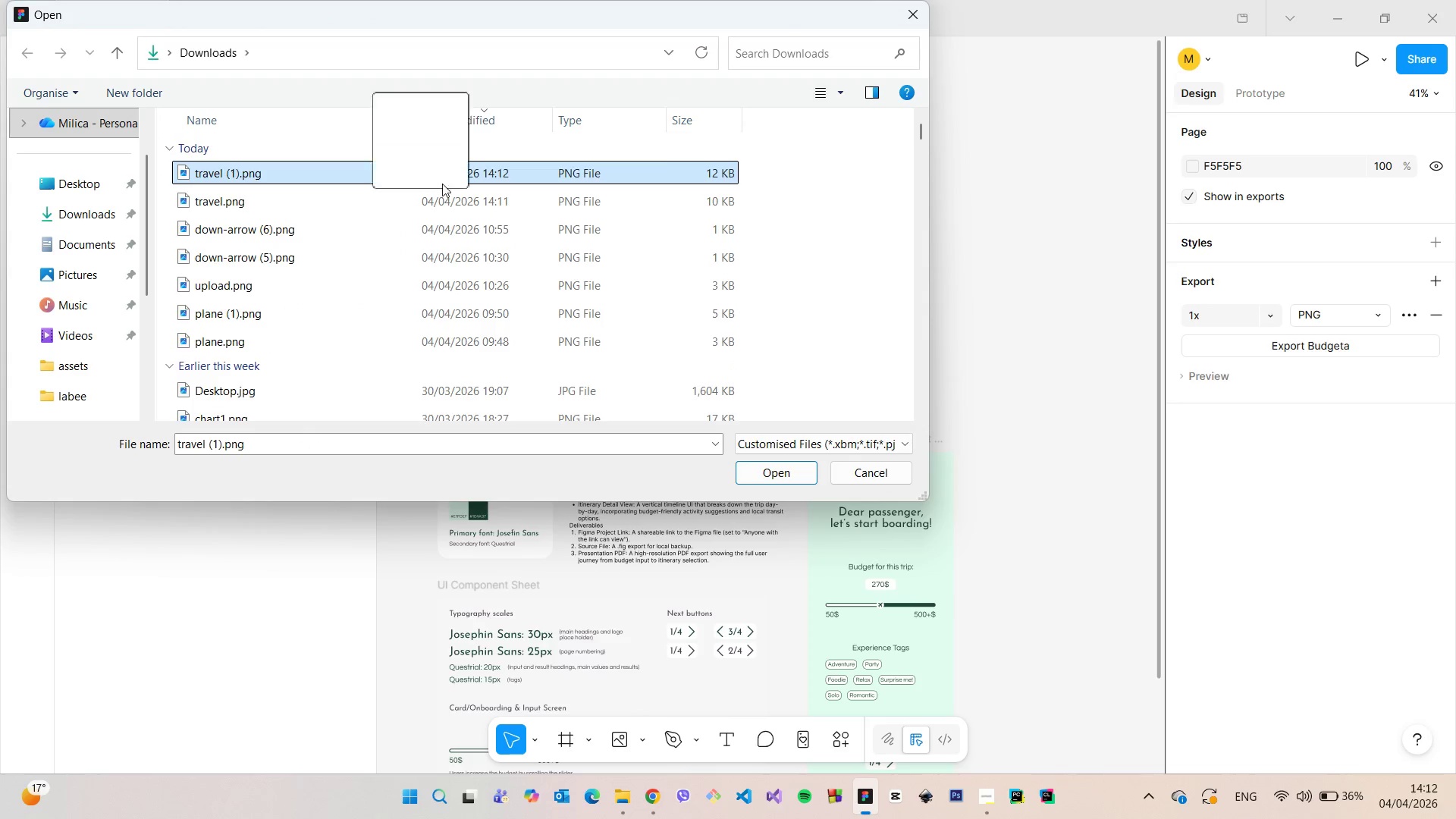 
left_click_drag(start_coordinate=[406, 174], to_coordinate=[1002, 532])
 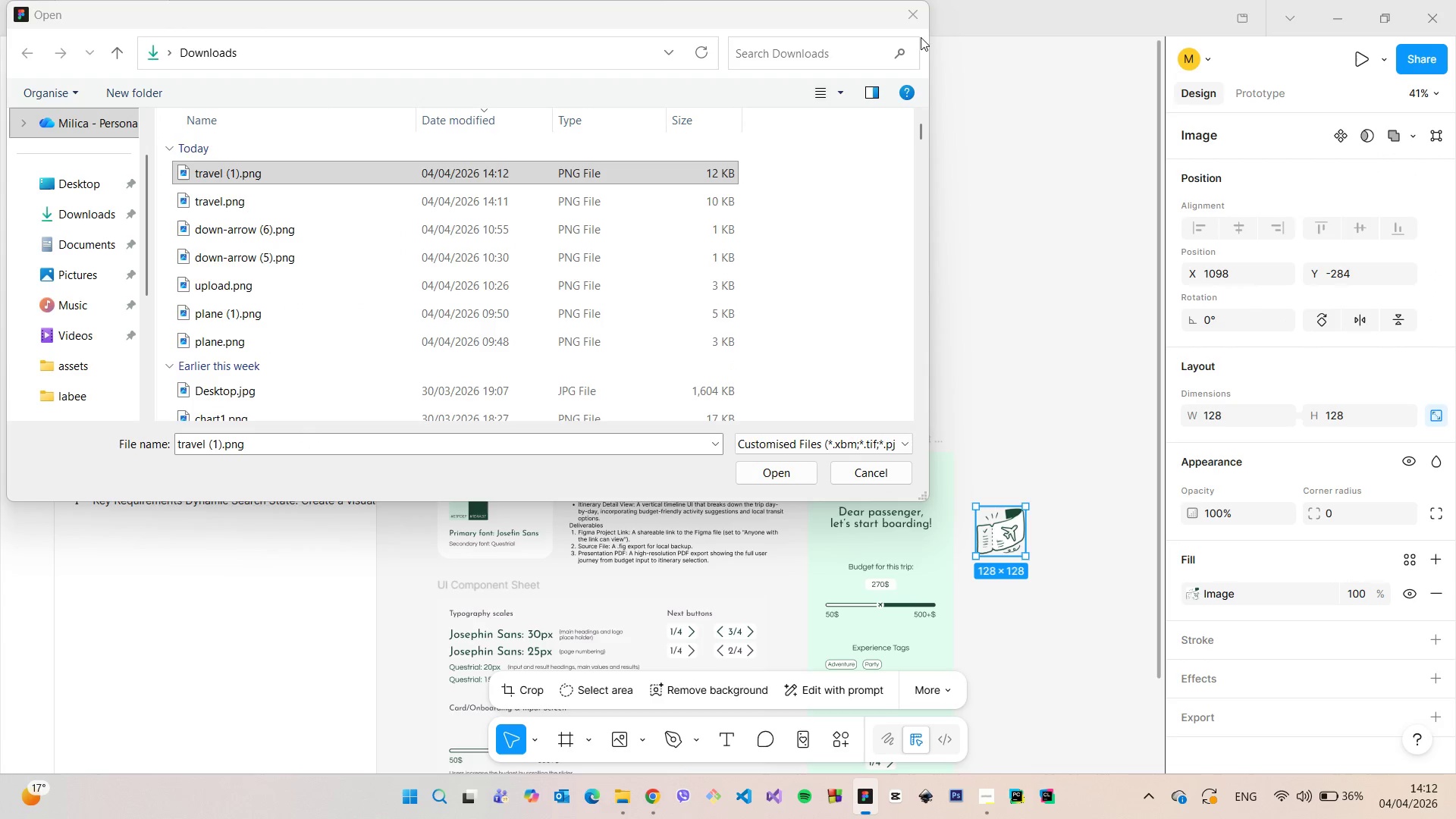 
left_click([917, 24])
 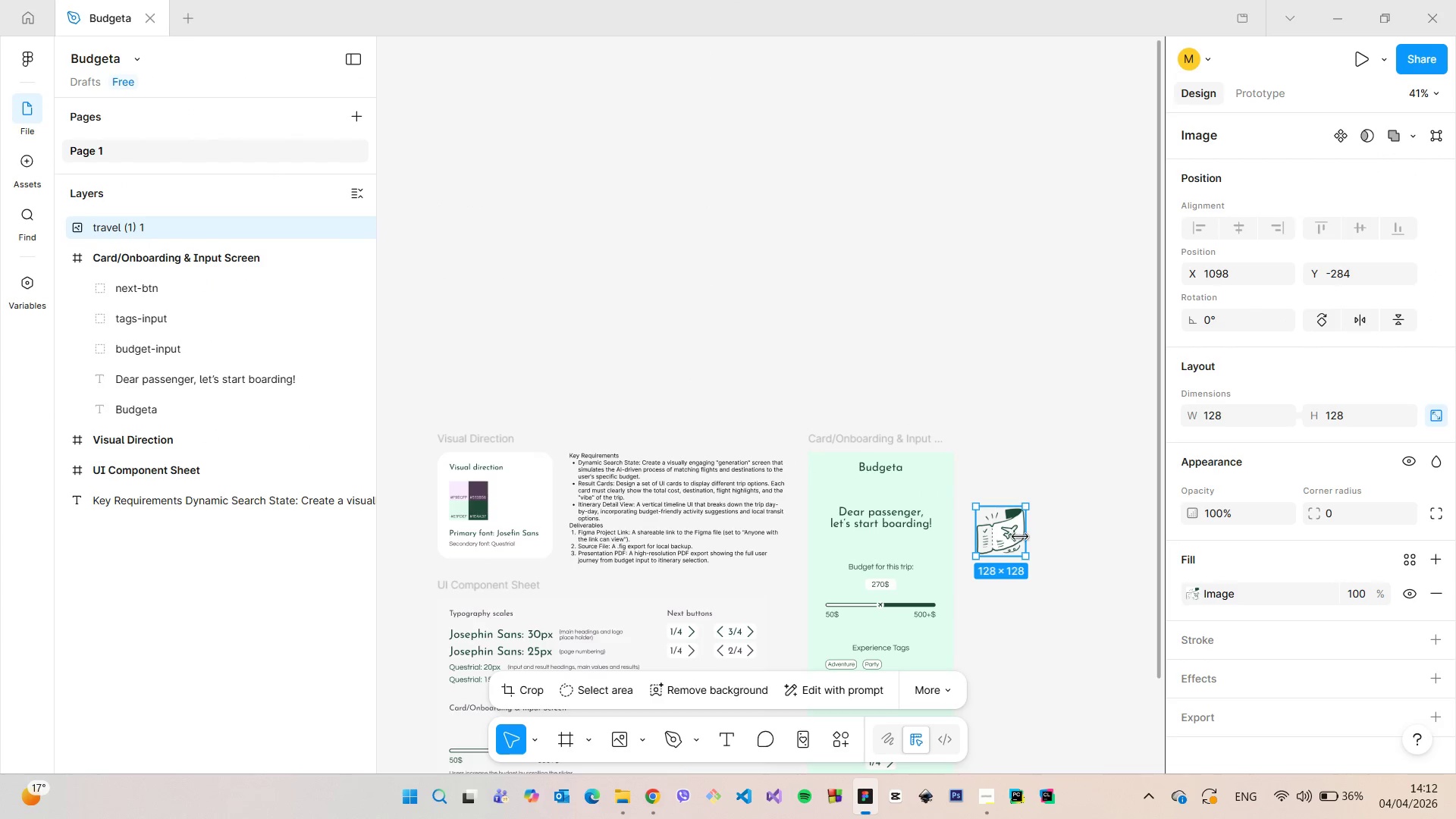 
left_click_drag(start_coordinate=[1018, 537], to_coordinate=[911, 498])
 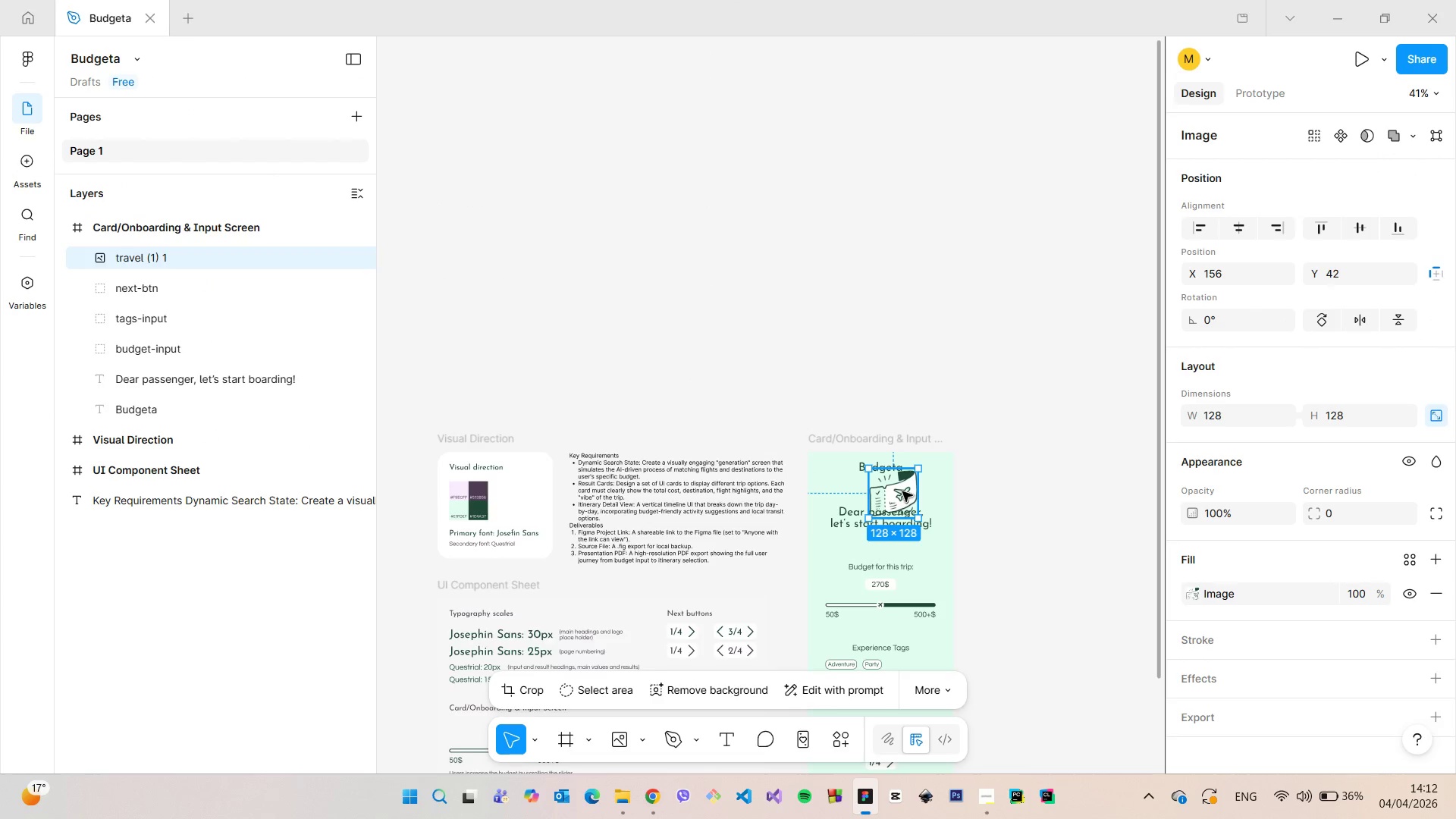 
scroll: coordinate [911, 497], scroll_direction: up, amount: 15.0
 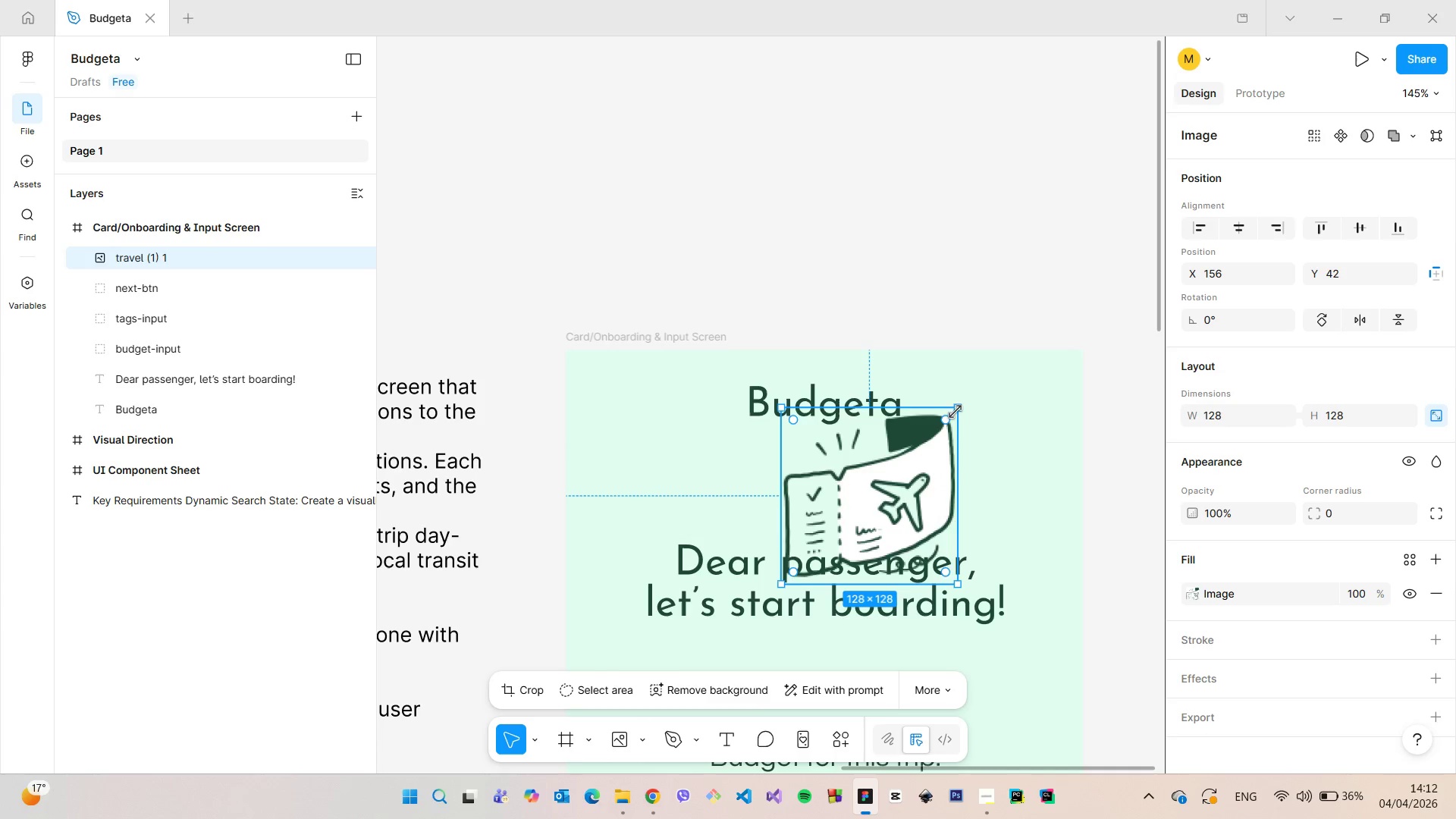 
left_click_drag(start_coordinate=[956, 411], to_coordinate=[857, 529])
 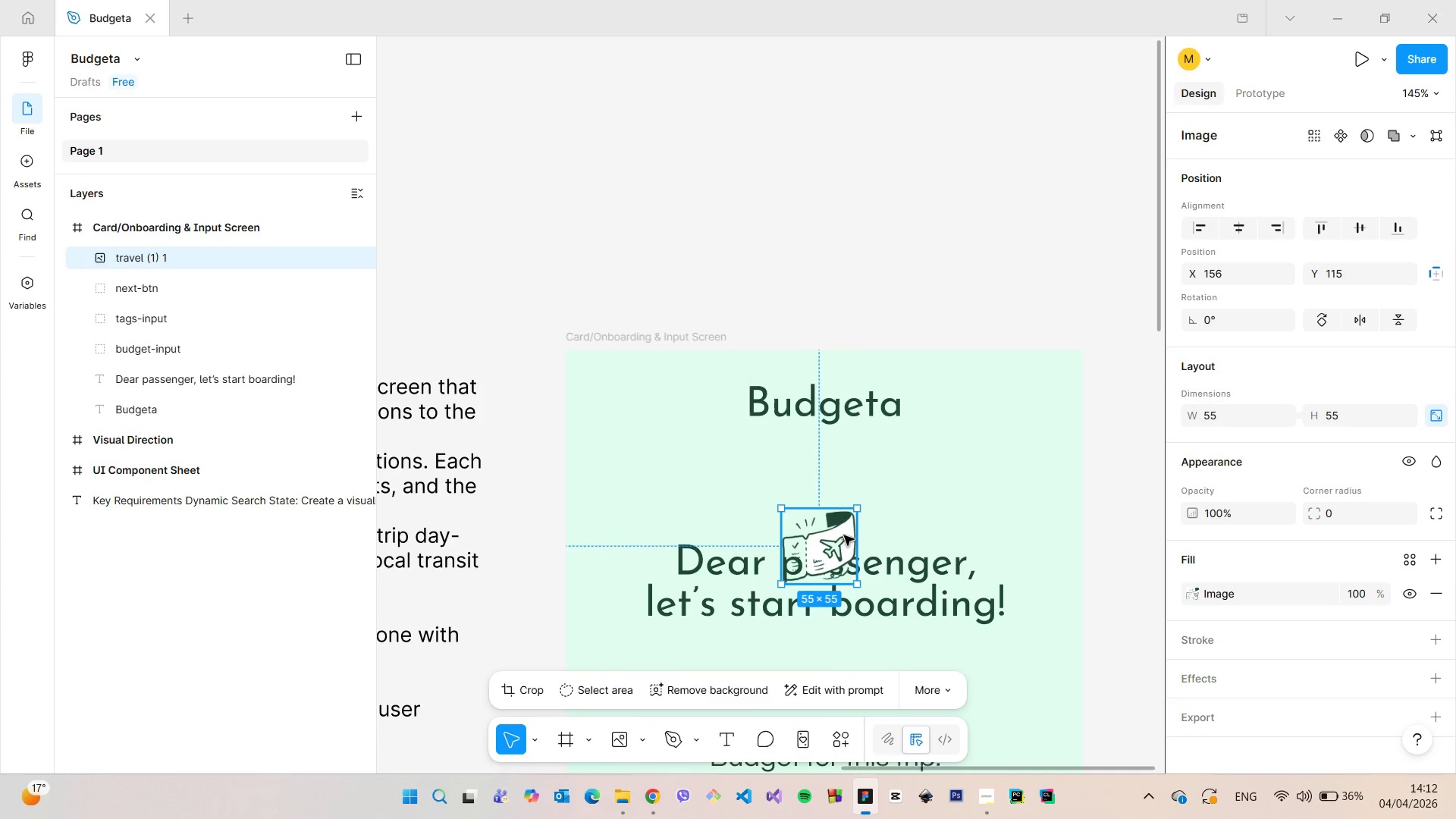 
left_click_drag(start_coordinate=[843, 540], to_coordinate=[846, 482])
 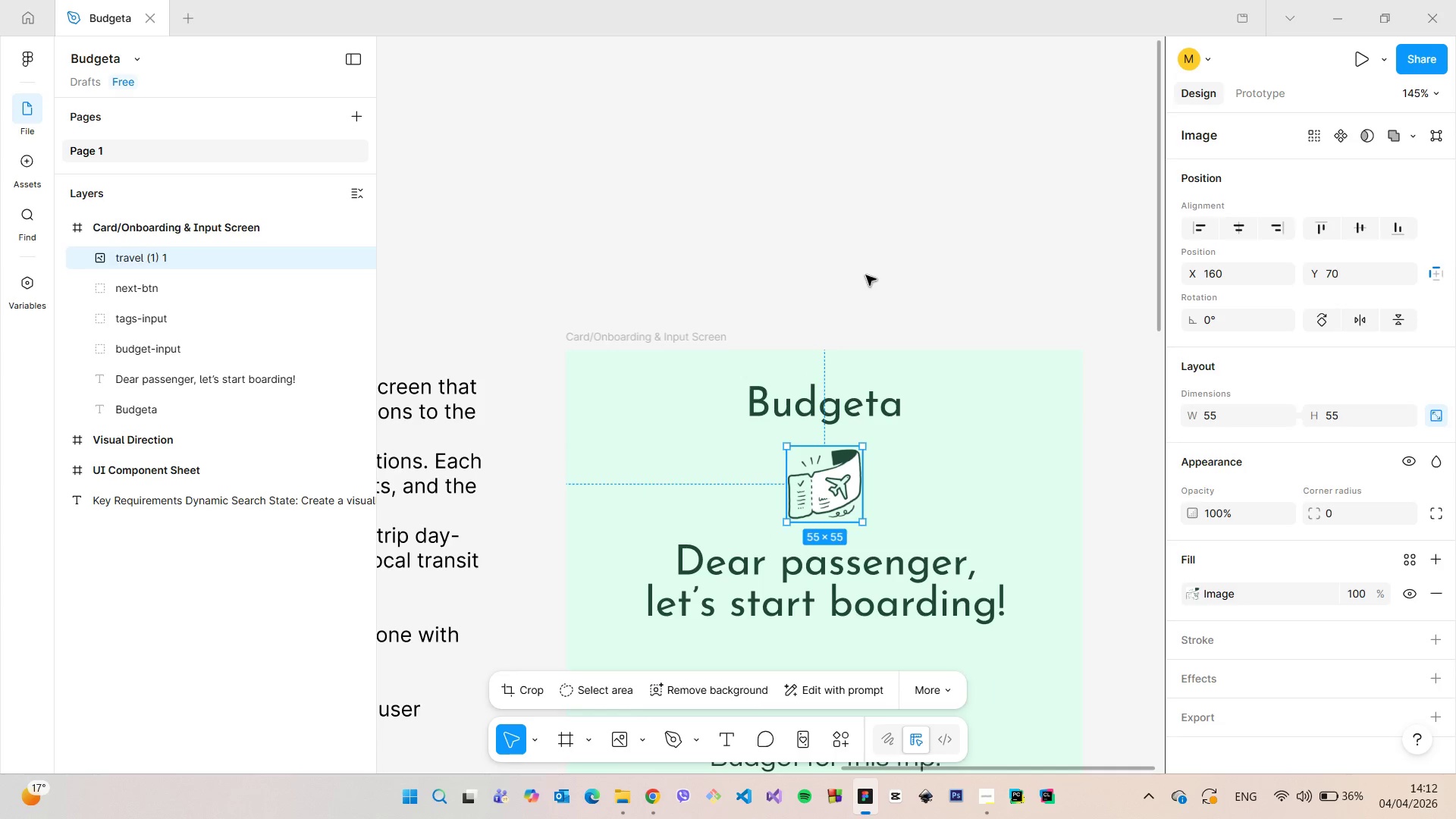 
left_click([866, 275])
 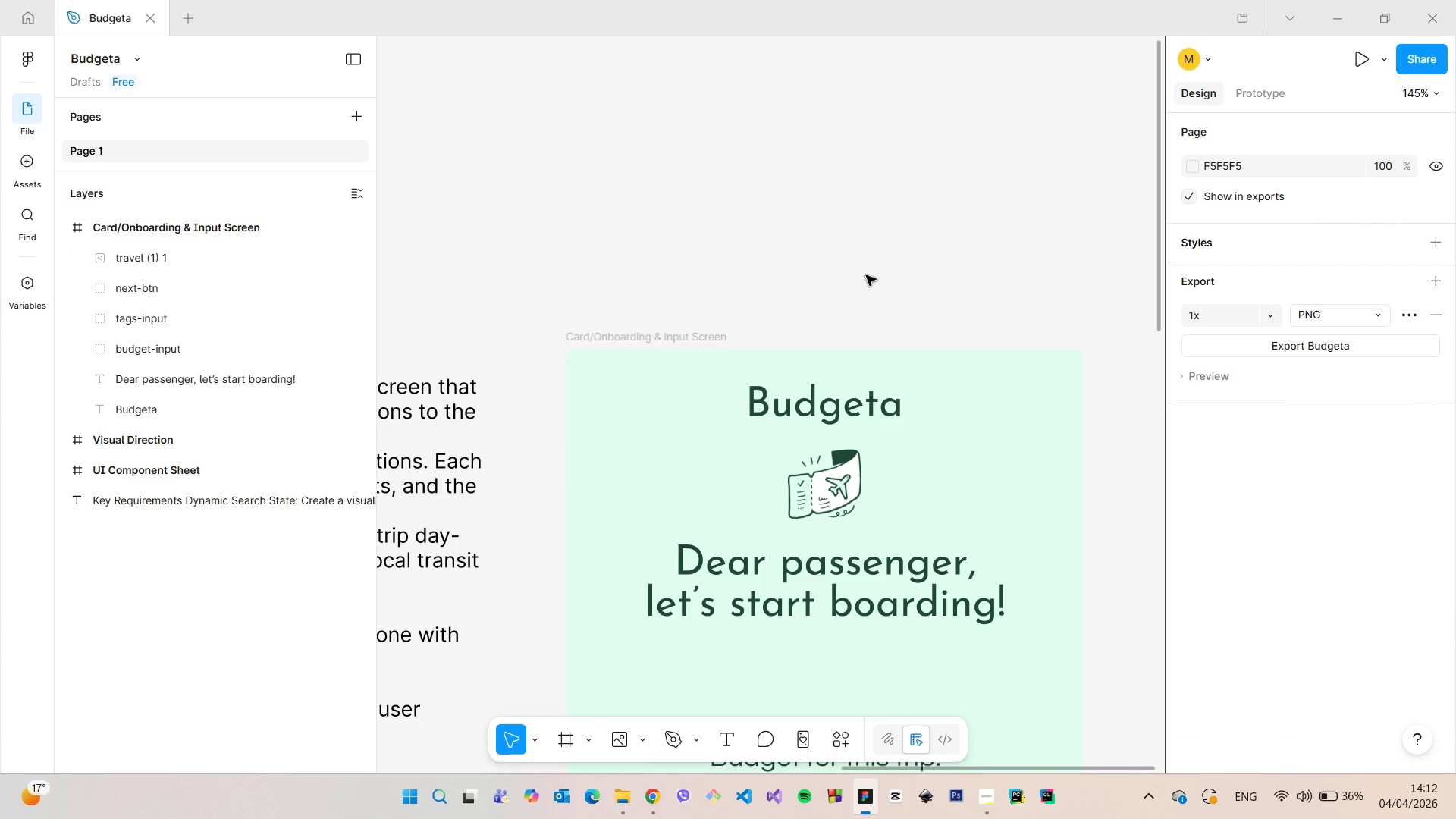 
scroll: coordinate [950, 271], scroll_direction: down, amount: 19.0
 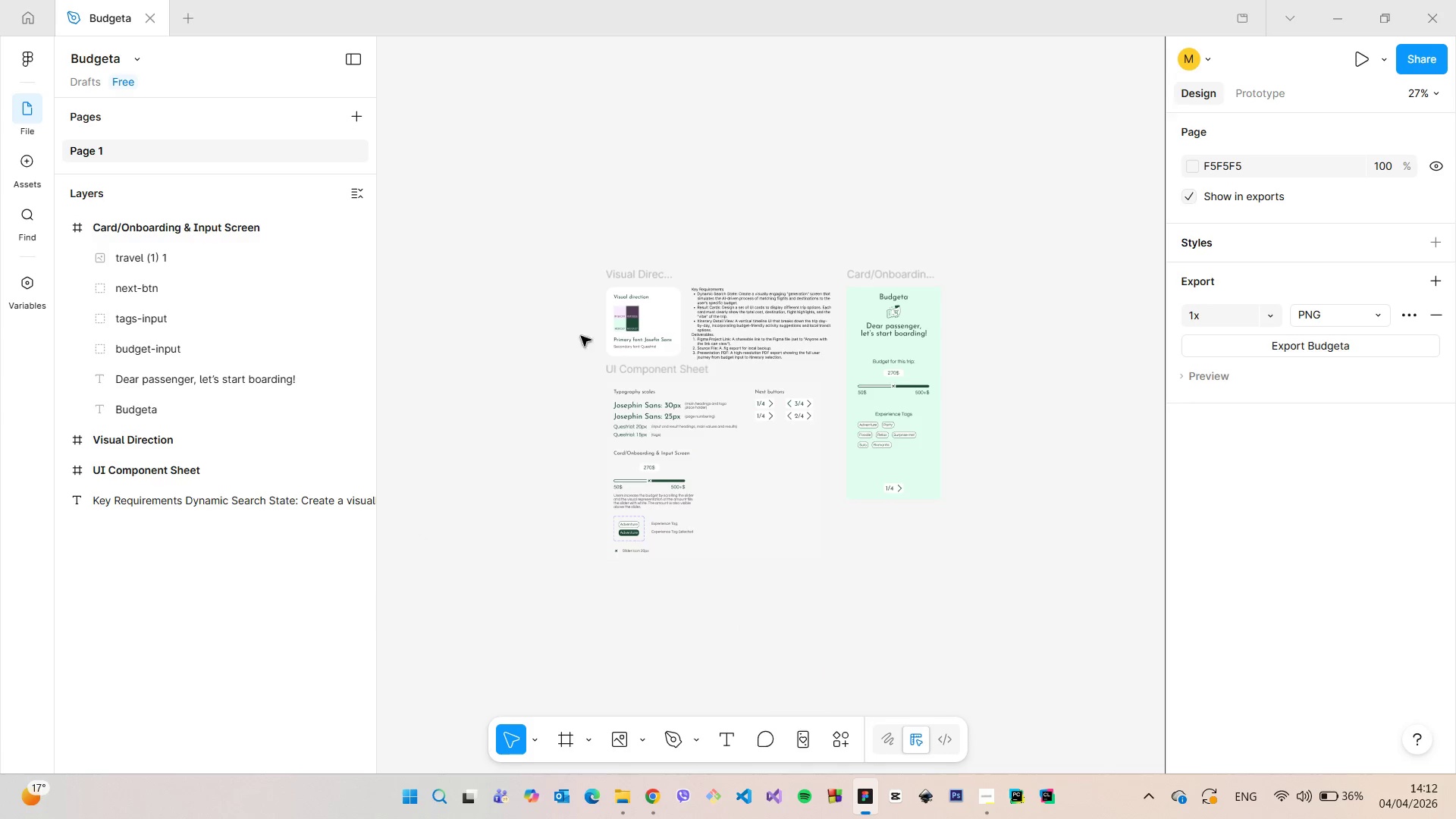 
scroll: coordinate [714, 475], scroll_direction: up, amount: 6.0
 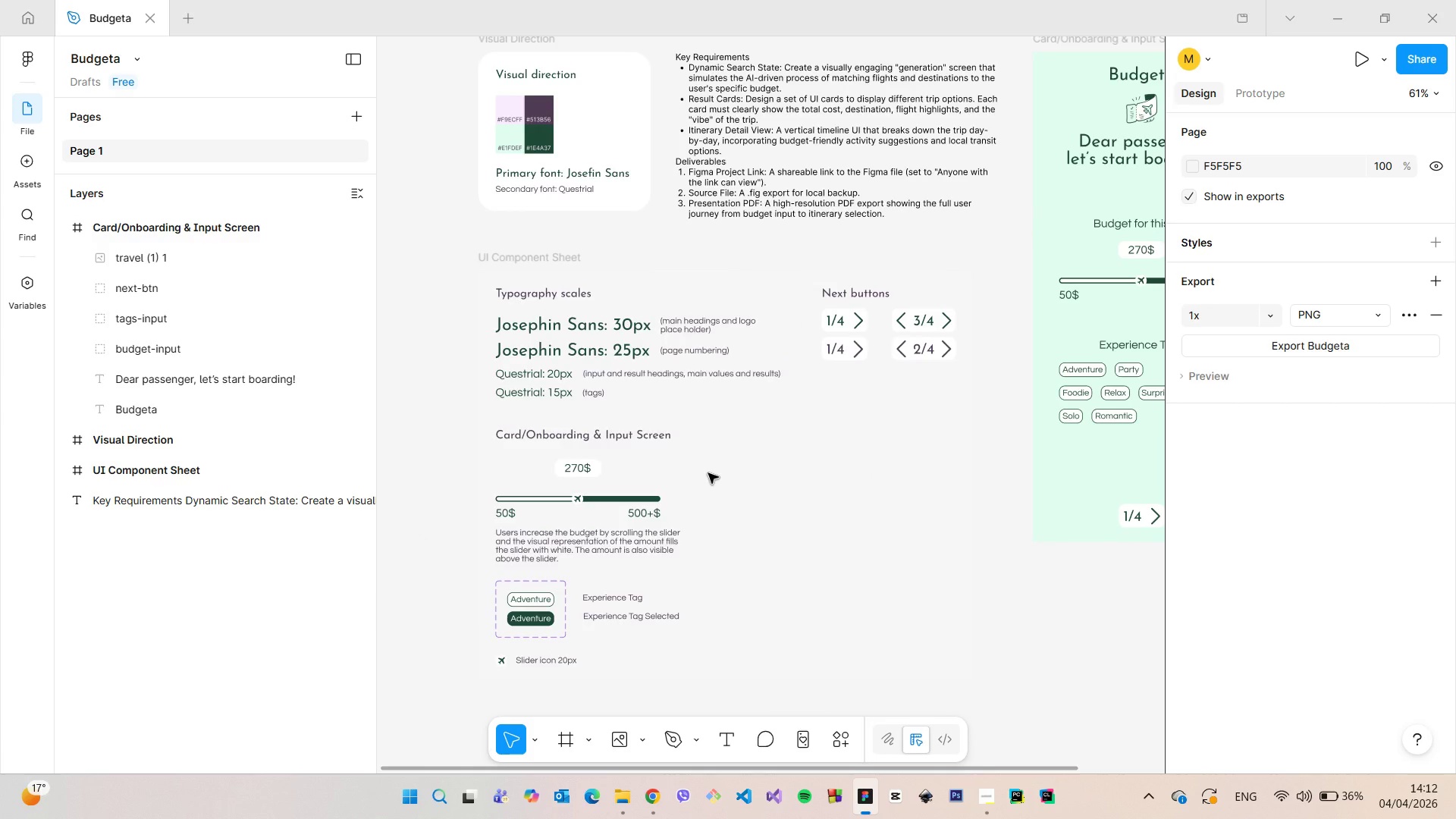 
scroll: coordinate [708, 473], scroll_direction: down, amount: 3.0
 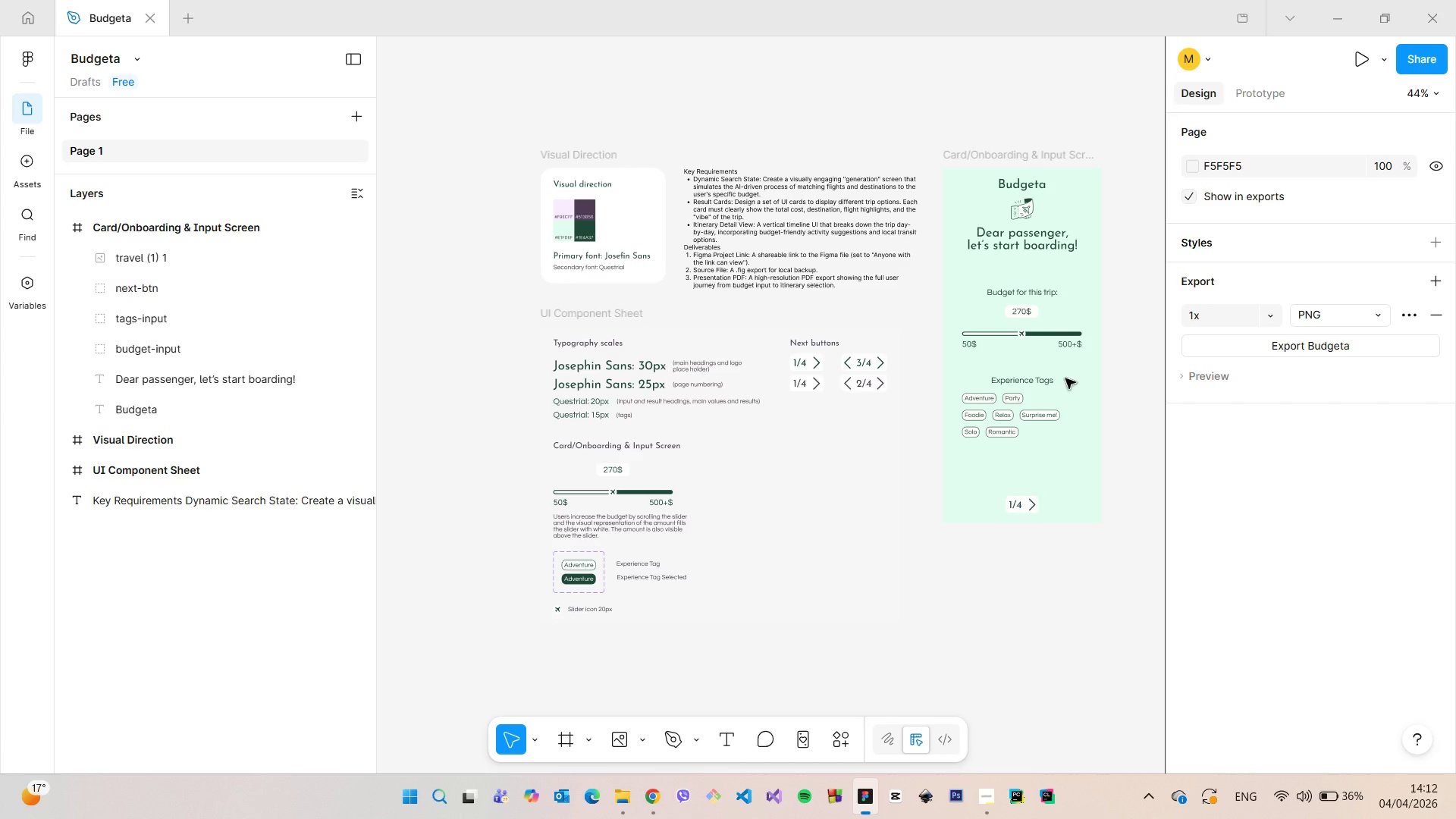 
scroll: coordinate [1068, 318], scroll_direction: up, amount: 5.0
 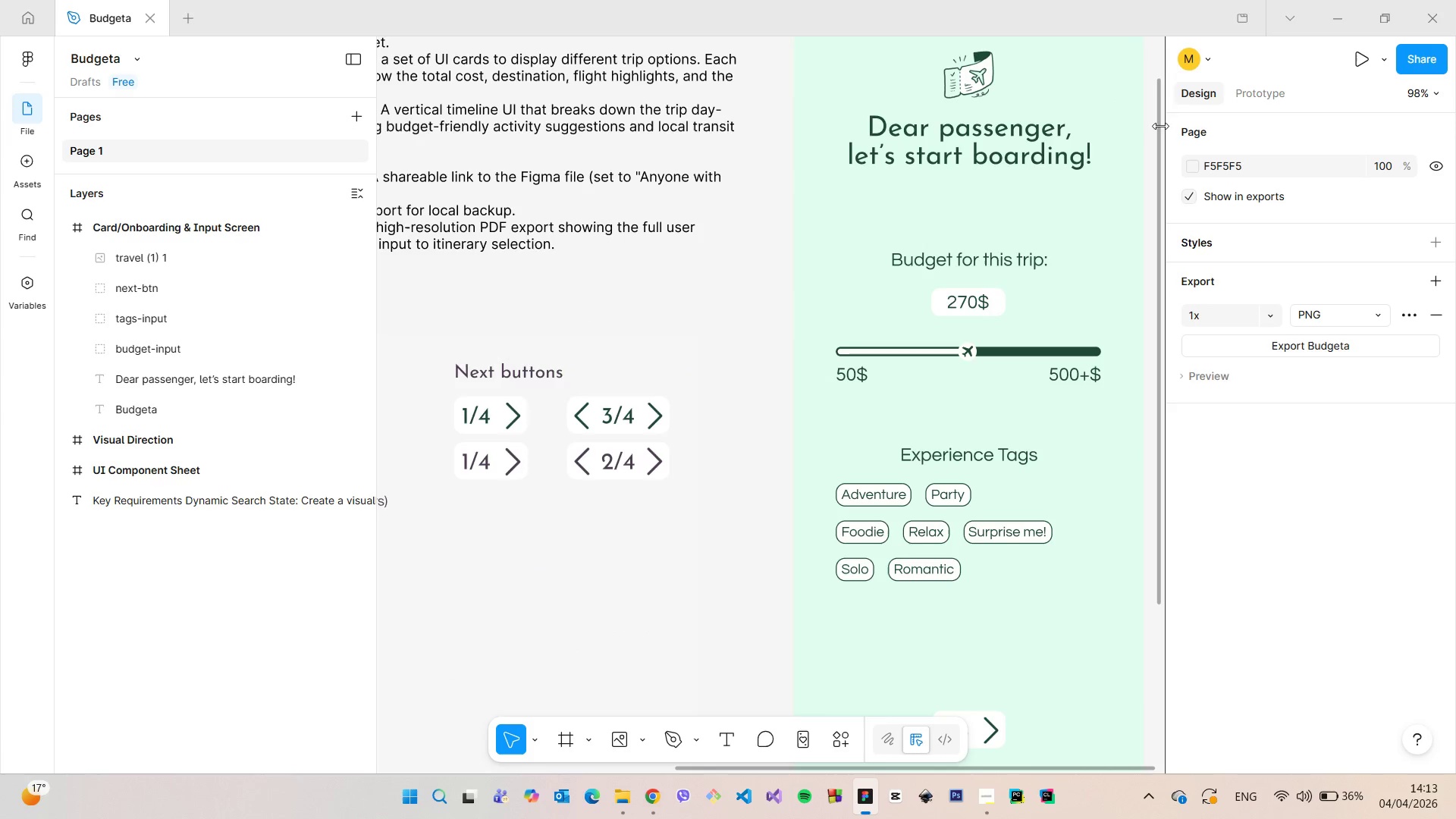 
left_click_drag(start_coordinate=[1158, 124], to_coordinate=[1169, 5])
 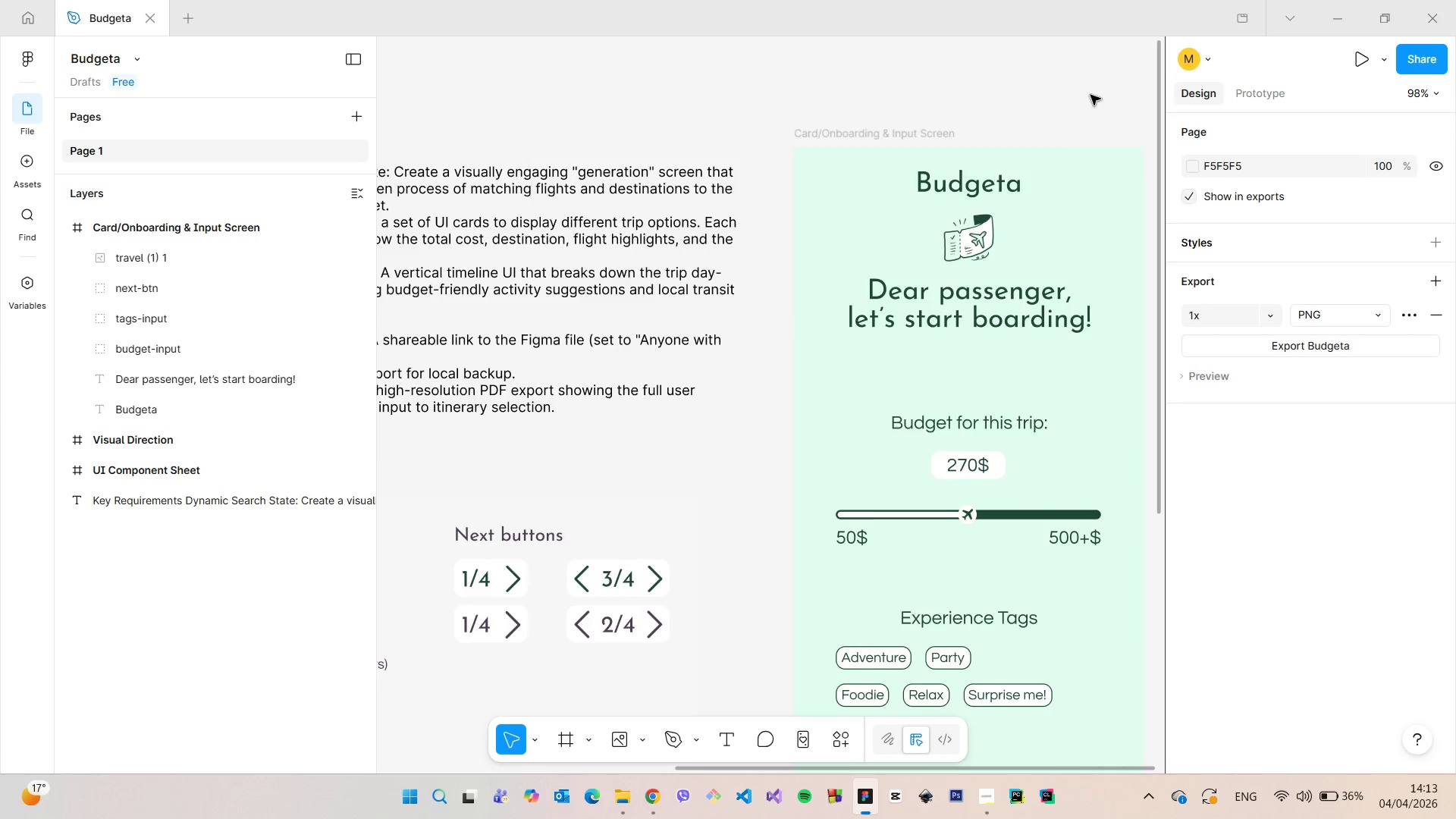 
scroll: coordinate [1087, 108], scroll_direction: up, amount: 7.0
 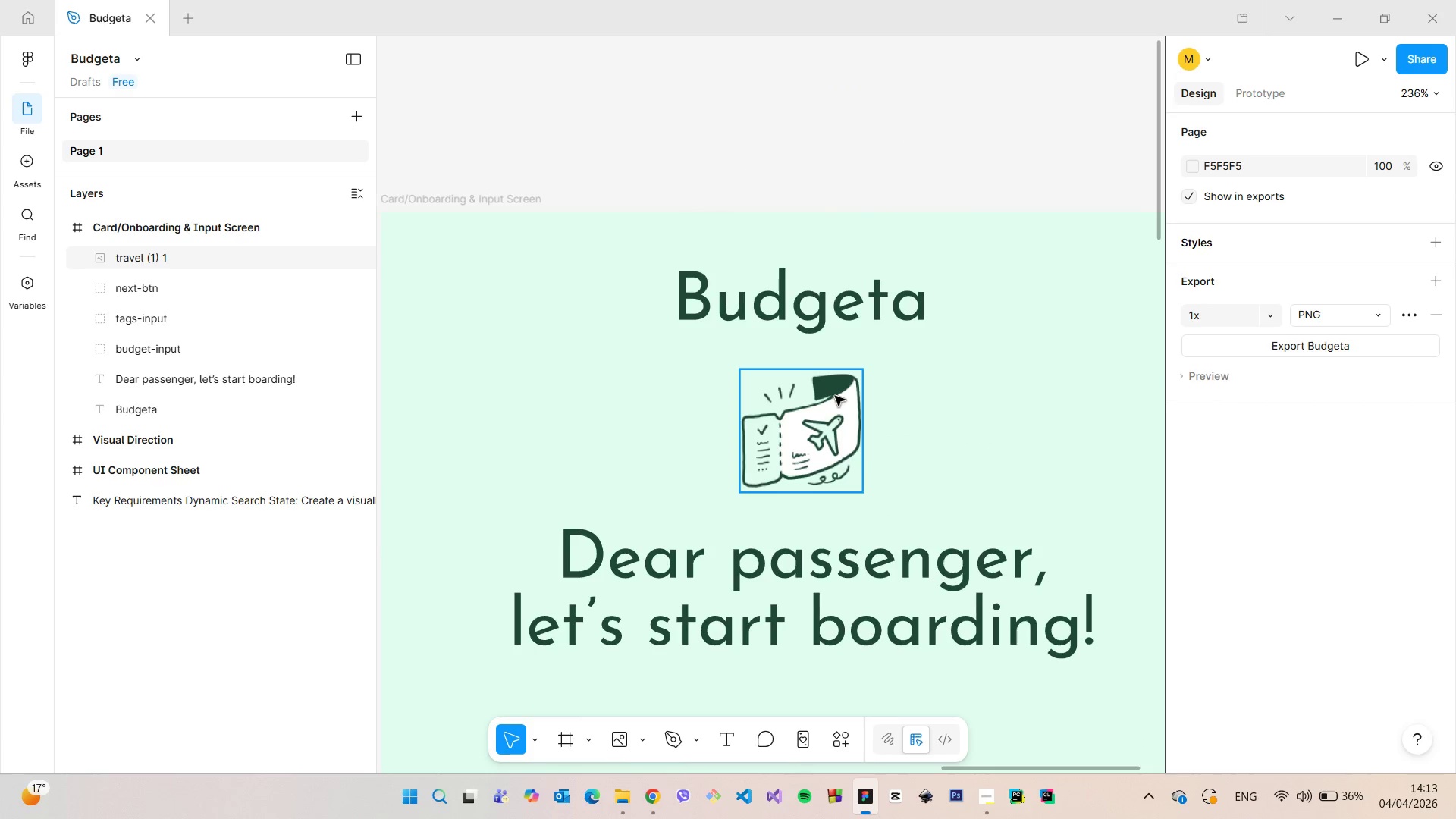 
left_click([835, 396])
 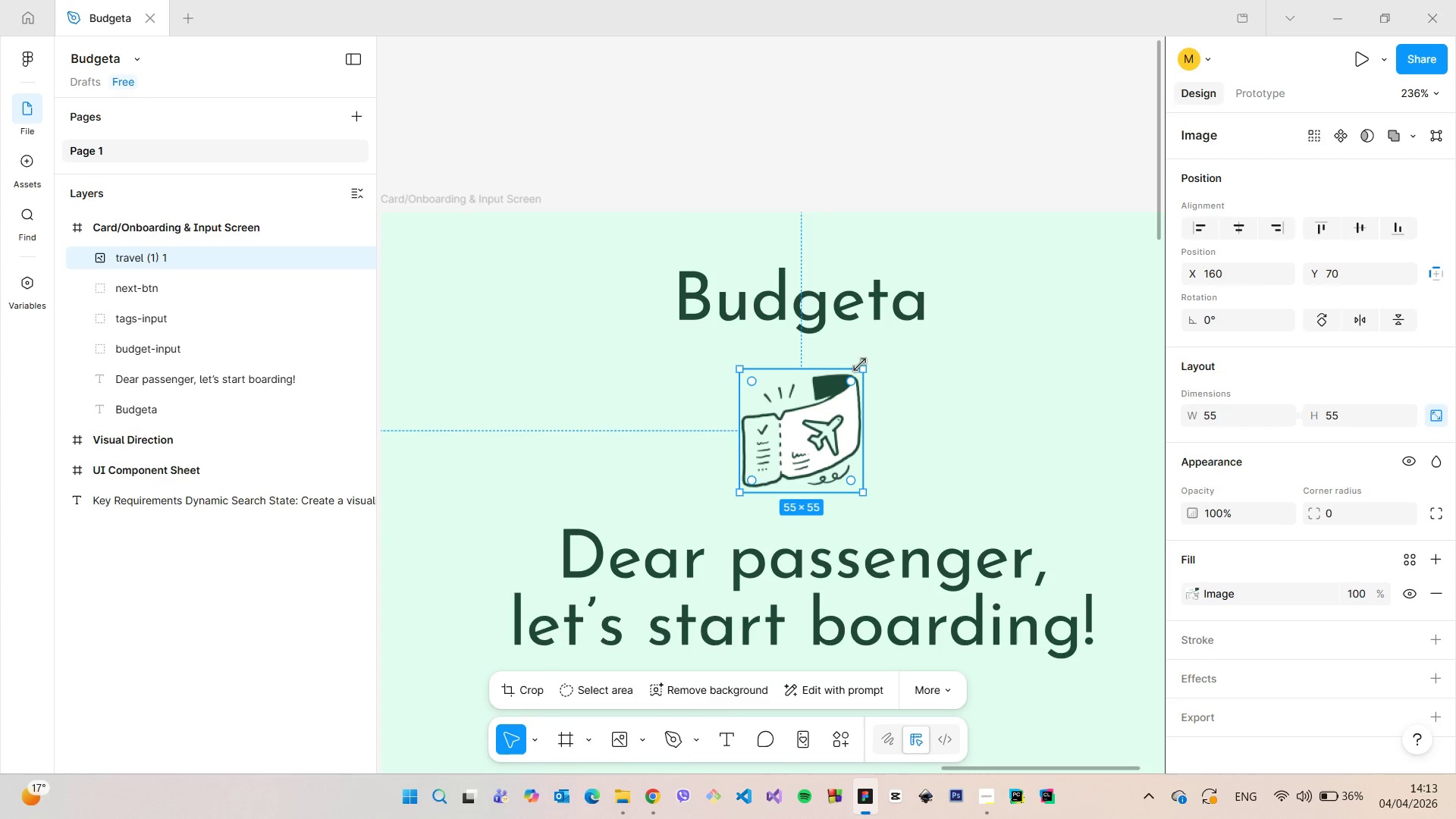 
left_click_drag(start_coordinate=[860, 365], to_coordinate=[822, 407])
 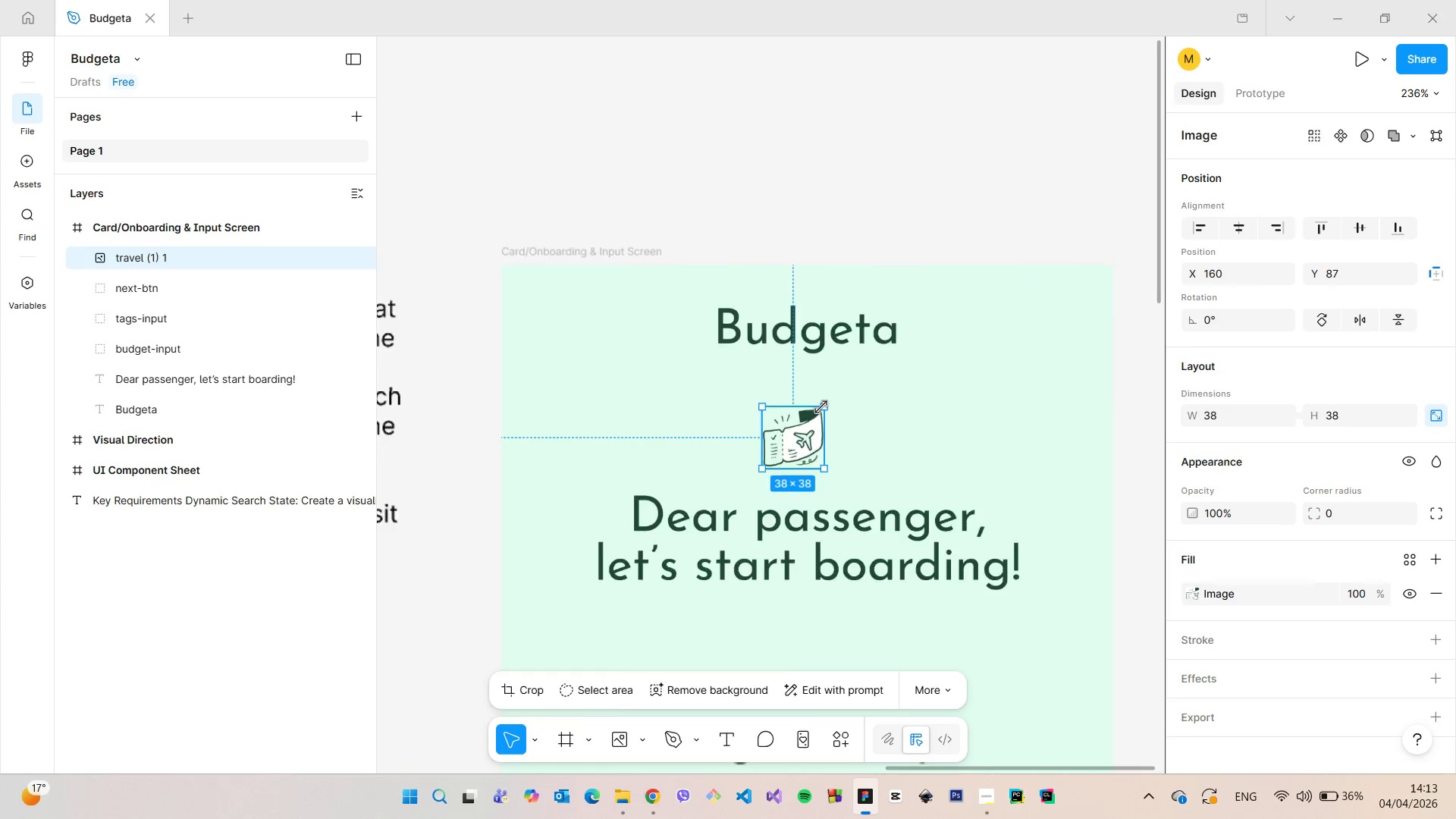 
scroll: coordinate [822, 407], scroll_direction: down, amount: 5.0
 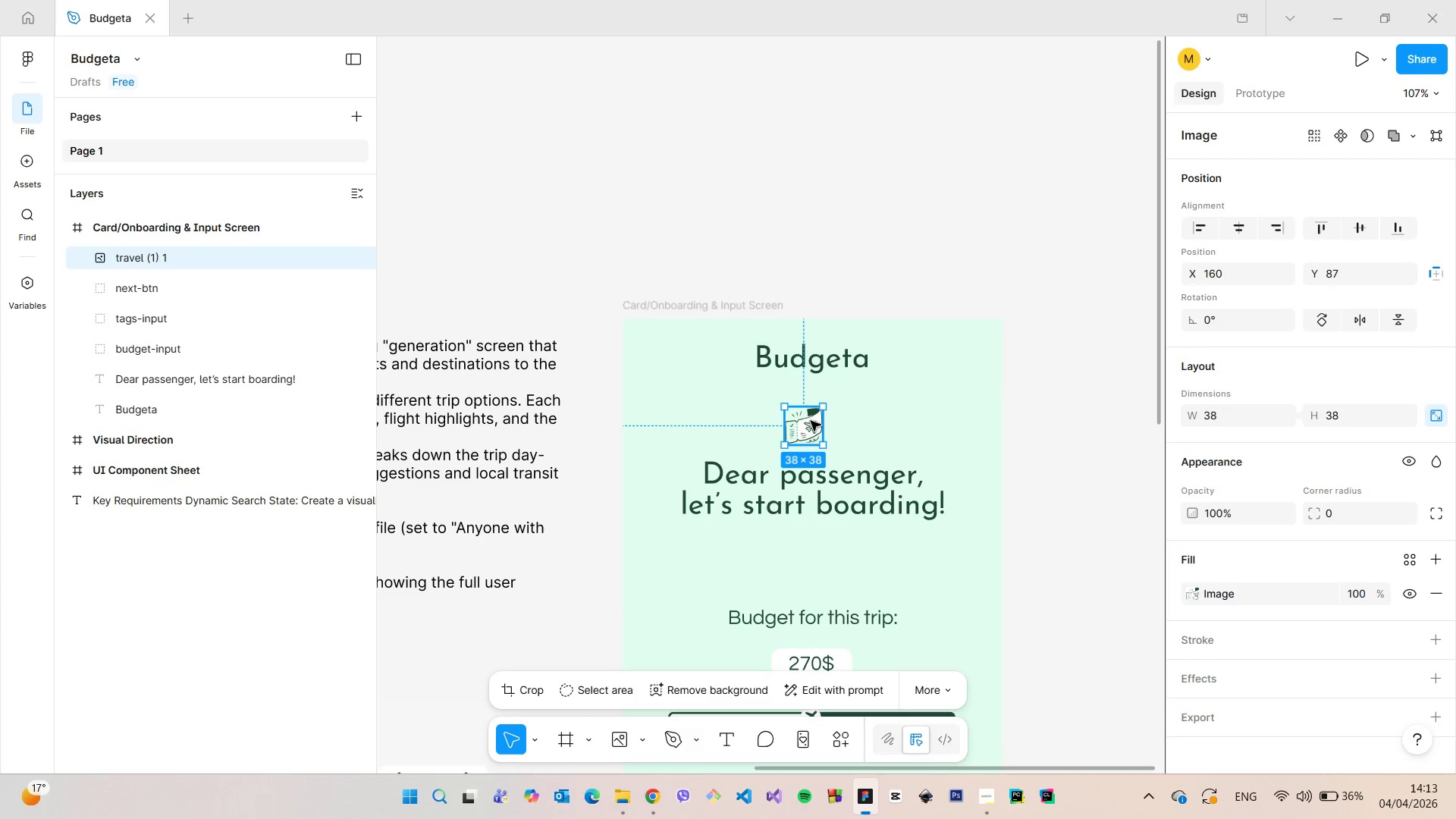 
left_click_drag(start_coordinate=[811, 421], to_coordinate=[670, 455])
 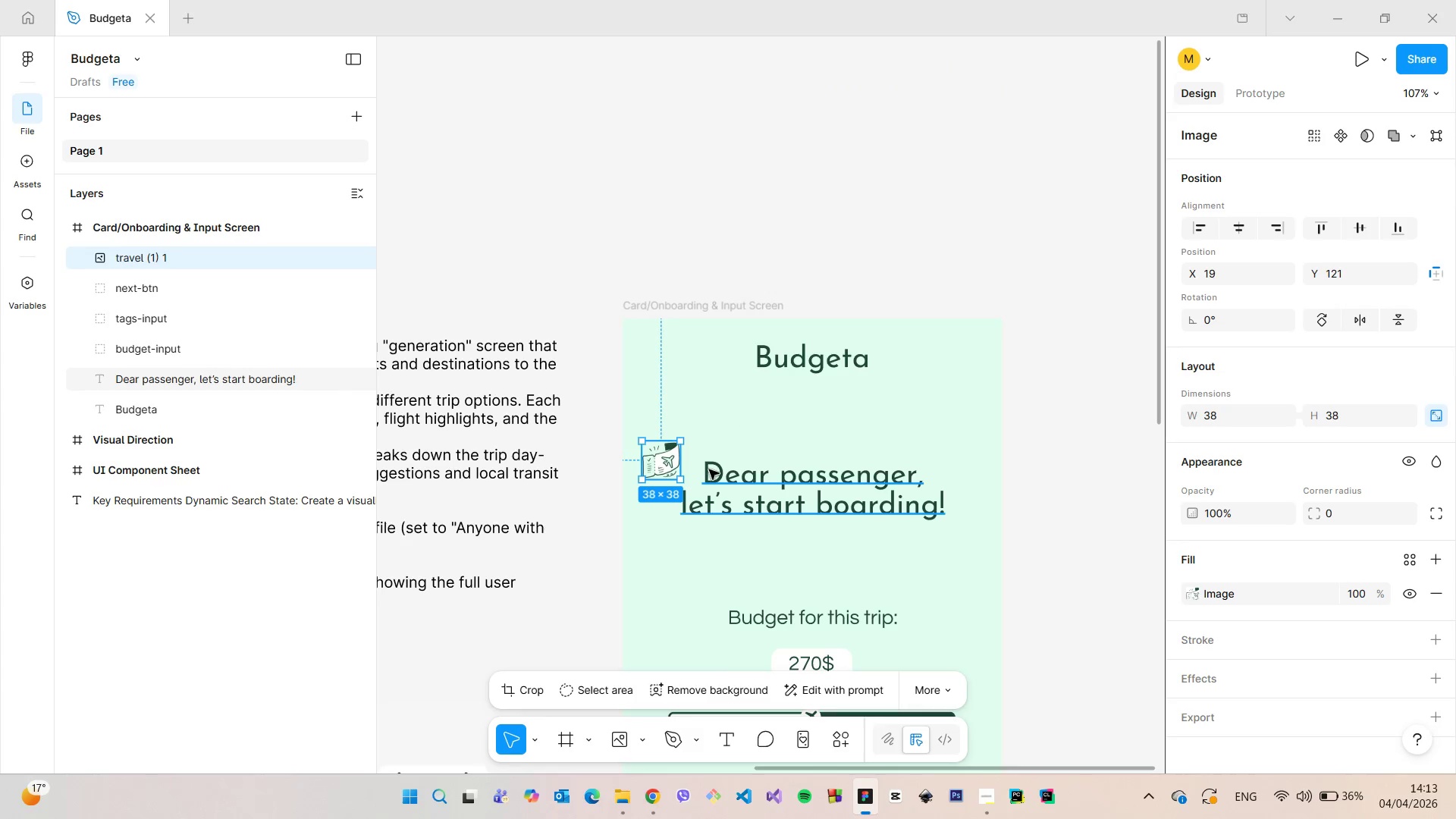 
scroll: coordinate [748, 529], scroll_direction: down, amount: 9.0
 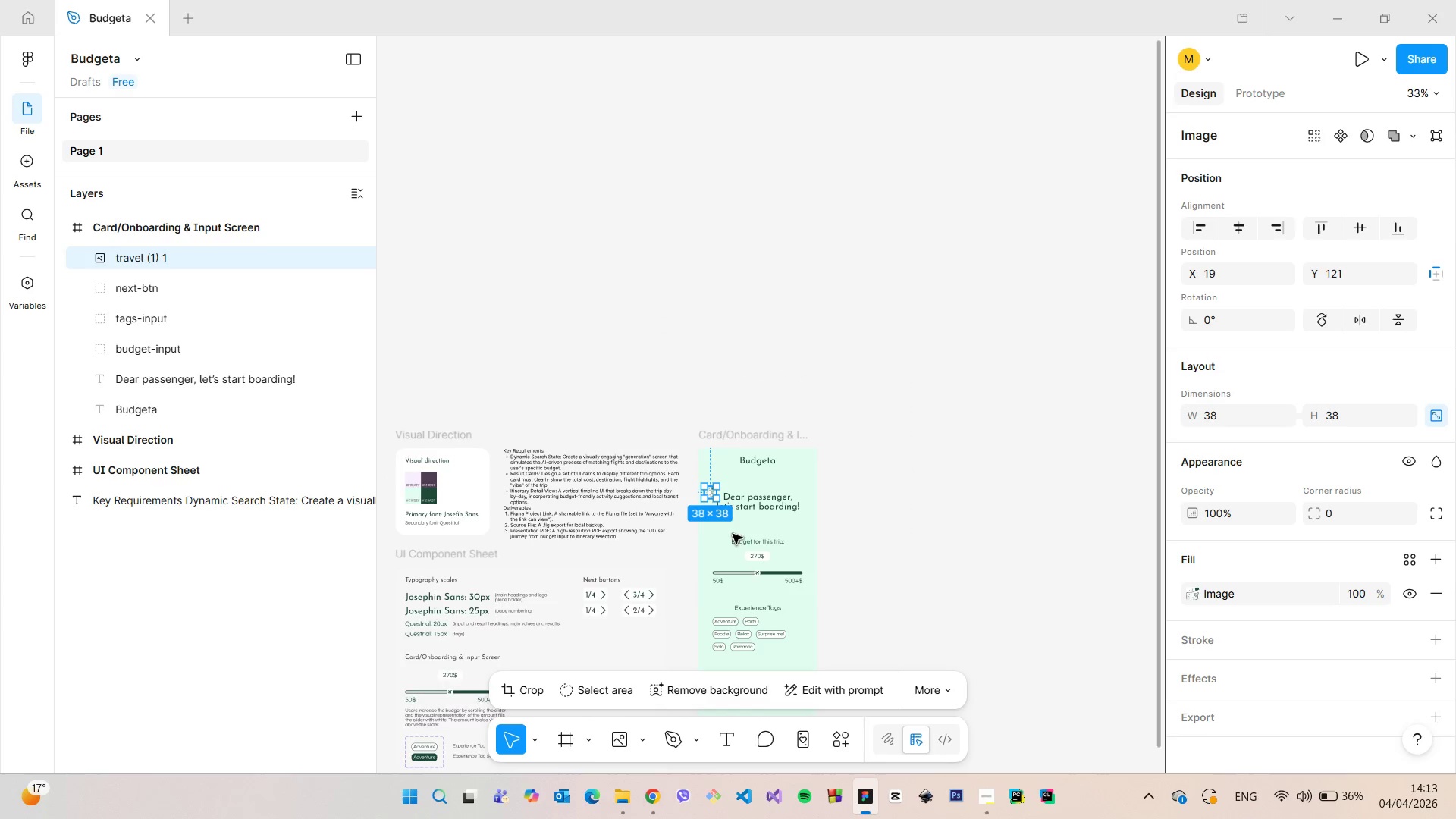 
scroll: coordinate [729, 538], scroll_direction: up, amount: 11.0
 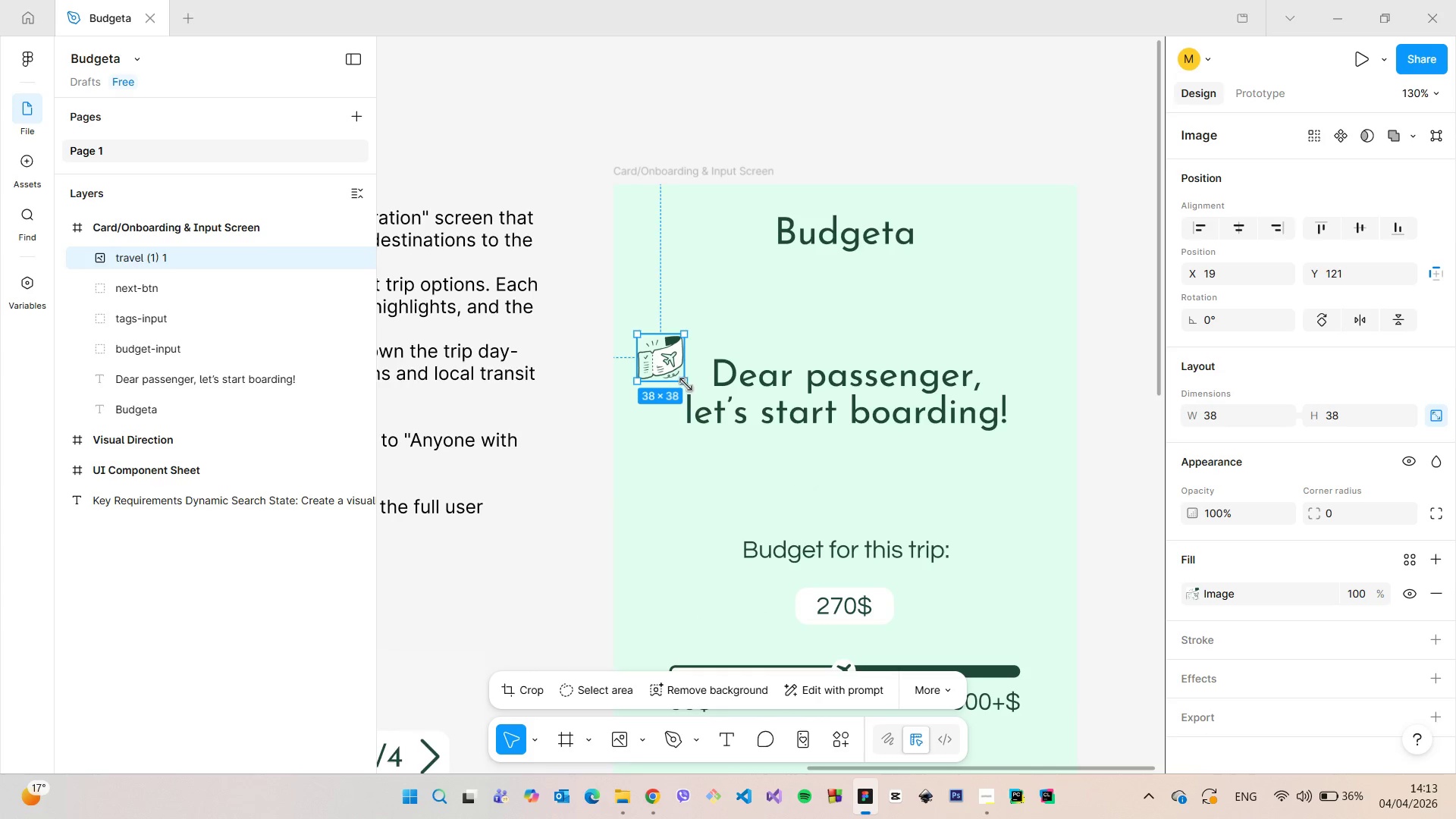 
left_click_drag(start_coordinate=[686, 384], to_coordinate=[723, 421])
 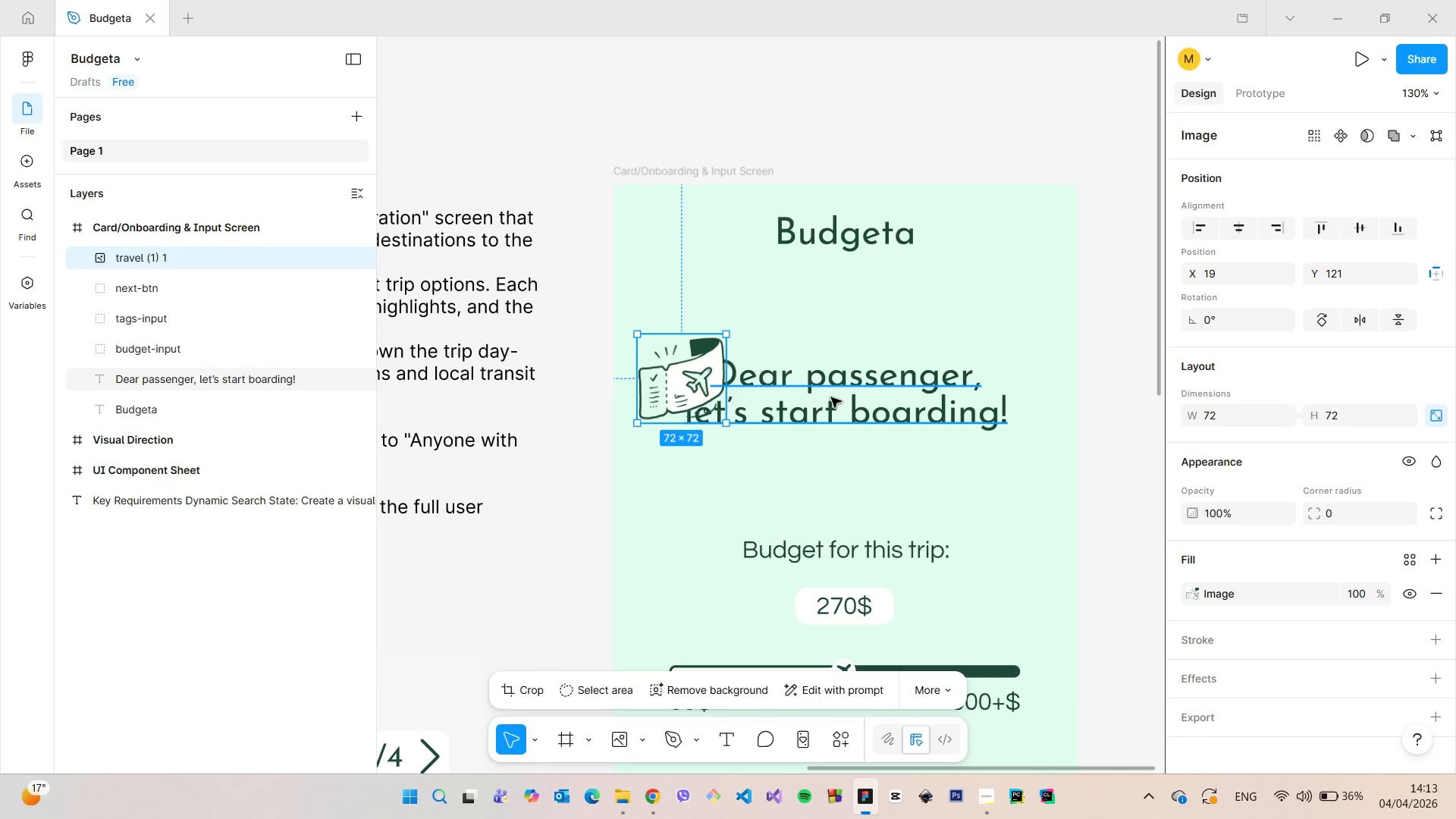 
left_click([831, 397])
 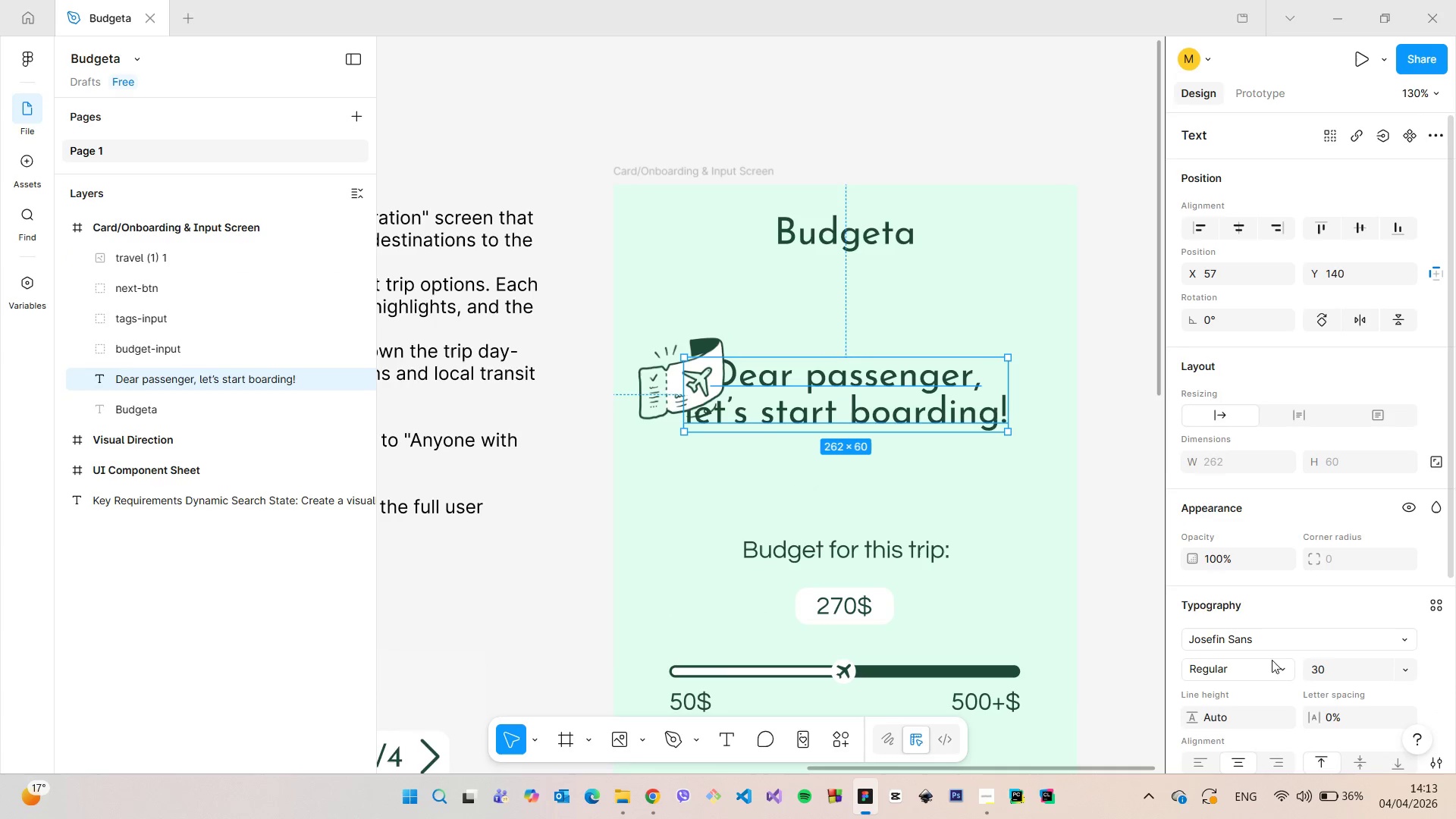 
scroll: coordinate [1271, 662], scroll_direction: down, amount: 3.0
 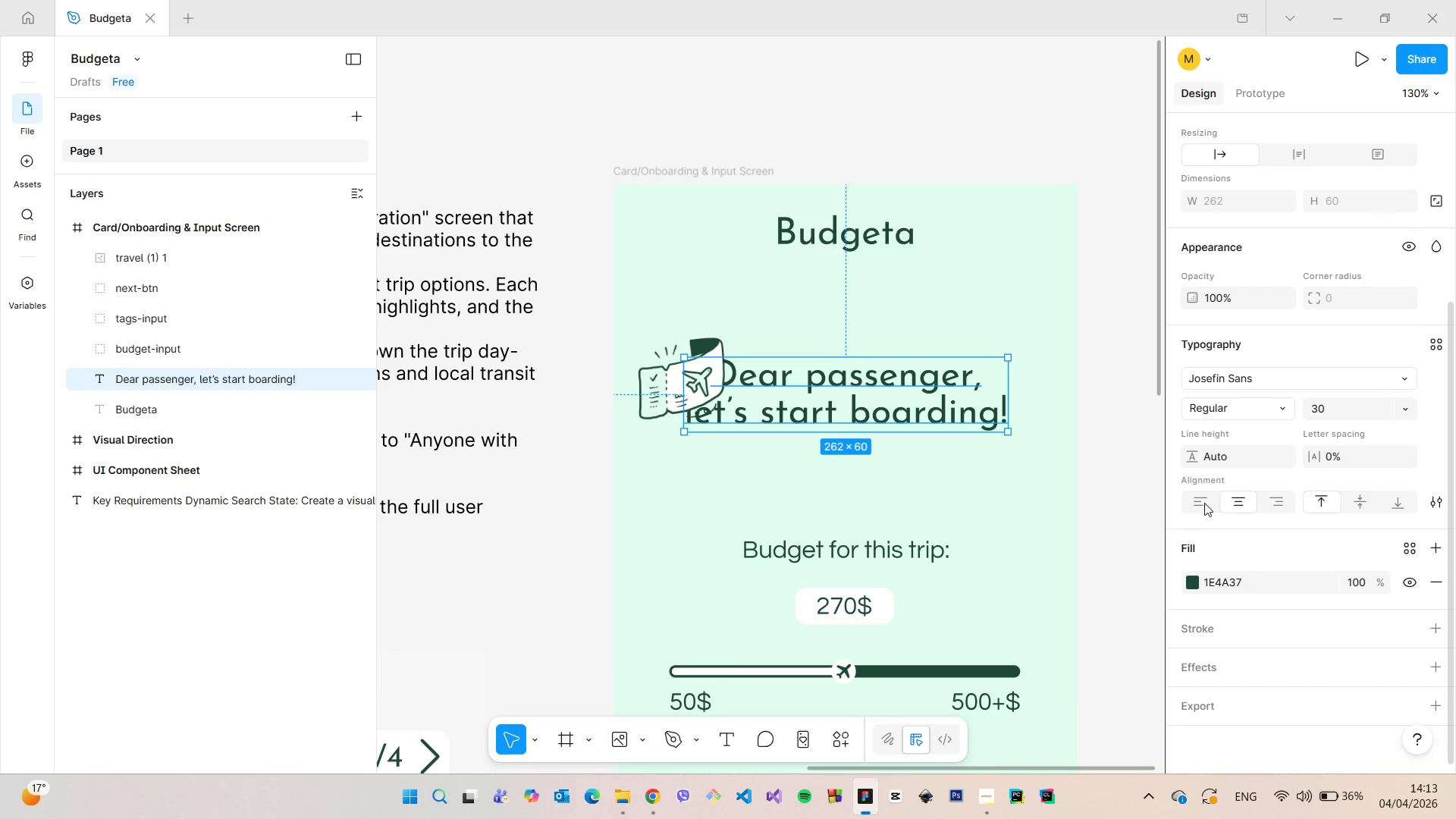 
left_click([1203, 501])
 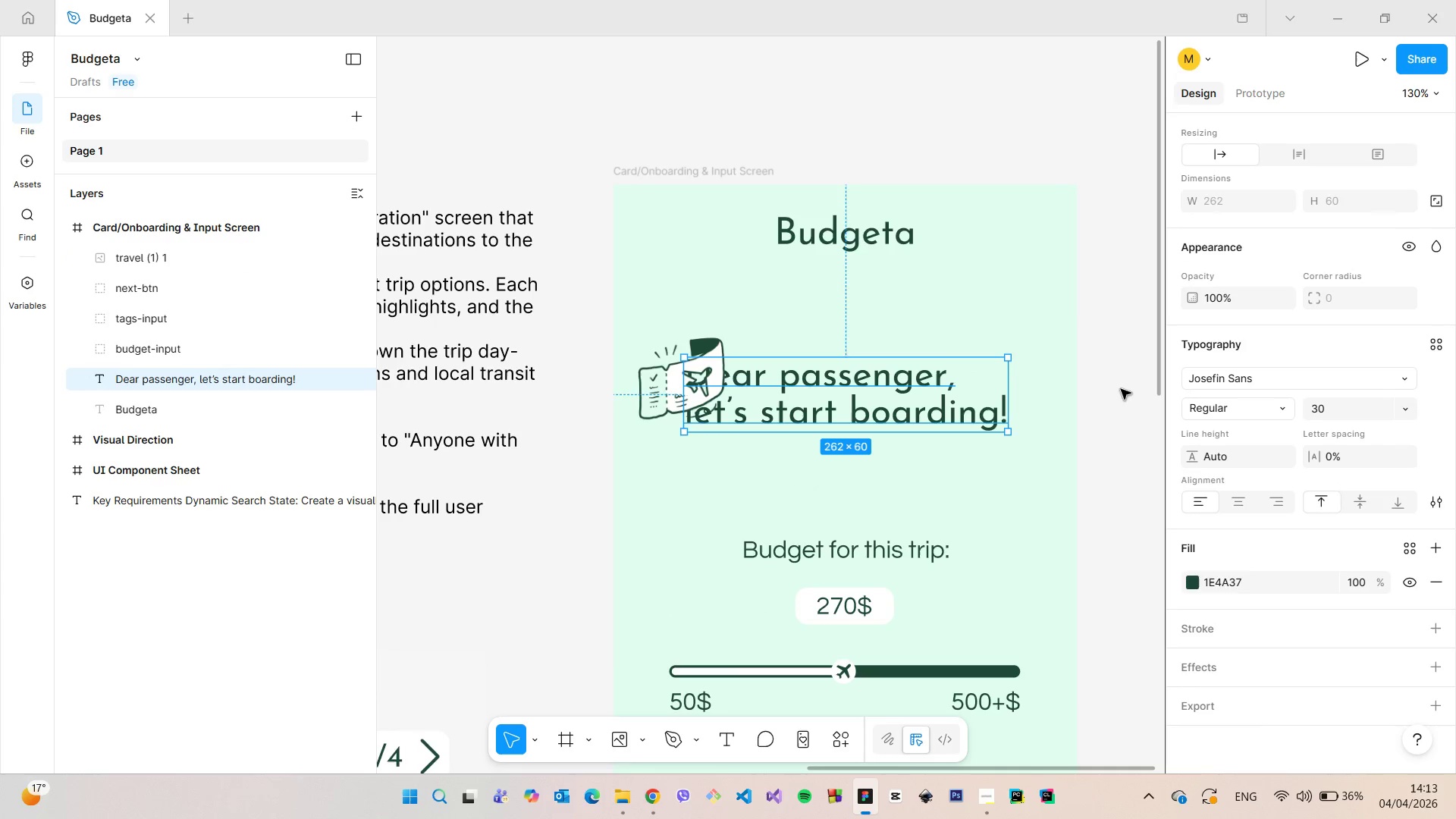 
left_click([1121, 389])
 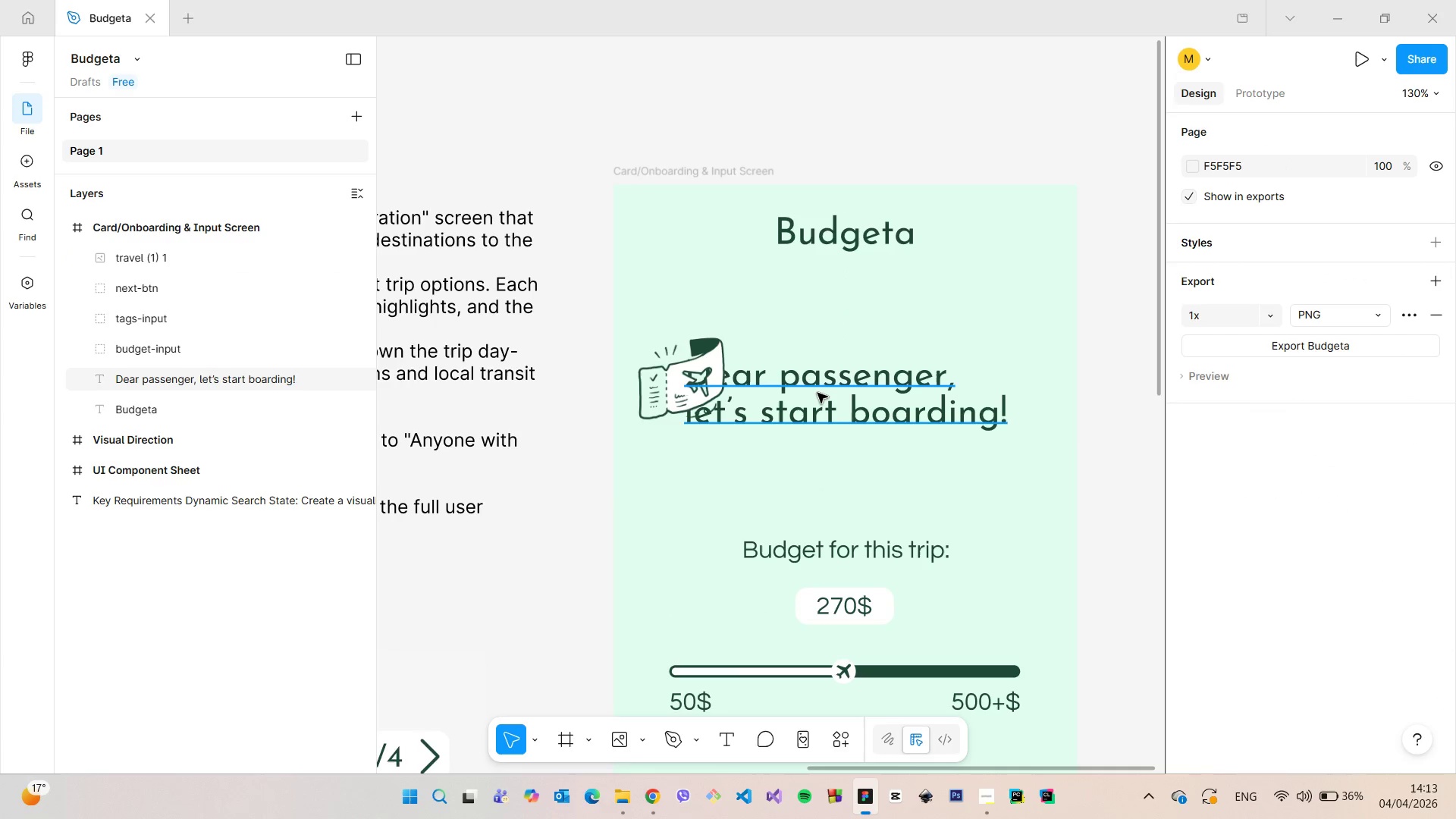 
left_click([817, 393])
 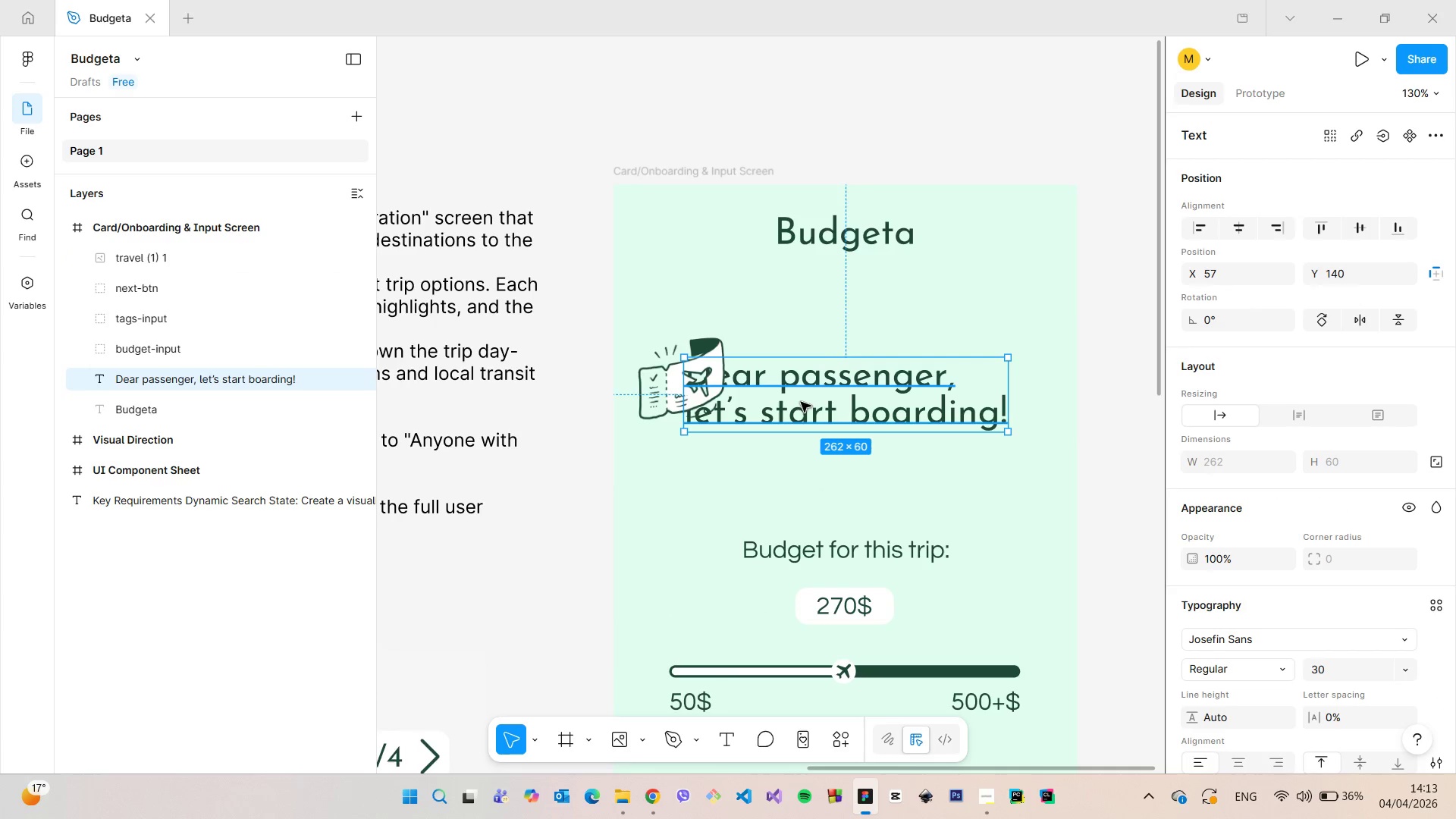 
left_click_drag(start_coordinate=[801, 402], to_coordinate=[854, 388])
 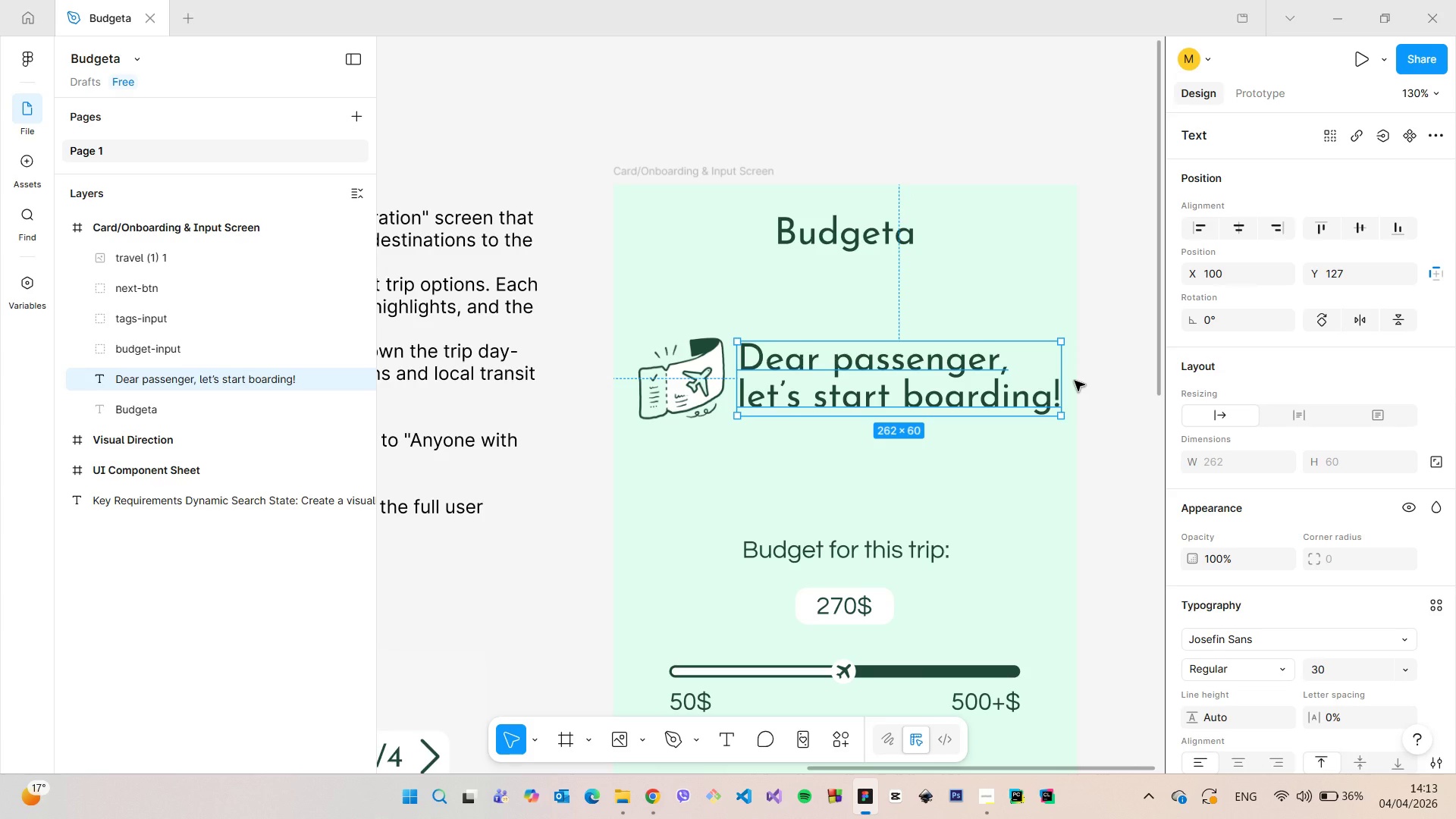 
hold_key(key=AltLeft, duration=0.62)
 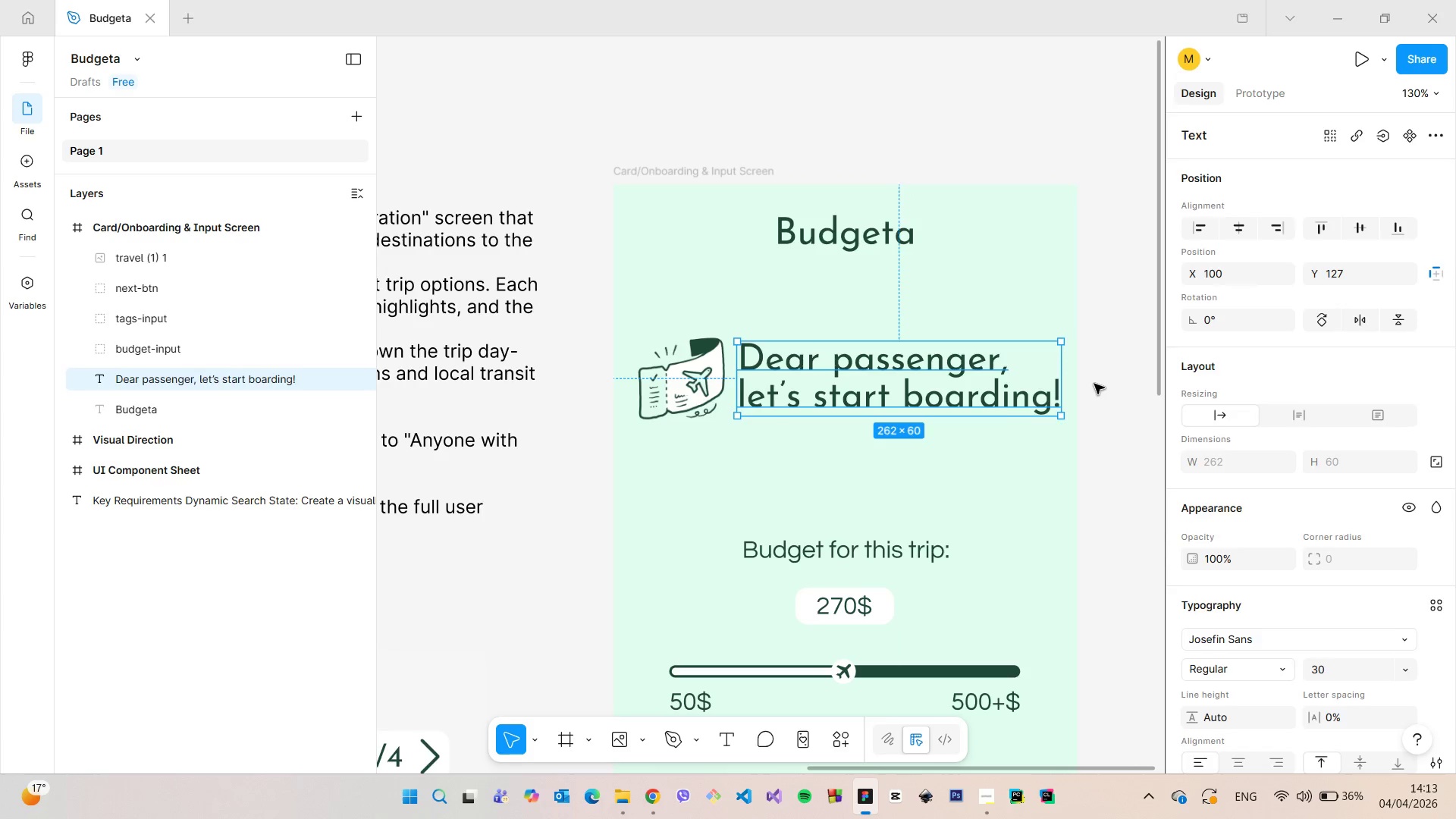 
left_click([1094, 384])
 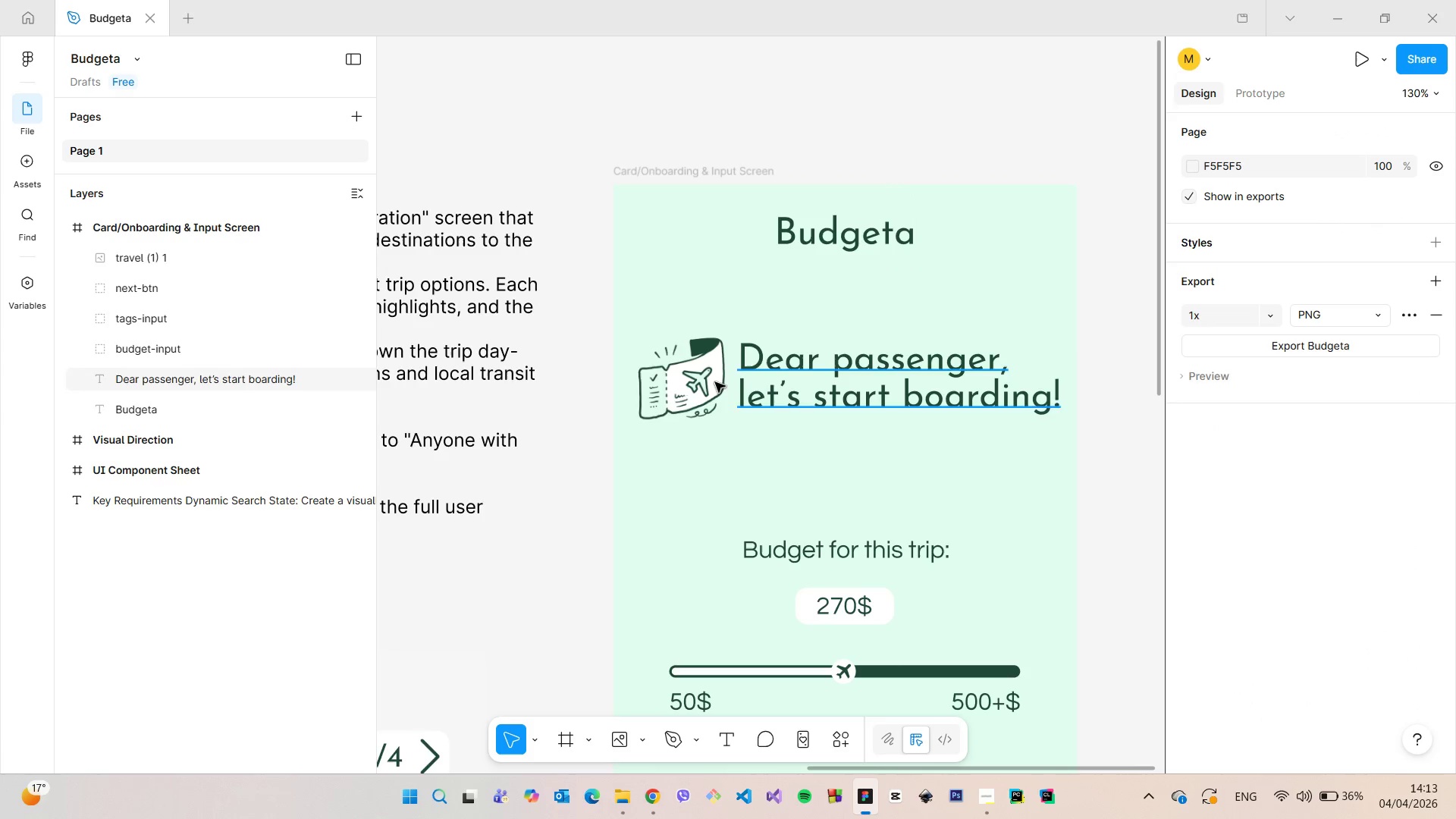 
left_click([713, 382])
 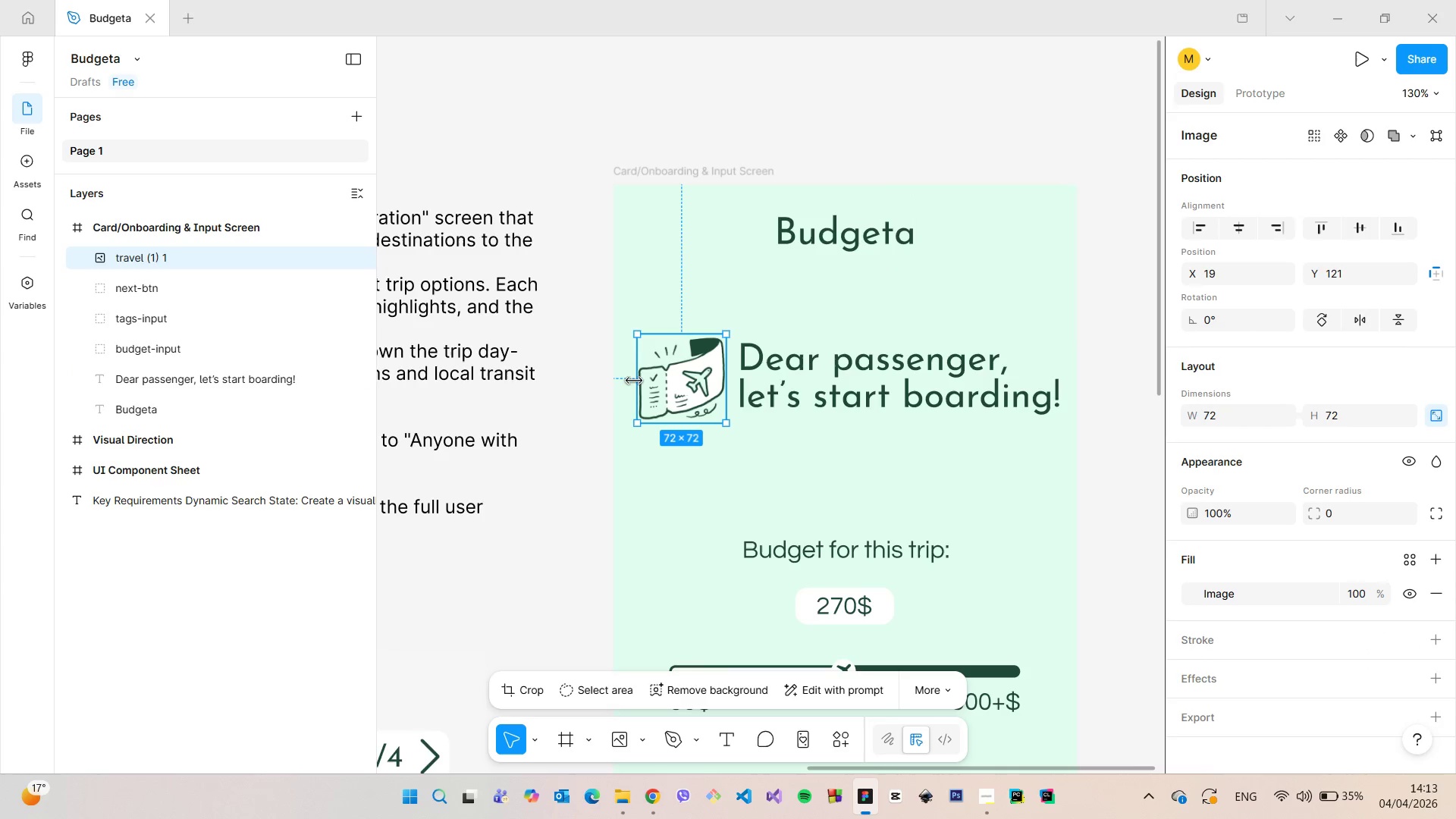 
hold_key(key=AltLeft, duration=0.45)
 